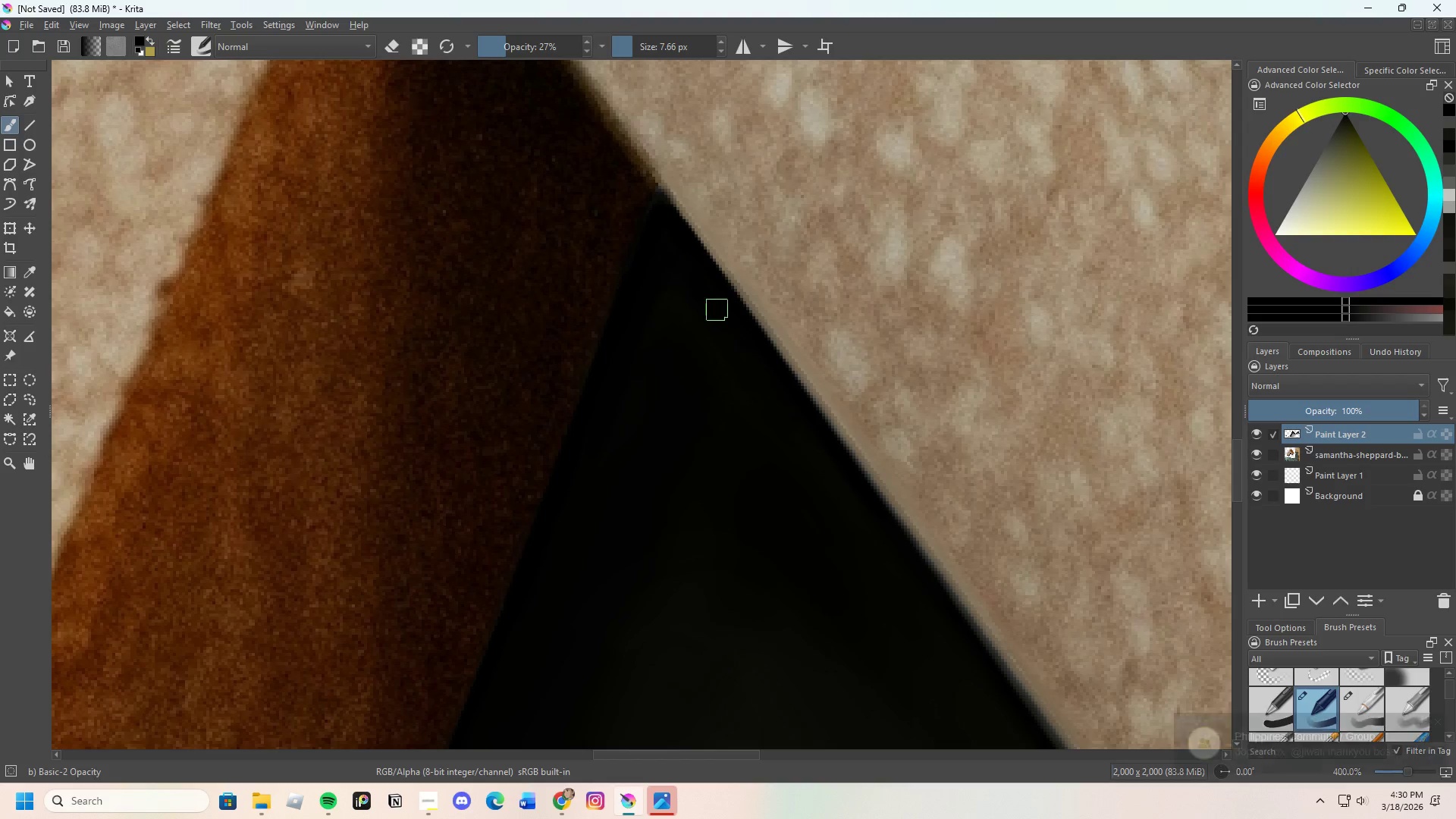 
left_click_drag(start_coordinate=[735, 334], to_coordinate=[764, 362])
 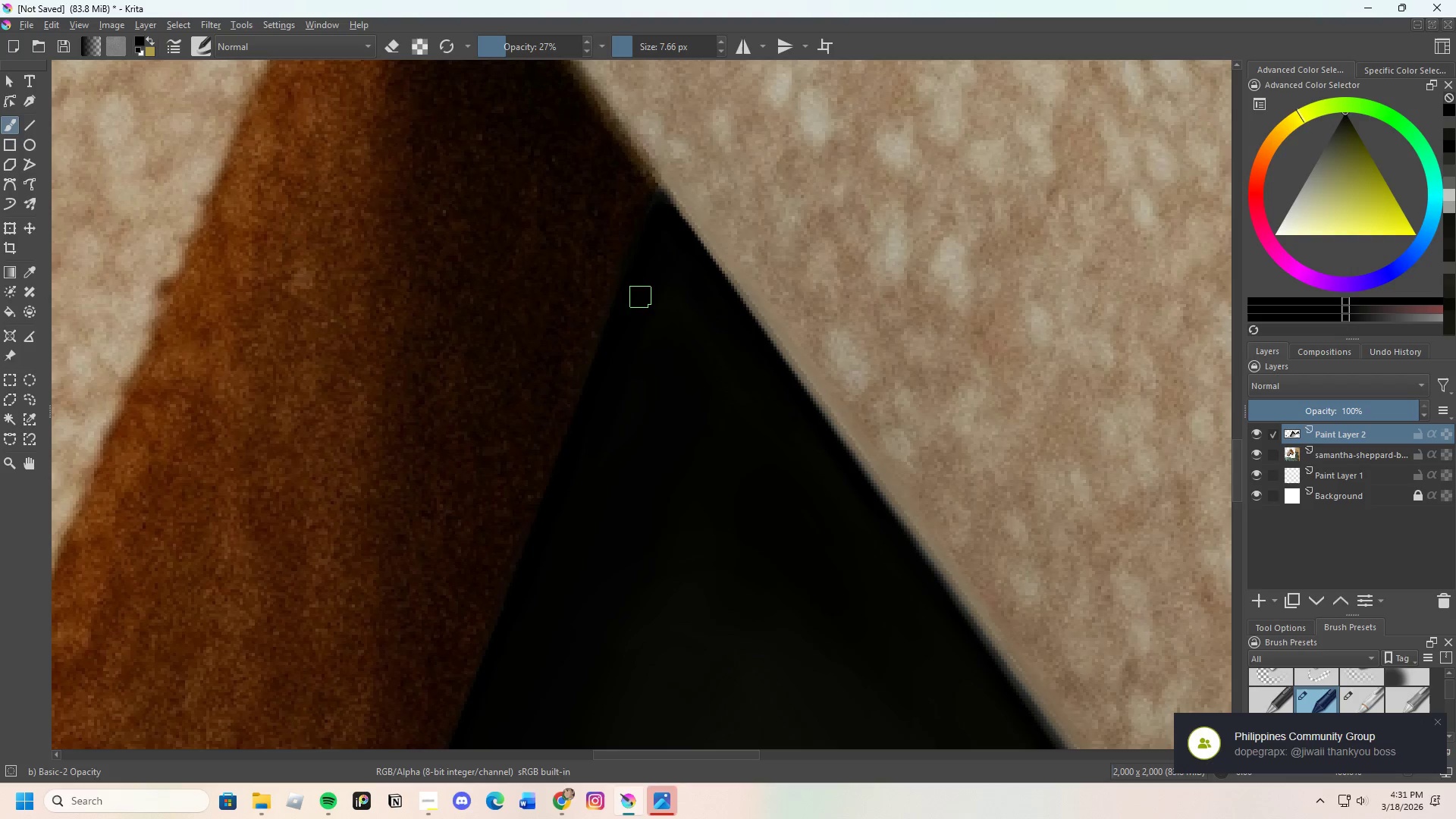 
scroll: coordinate [635, 275], scroll_direction: down, amount: 3.0
 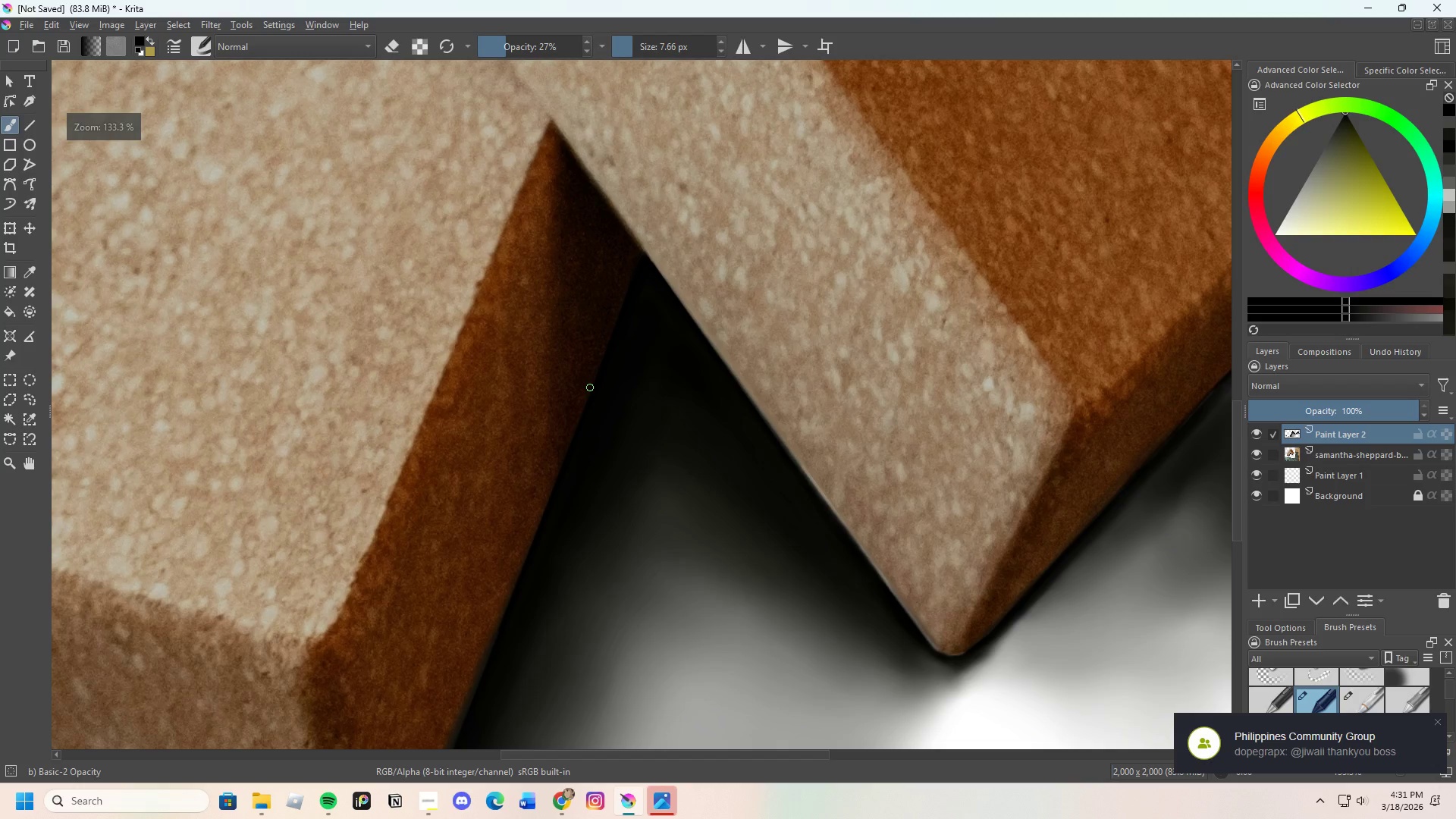 
scroll: coordinate [661, 341], scroll_direction: up, amount: 2.0
 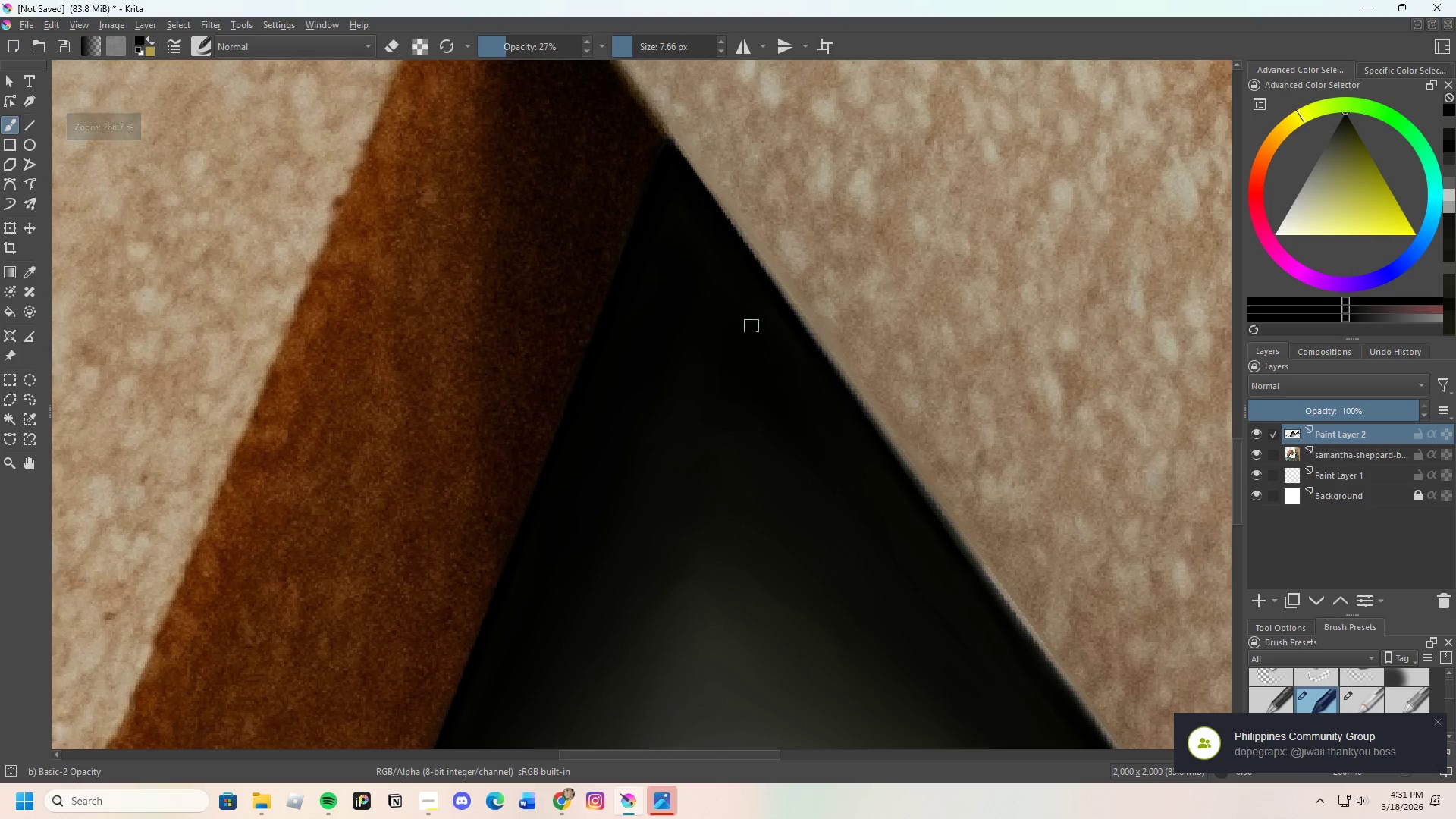 
scroll: coordinate [722, 327], scroll_direction: none, amount: 0.0
 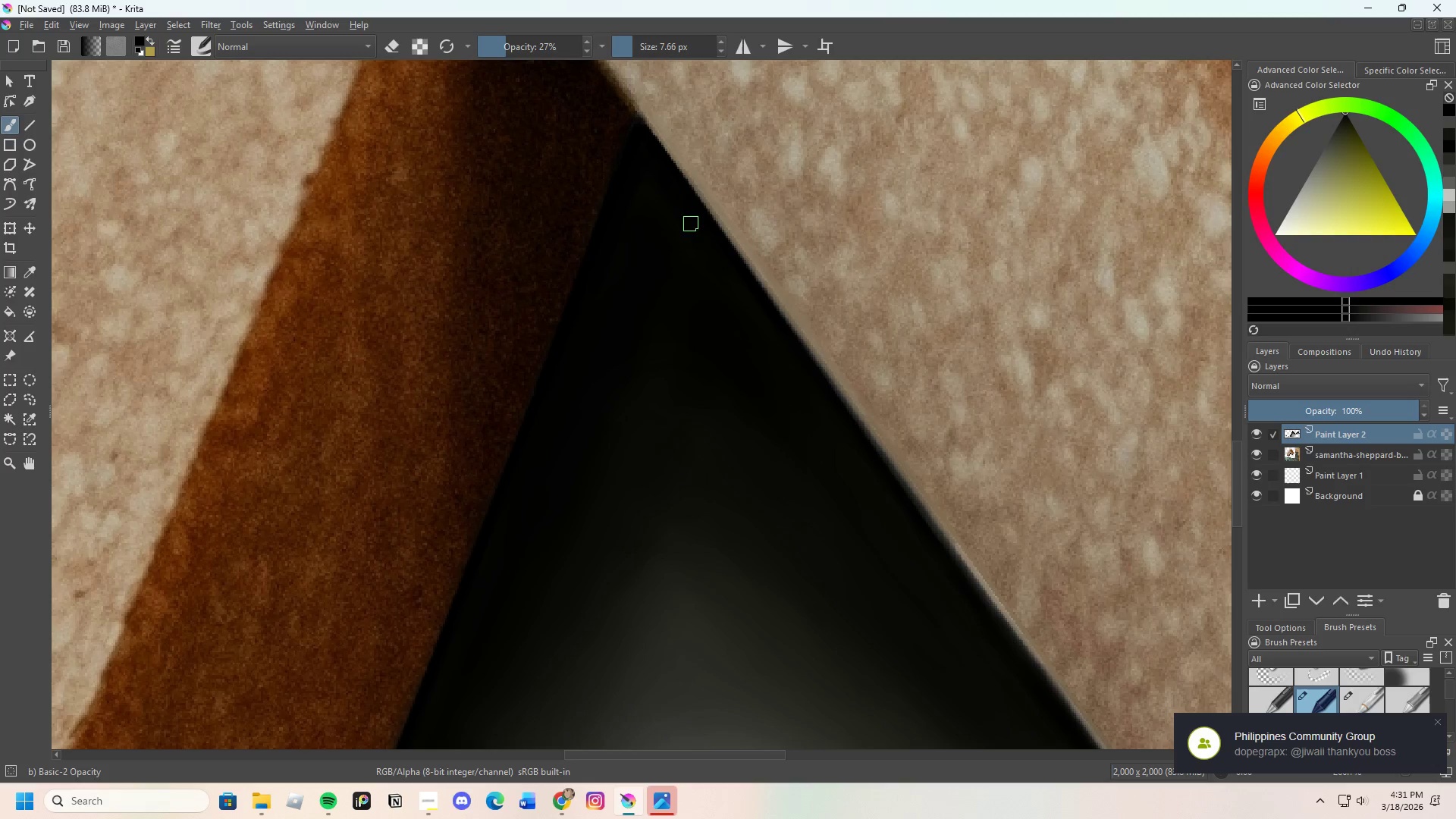 
left_click_drag(start_coordinate=[703, 232], to_coordinate=[733, 281])
 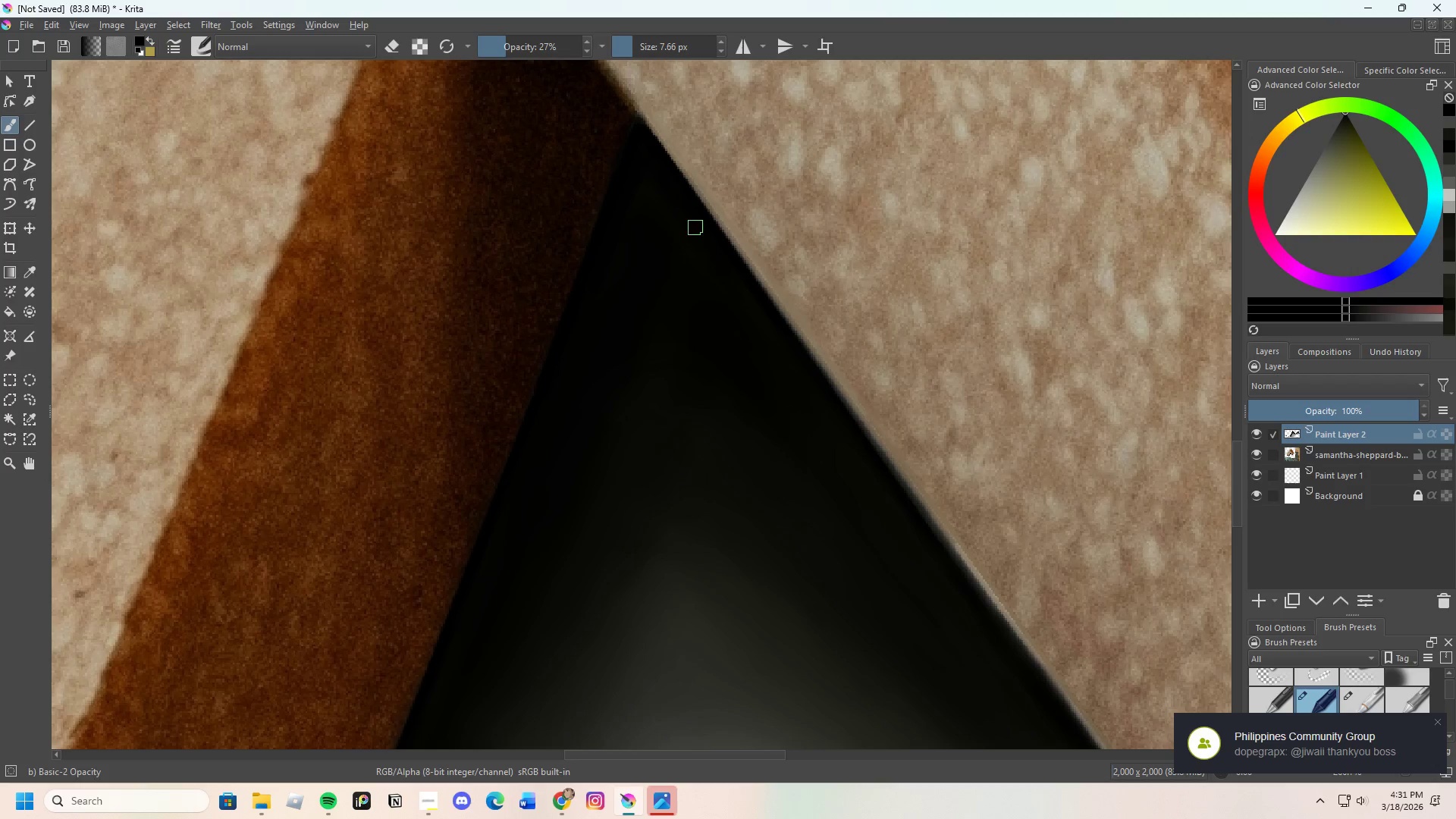 
left_click_drag(start_coordinate=[706, 245], to_coordinate=[756, 326])
 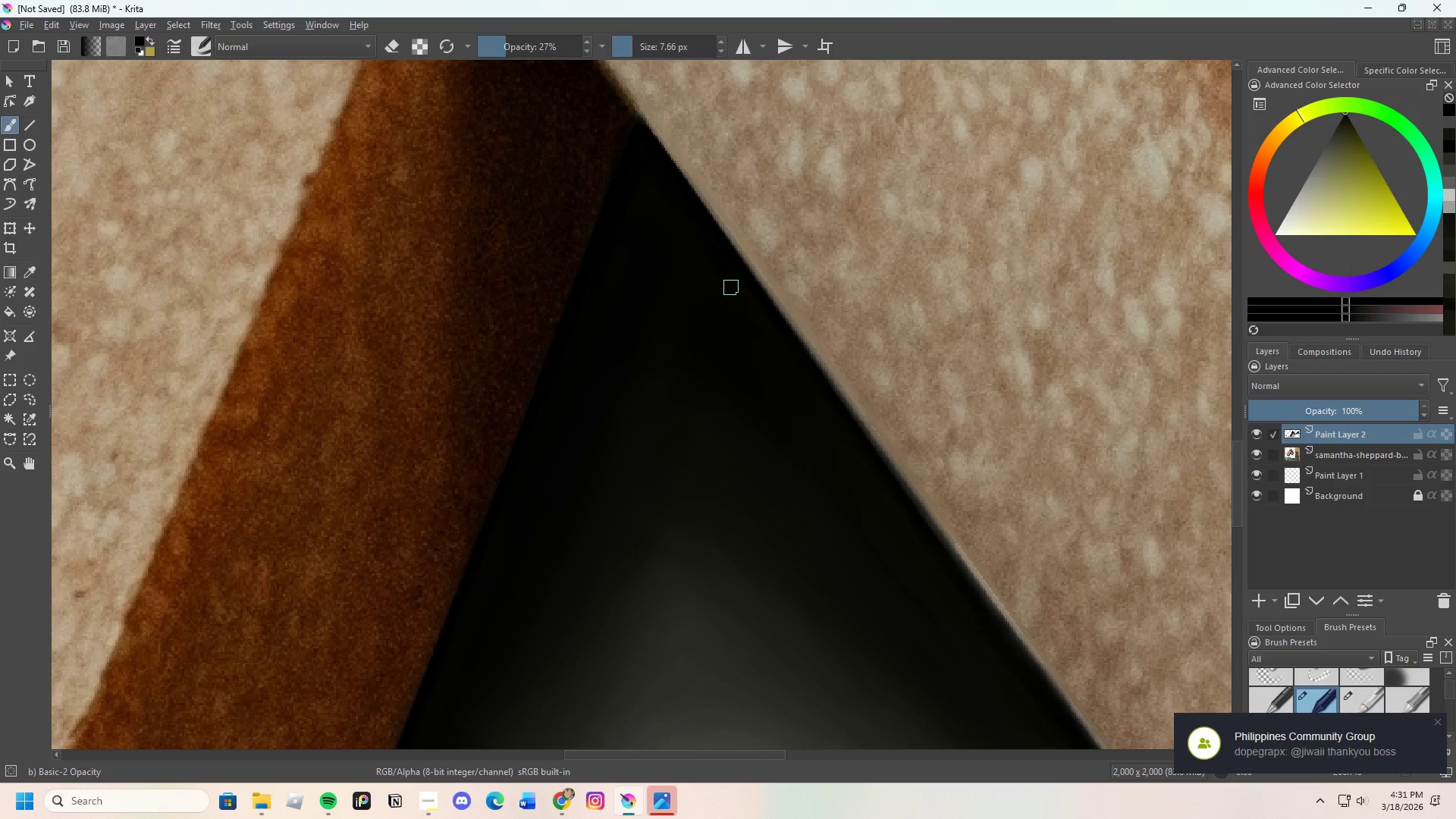 
left_click_drag(start_coordinate=[747, 313], to_coordinate=[747, 299])
 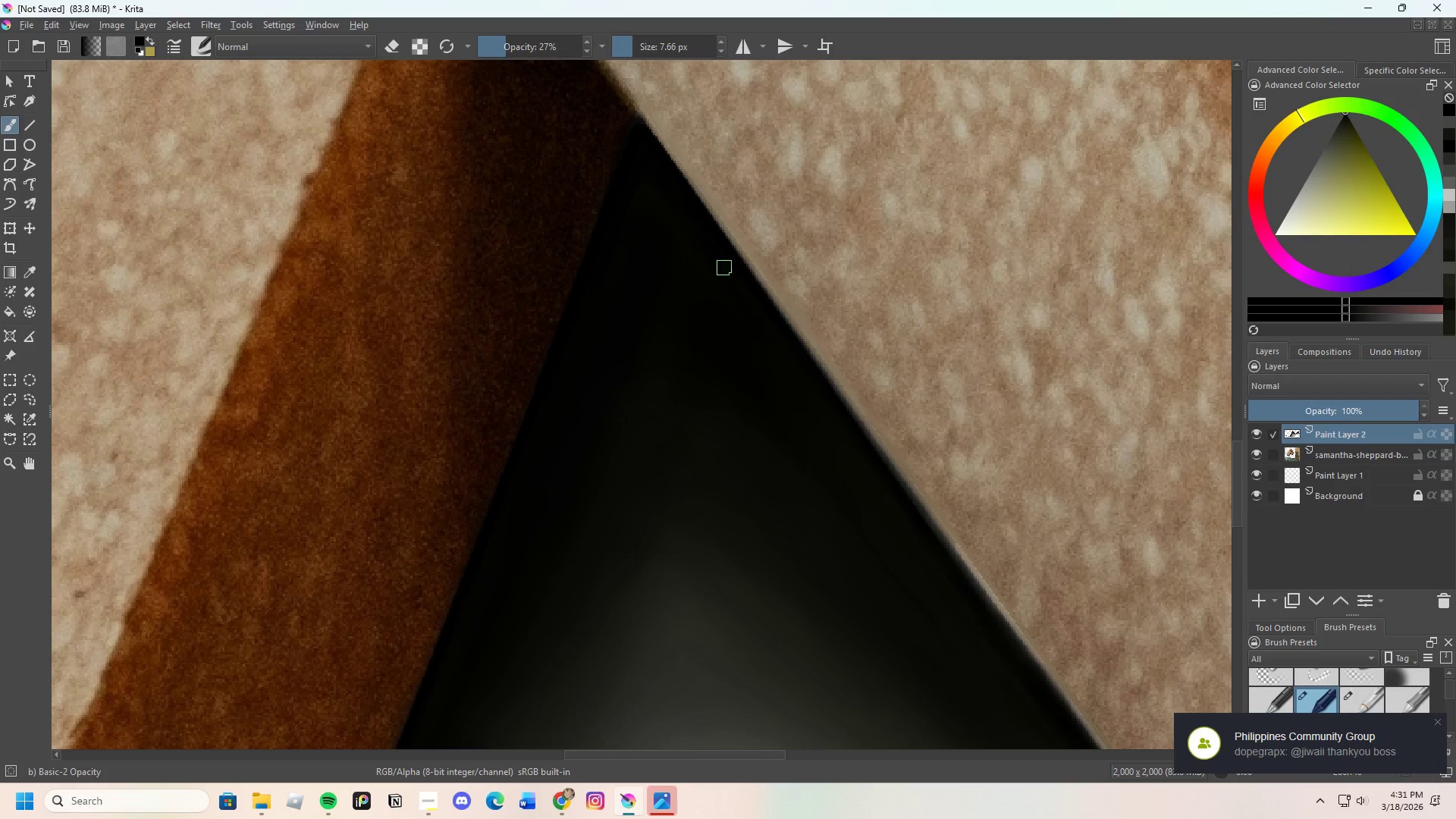 
left_click_drag(start_coordinate=[729, 281], to_coordinate=[755, 308])
 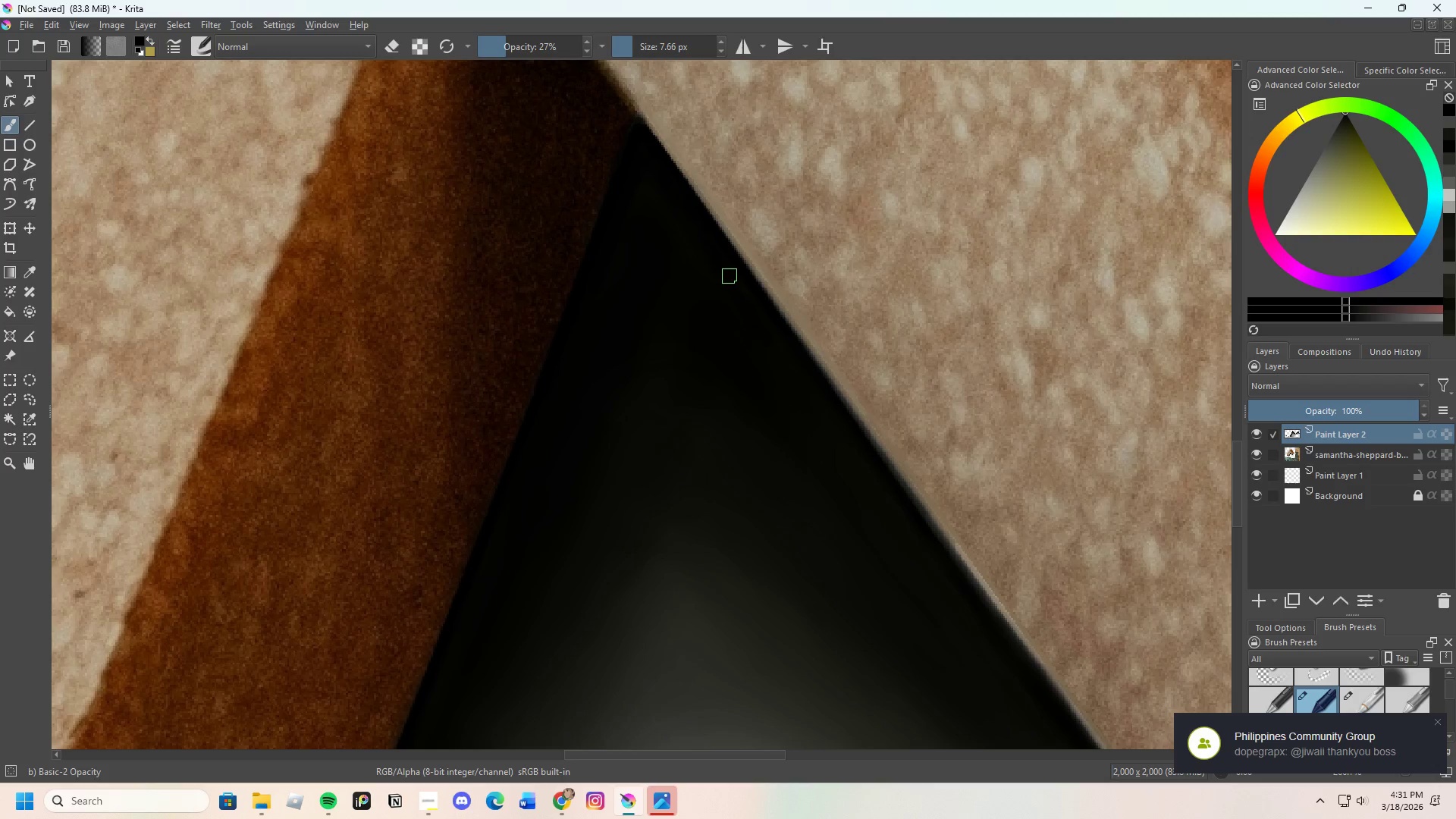 
left_click_drag(start_coordinate=[742, 292], to_coordinate=[764, 309])
 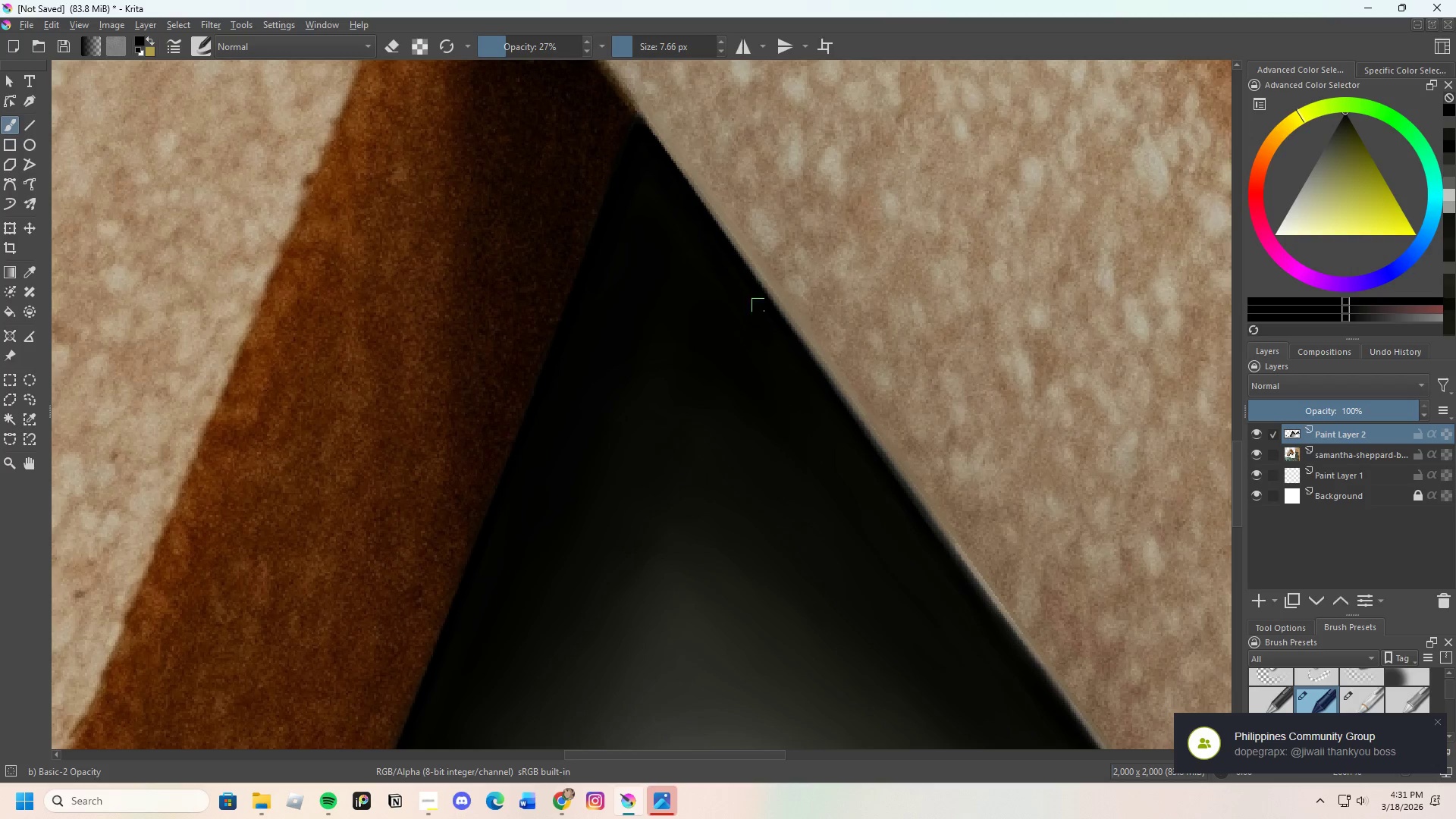 
left_click_drag(start_coordinate=[776, 328], to_coordinate=[770, 311])
 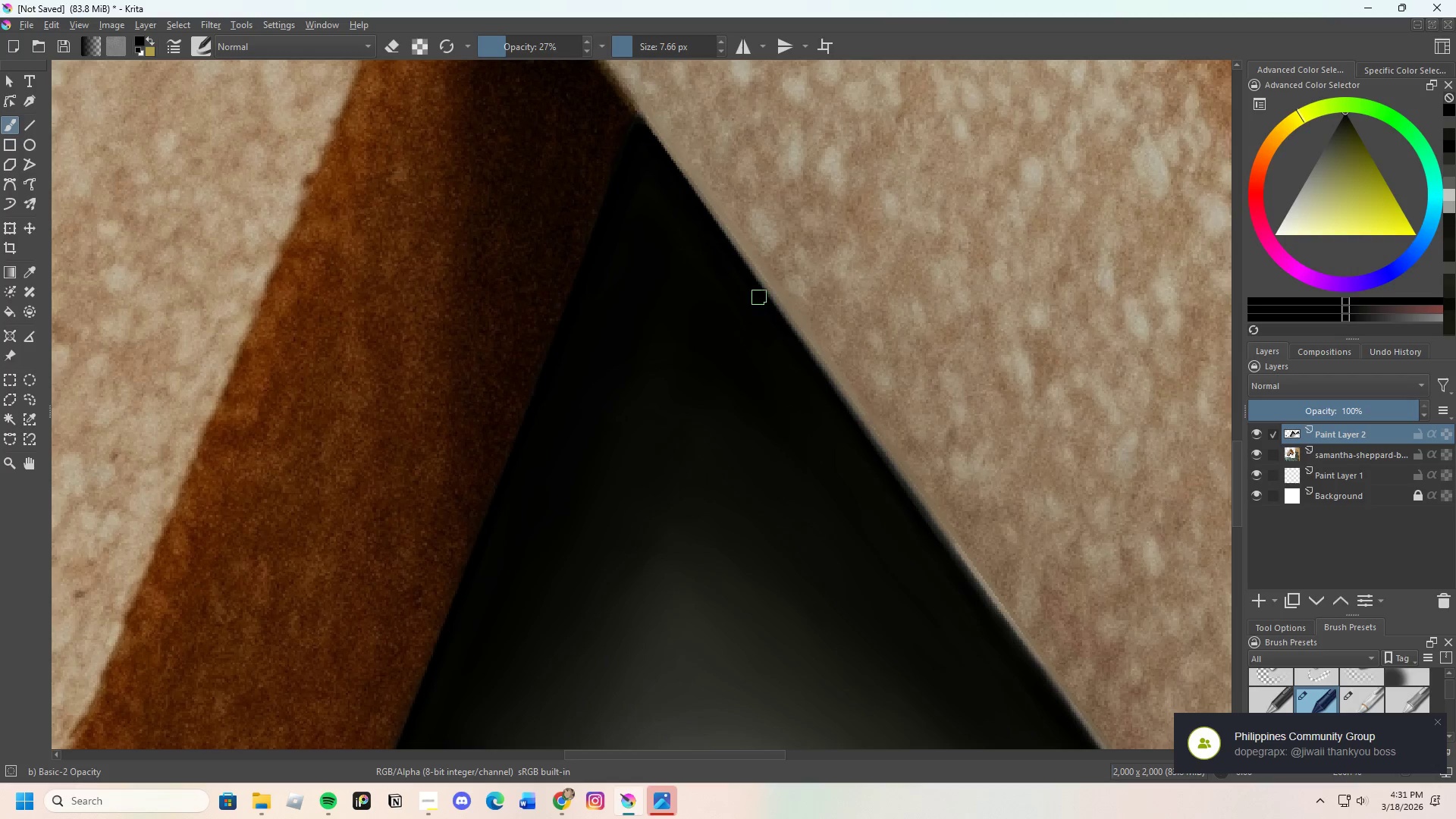 
left_click_drag(start_coordinate=[774, 326], to_coordinate=[717, 264])
 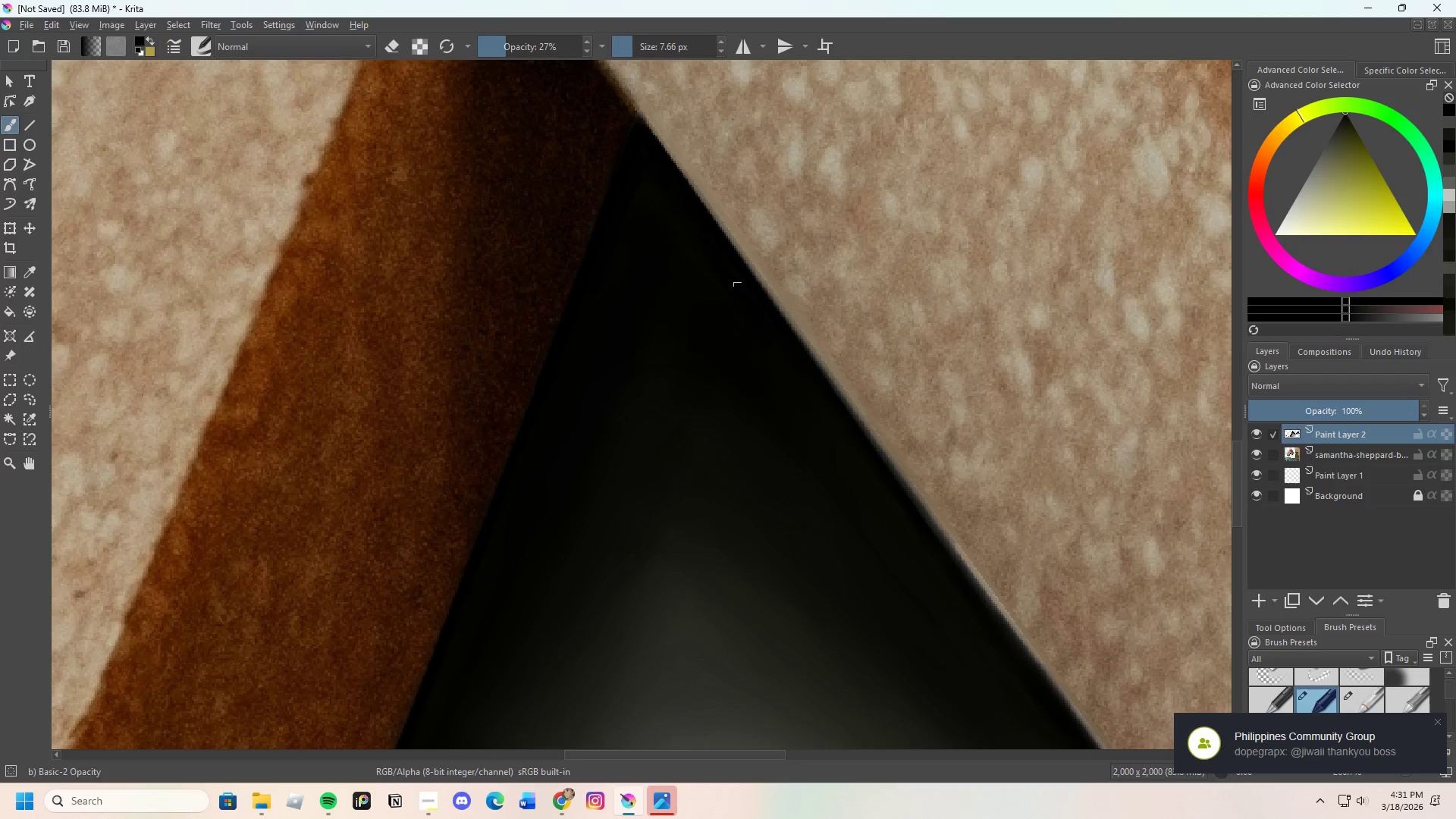 
left_click_drag(start_coordinate=[771, 332], to_coordinate=[748, 301])
 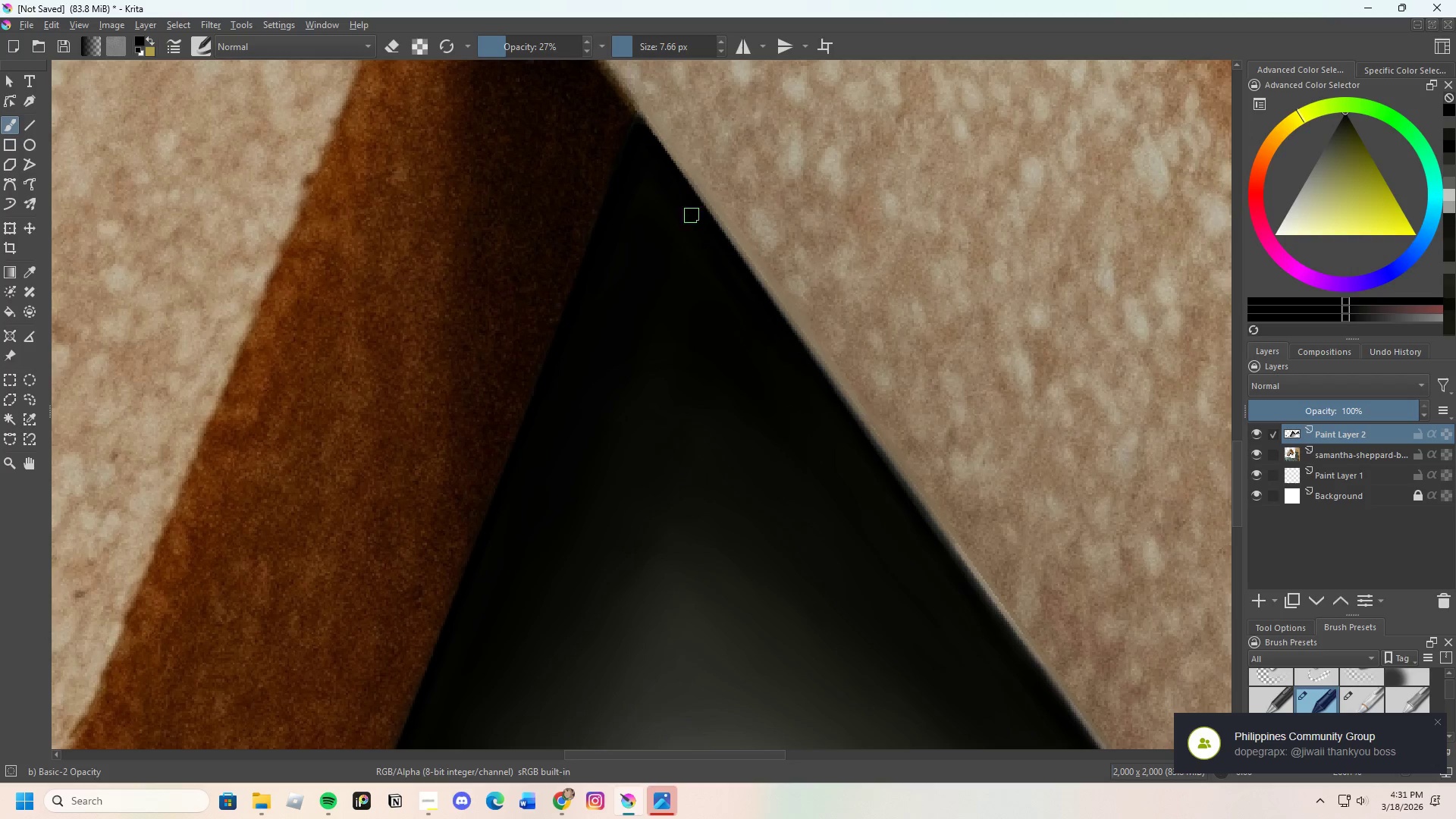 
left_click_drag(start_coordinate=[702, 231], to_coordinate=[746, 289])
 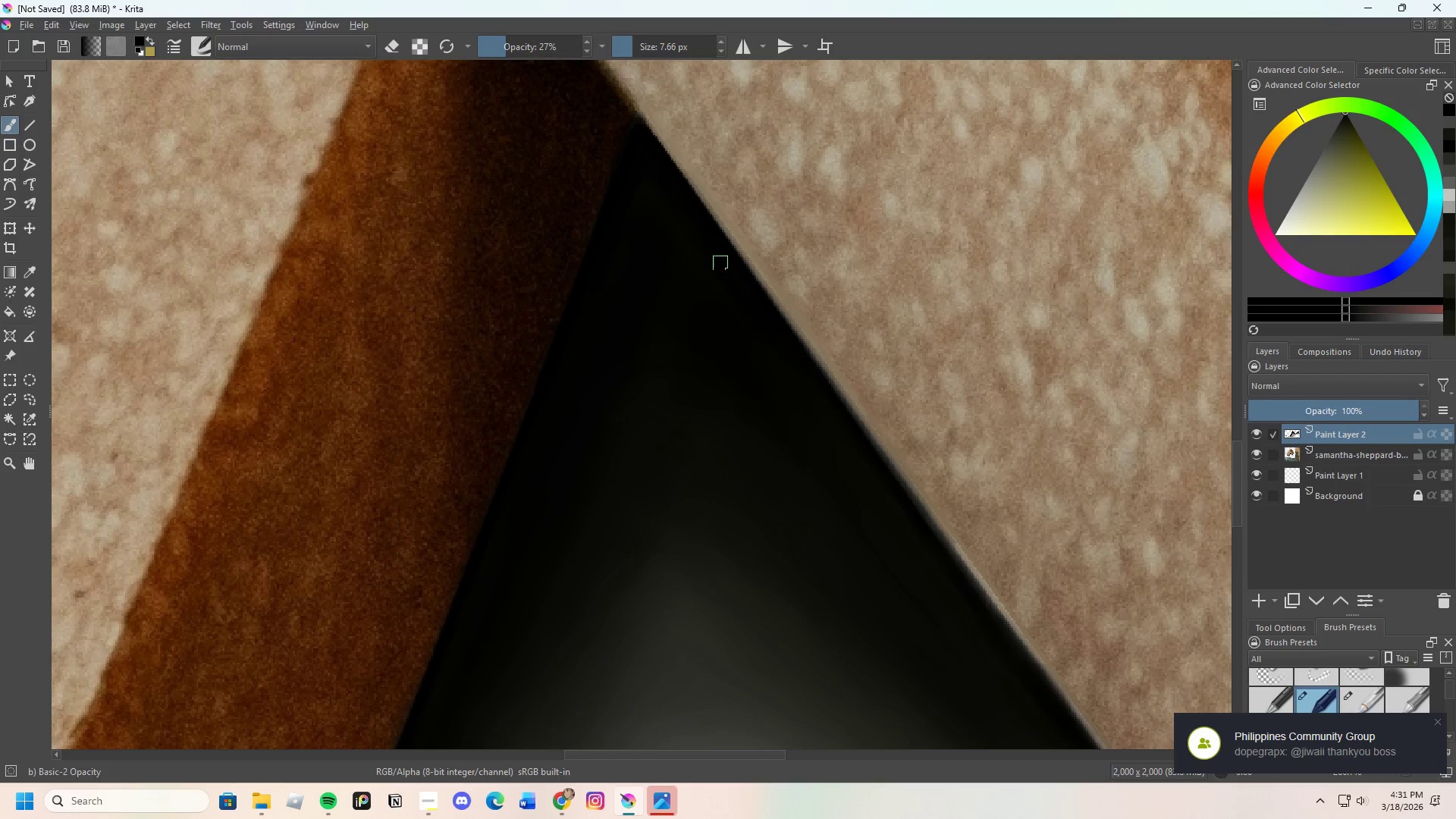 
left_click_drag(start_coordinate=[724, 268], to_coordinate=[788, 348])
 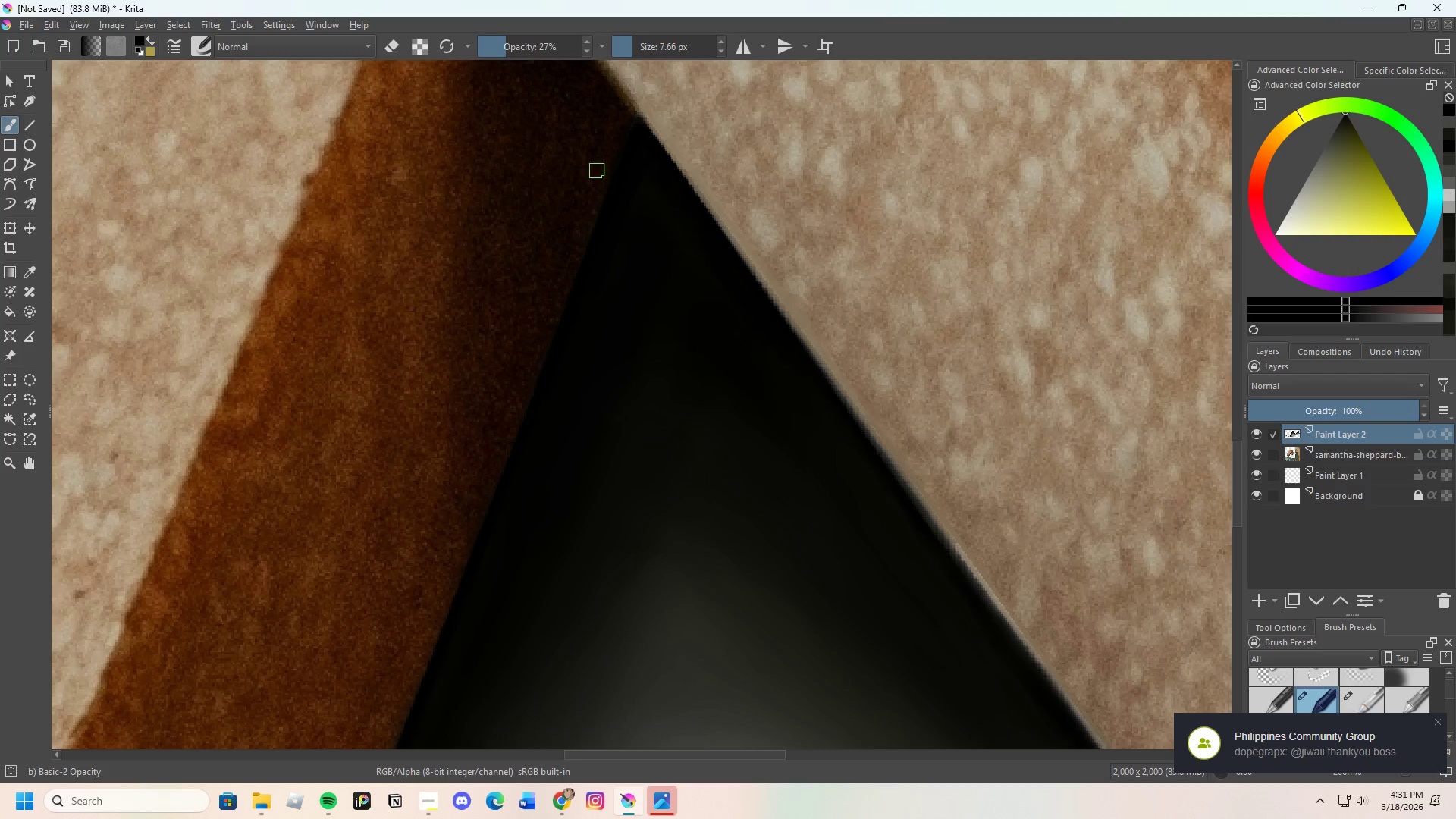 
scroll: coordinate [638, 263], scroll_direction: none, amount: 0.0
 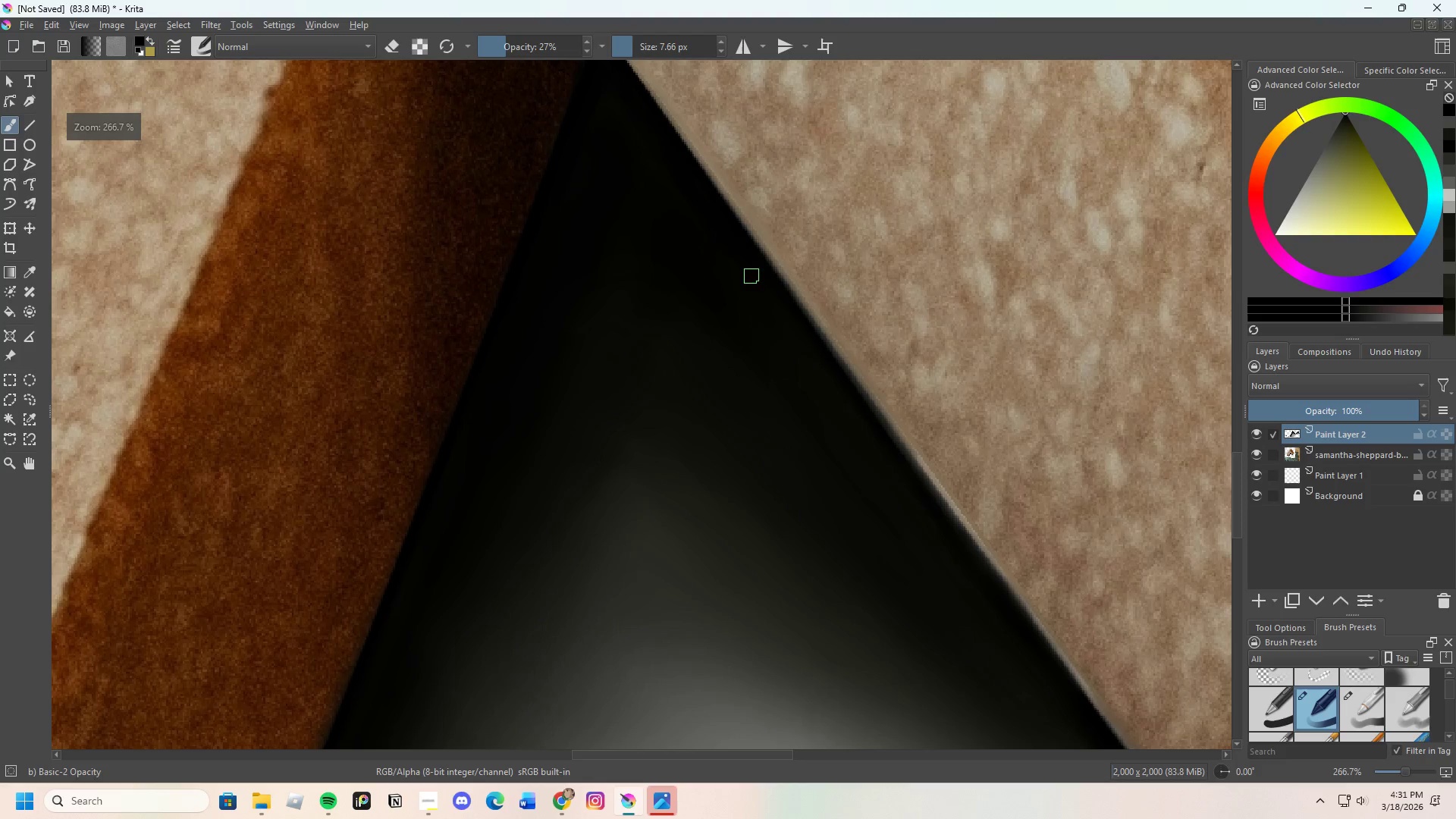 
left_click_drag(start_coordinate=[751, 265], to_coordinate=[773, 318])
 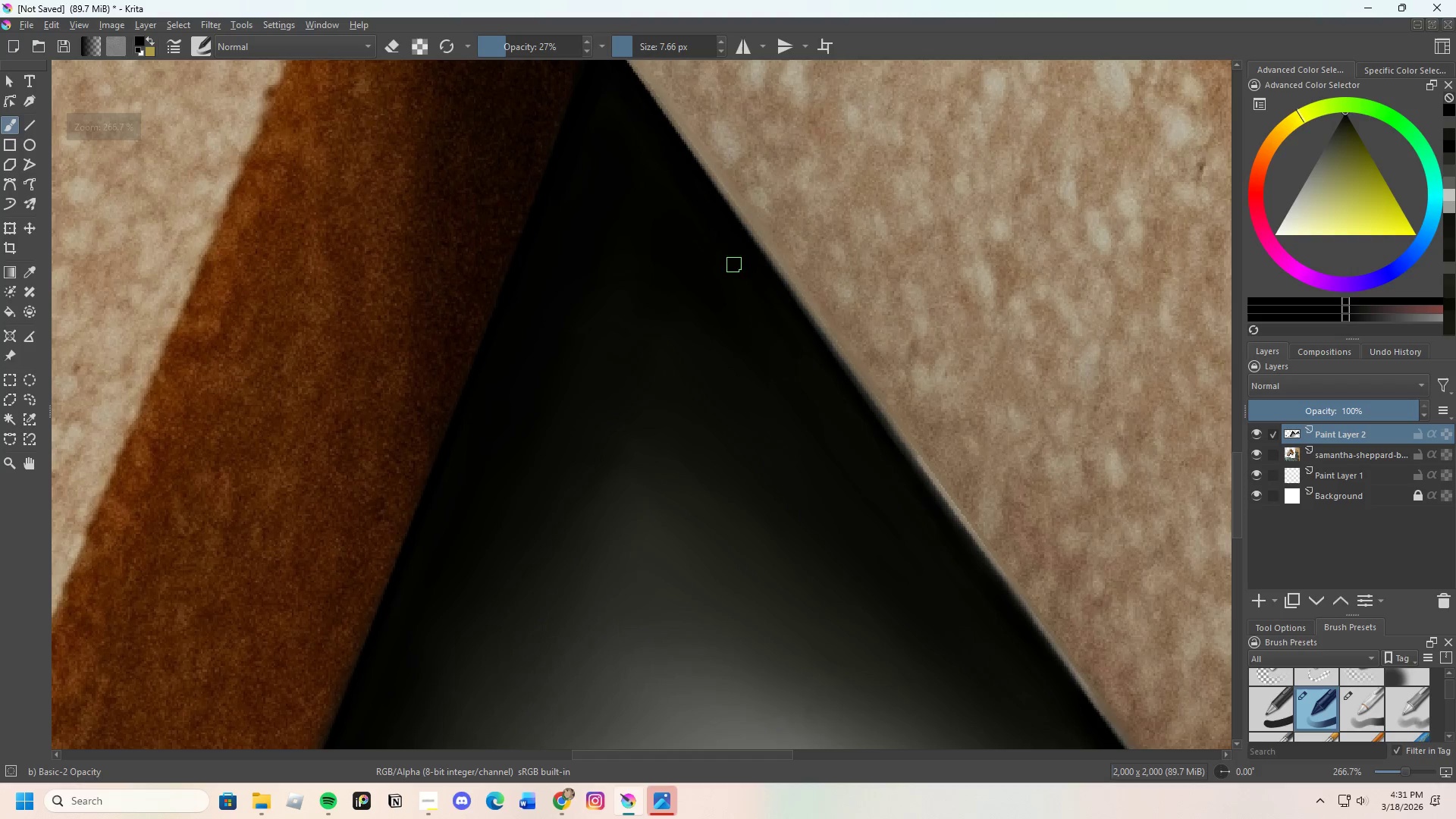 
left_click_drag(start_coordinate=[764, 288], to_coordinate=[792, 316])
 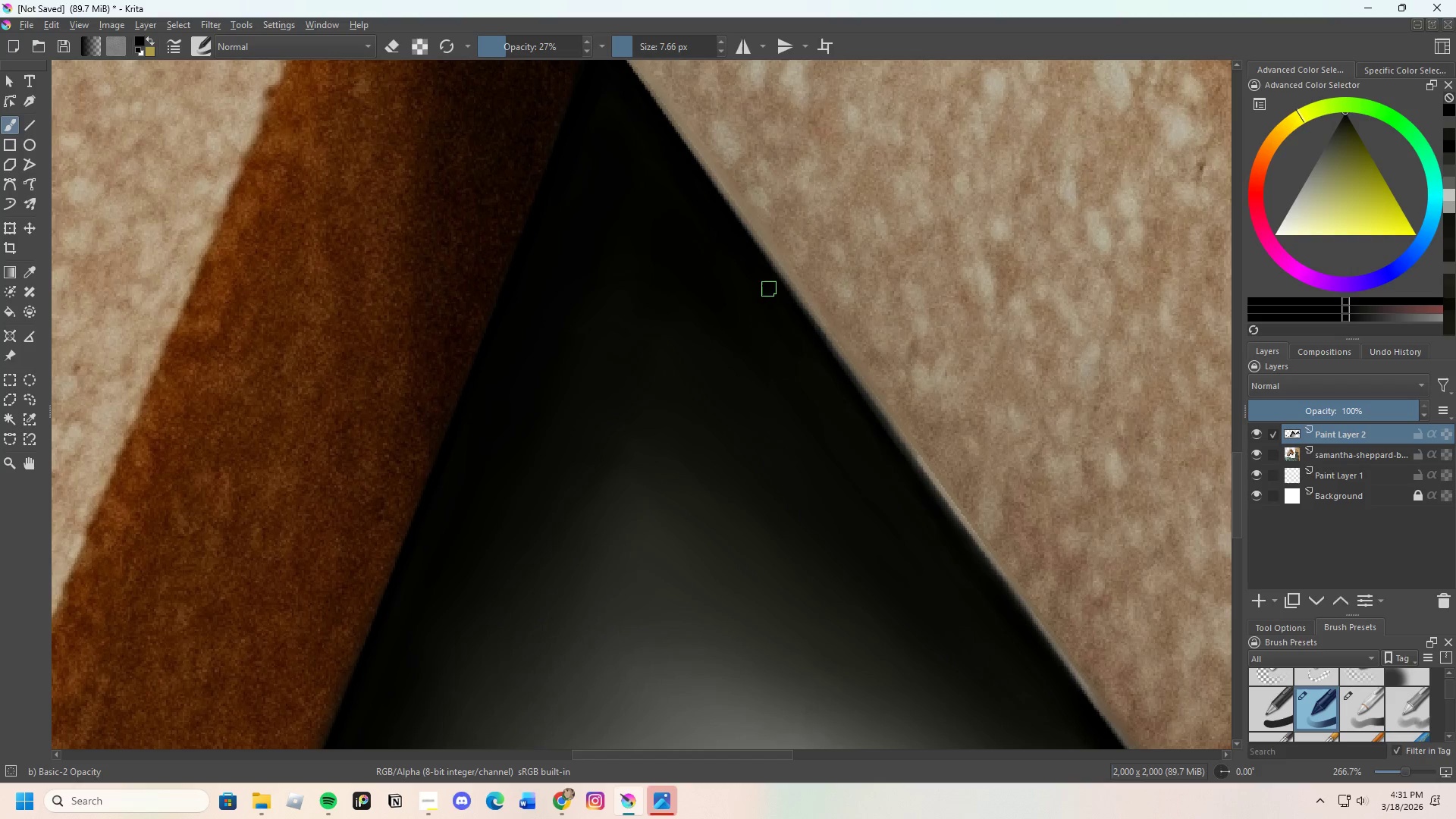 
left_click_drag(start_coordinate=[767, 290], to_coordinate=[787, 318])
 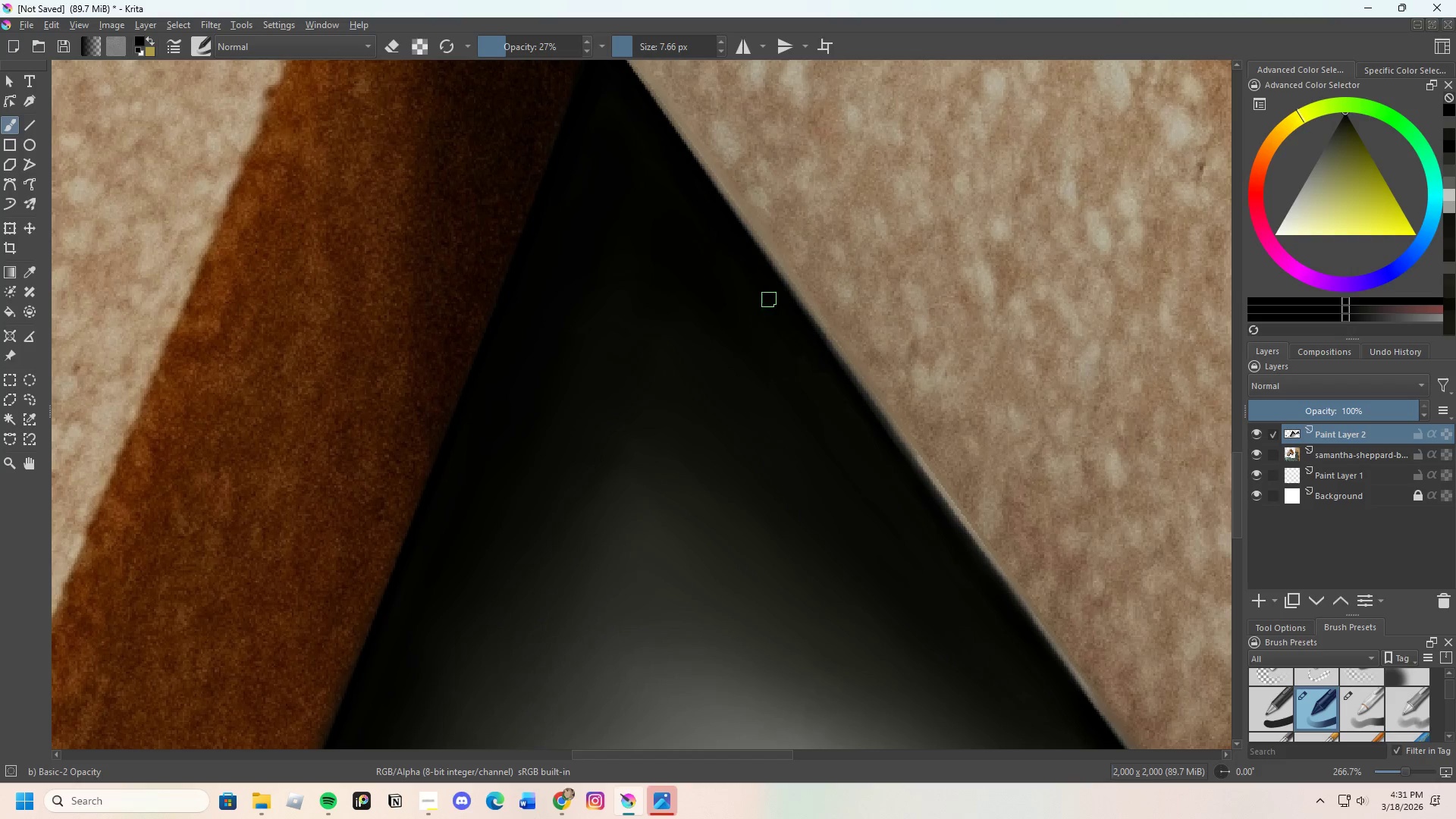 
left_click_drag(start_coordinate=[789, 335], to_coordinate=[794, 338])
 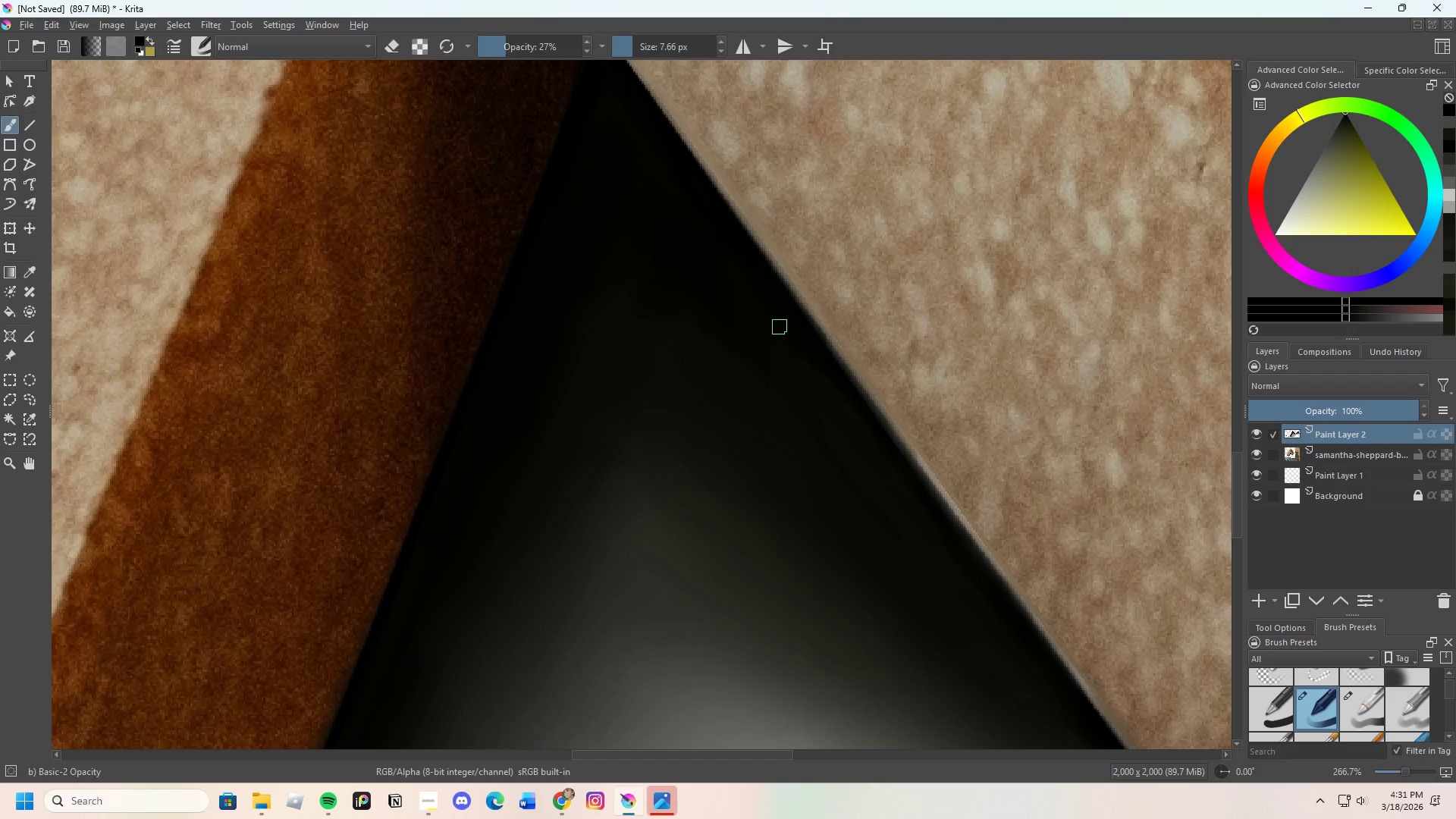 
left_click_drag(start_coordinate=[796, 354], to_coordinate=[849, 418])
 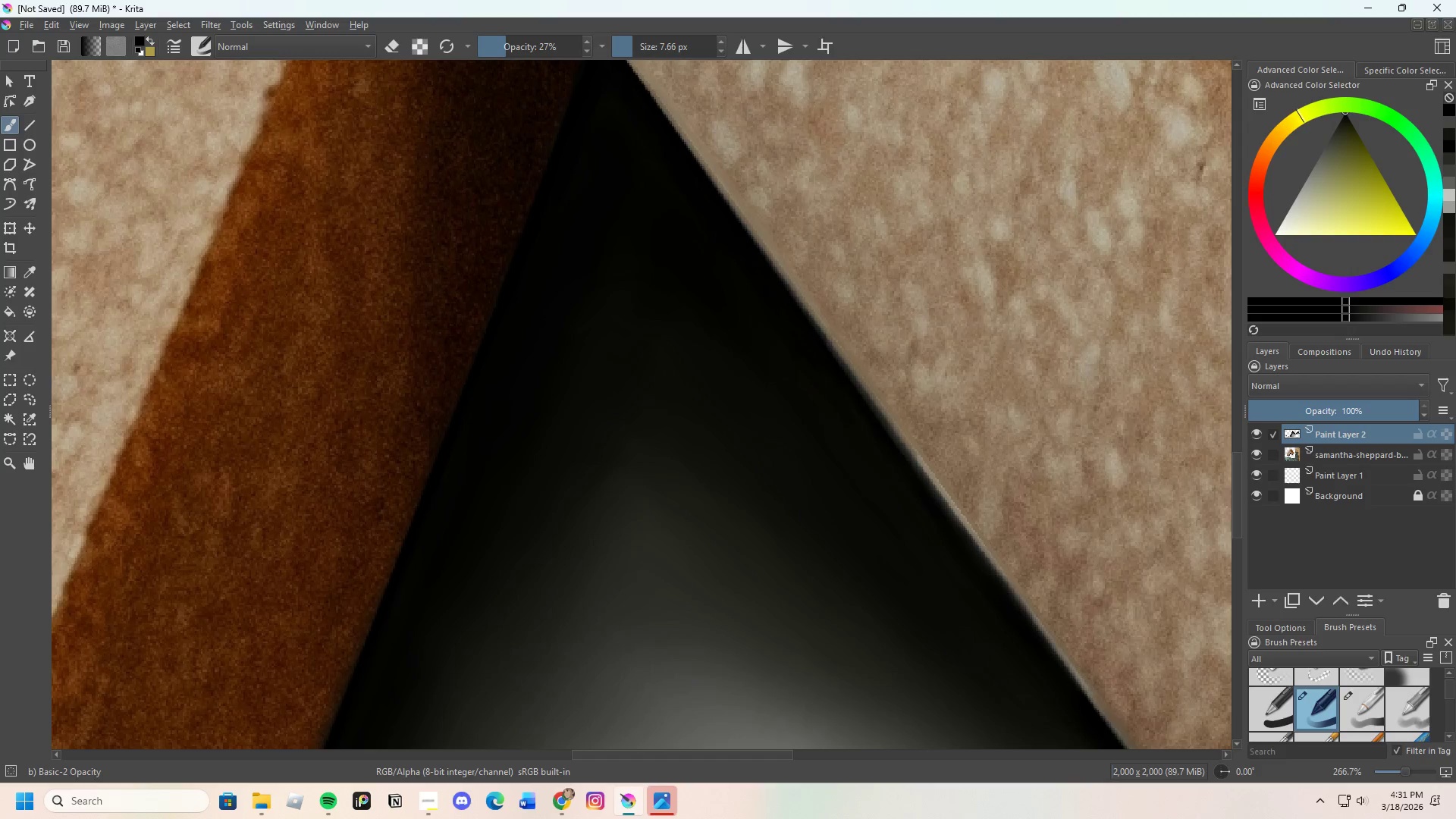 
scroll: coordinate [644, 390], scroll_direction: down, amount: 6.0
 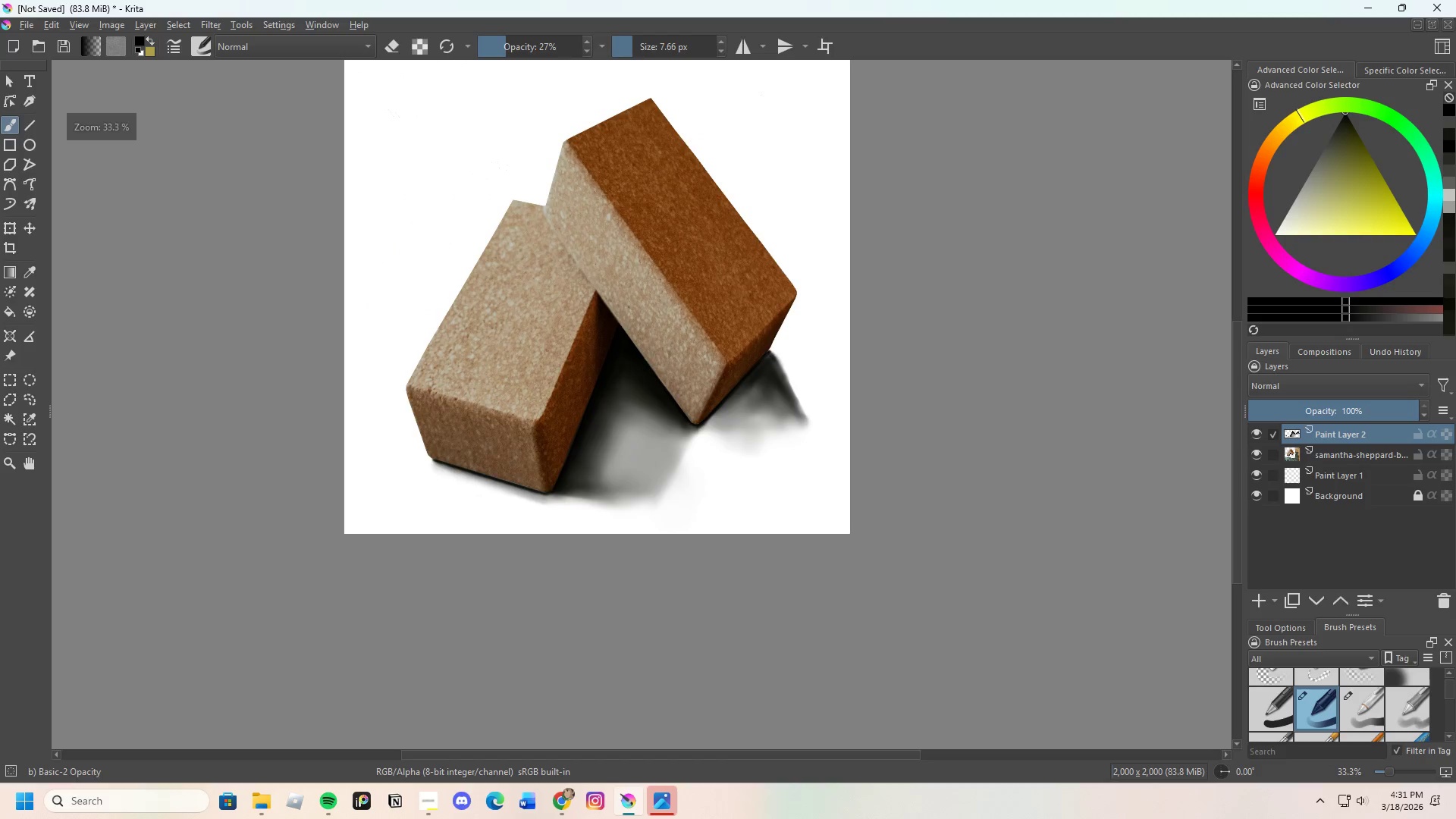 
scroll: coordinate [716, 445], scroll_direction: up, amount: 6.0
 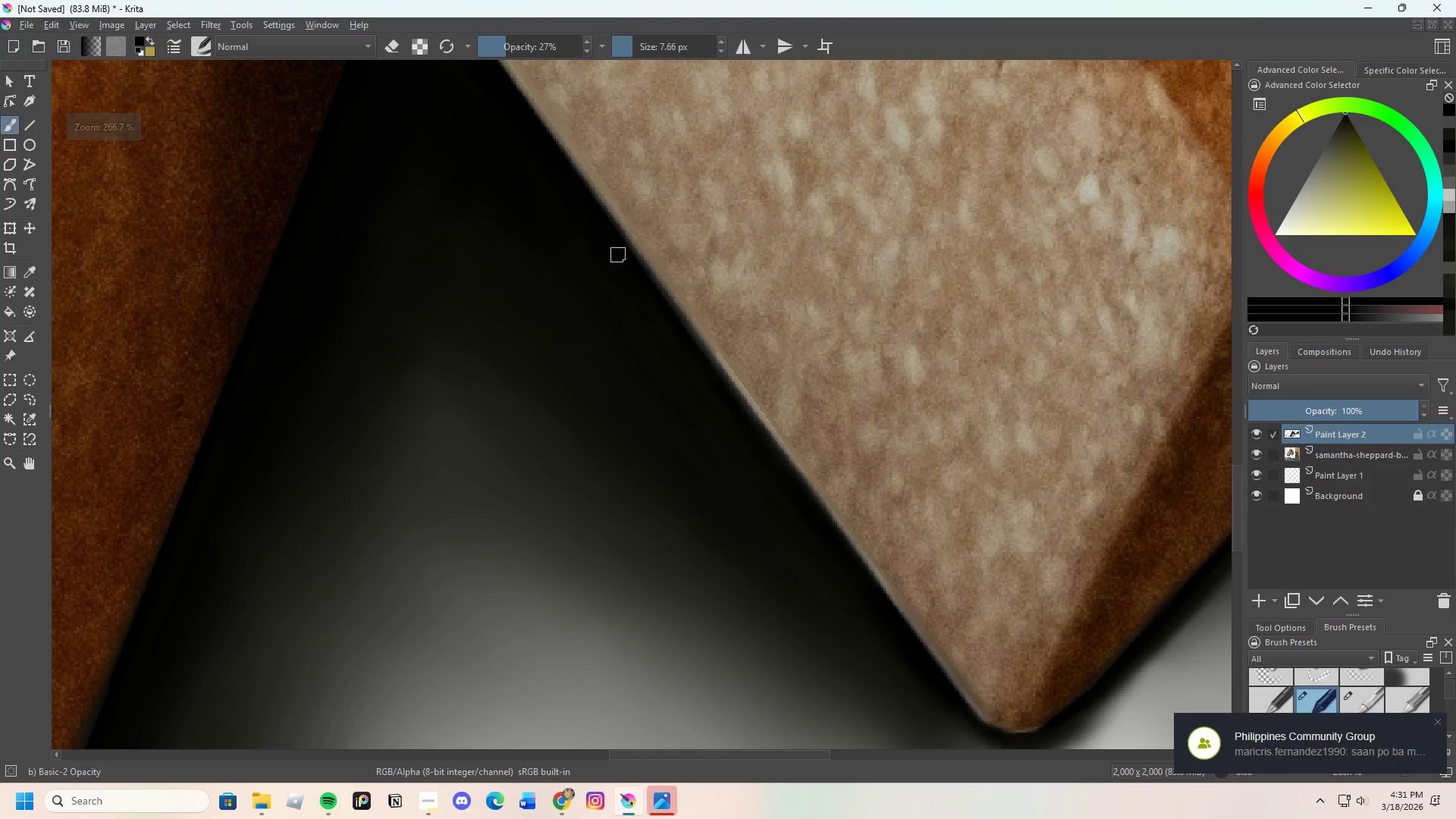 
left_click_drag(start_coordinate=[629, 288], to_coordinate=[676, 354])
 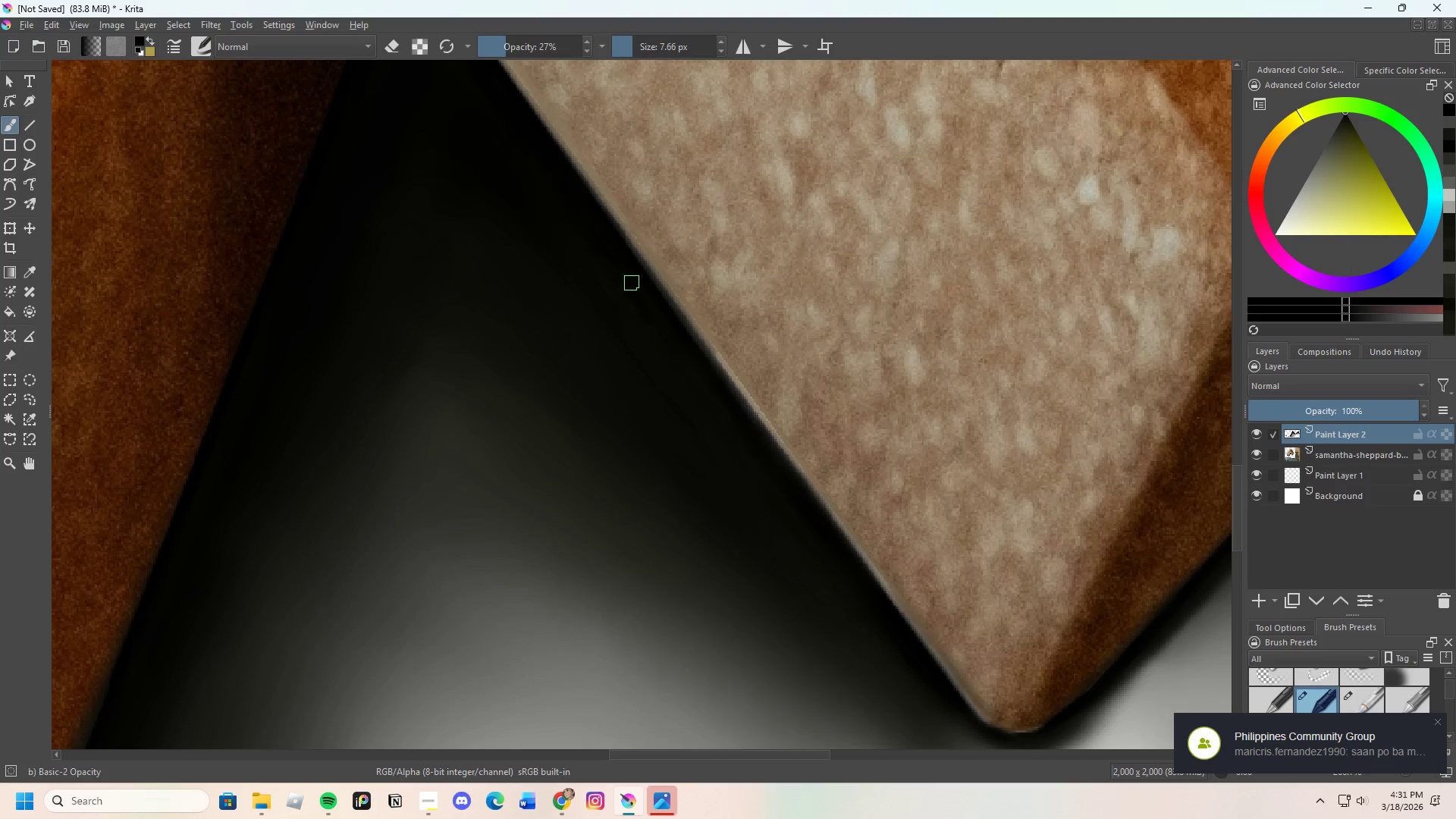 
left_click_drag(start_coordinate=[669, 320], to_coordinate=[700, 364])
 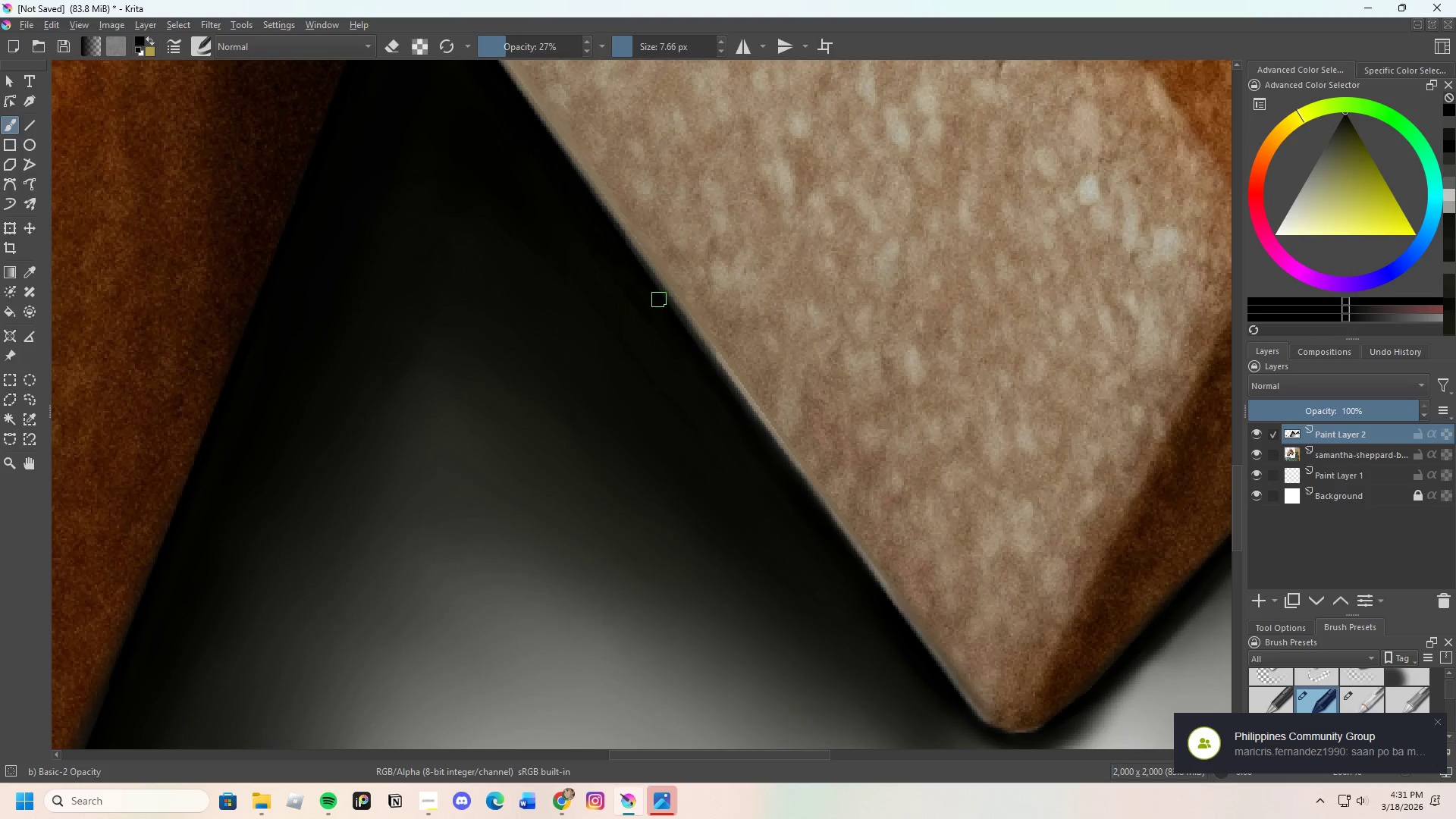 
left_click_drag(start_coordinate=[671, 325], to_coordinate=[714, 400])
 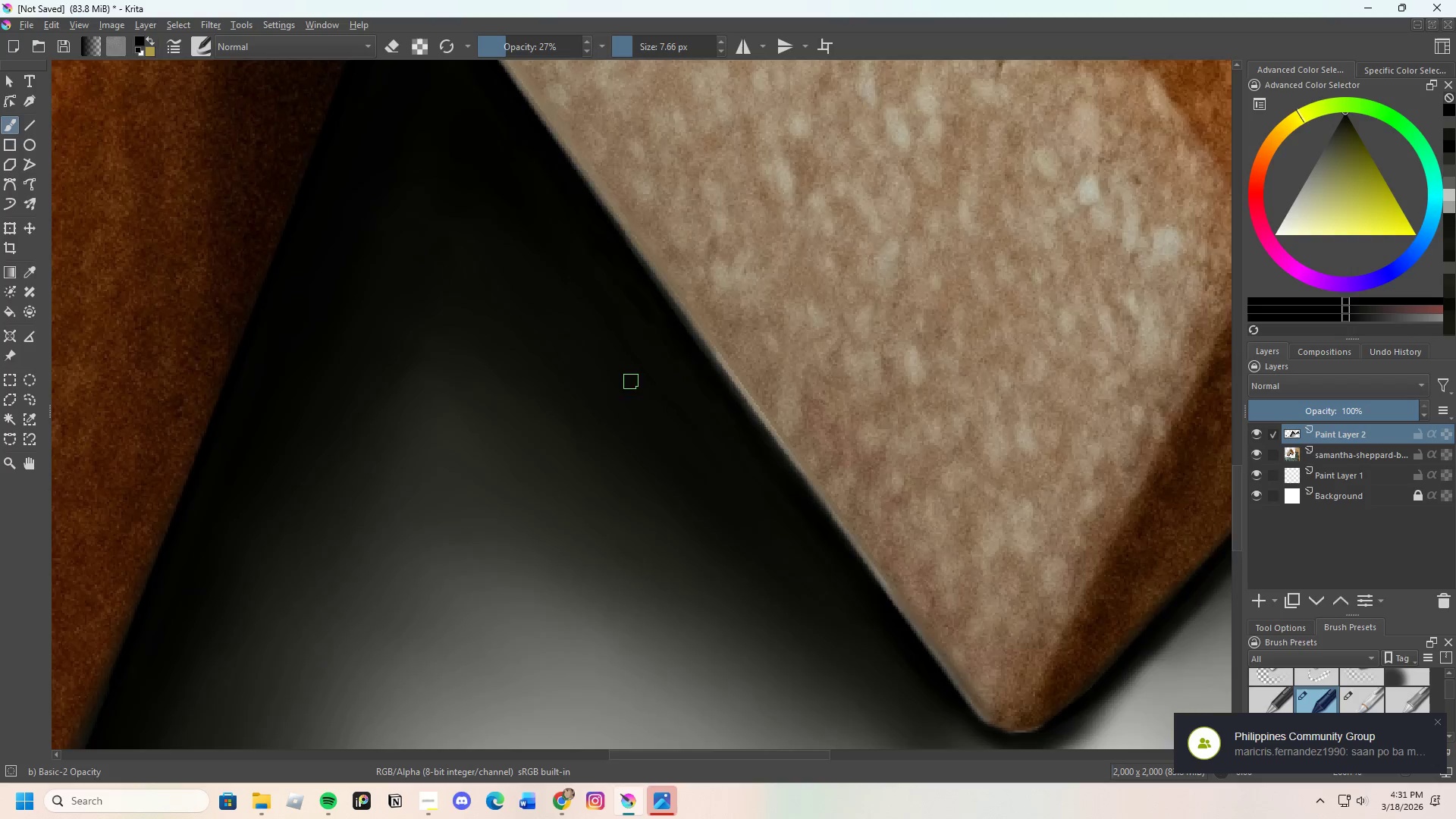 
scroll: coordinate [629, 380], scroll_direction: down, amount: 2.0
 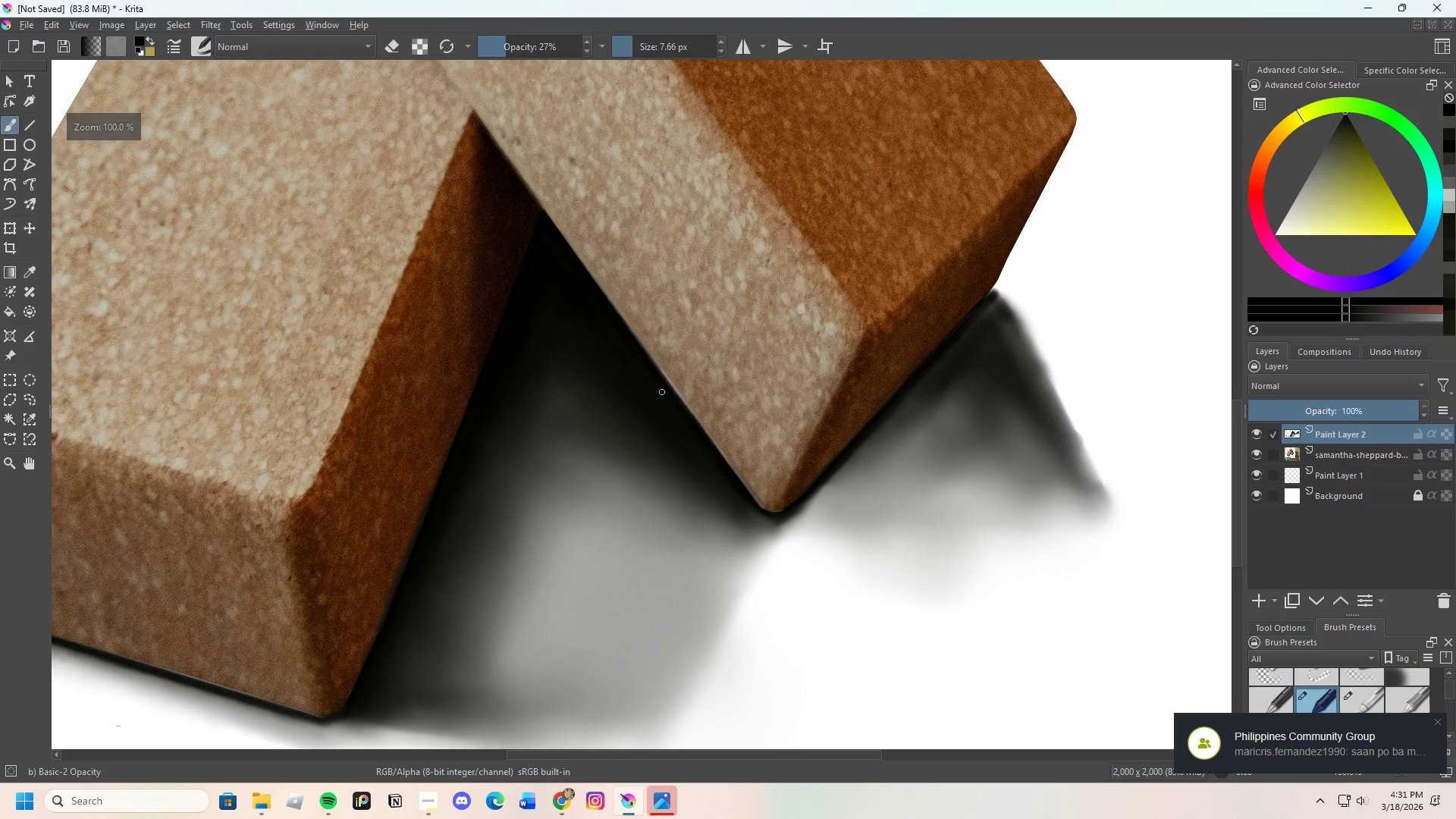 
scroll: coordinate [594, 397], scroll_direction: up, amount: 4.0
 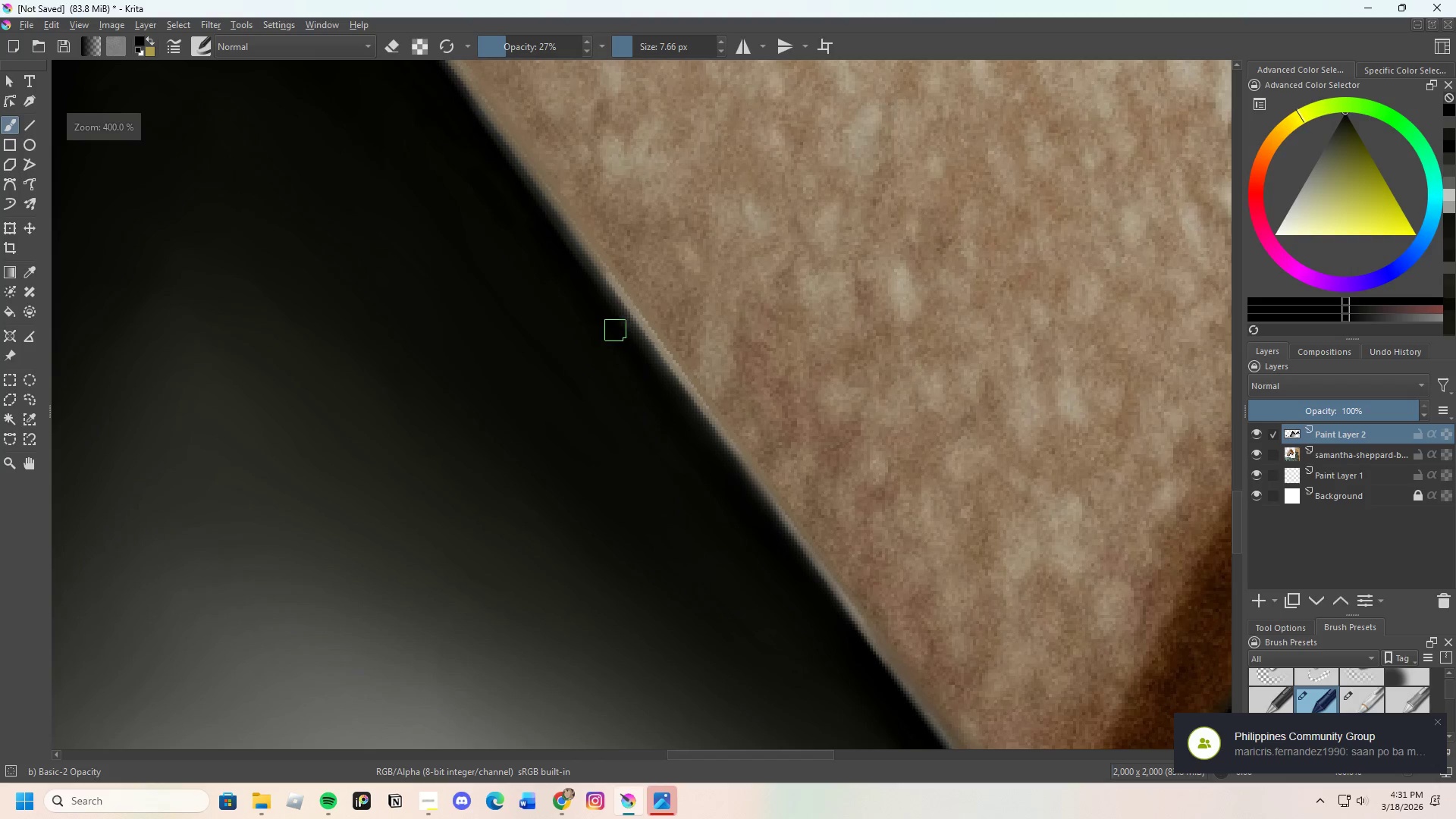 
left_click_drag(start_coordinate=[625, 364], to_coordinate=[648, 393])
 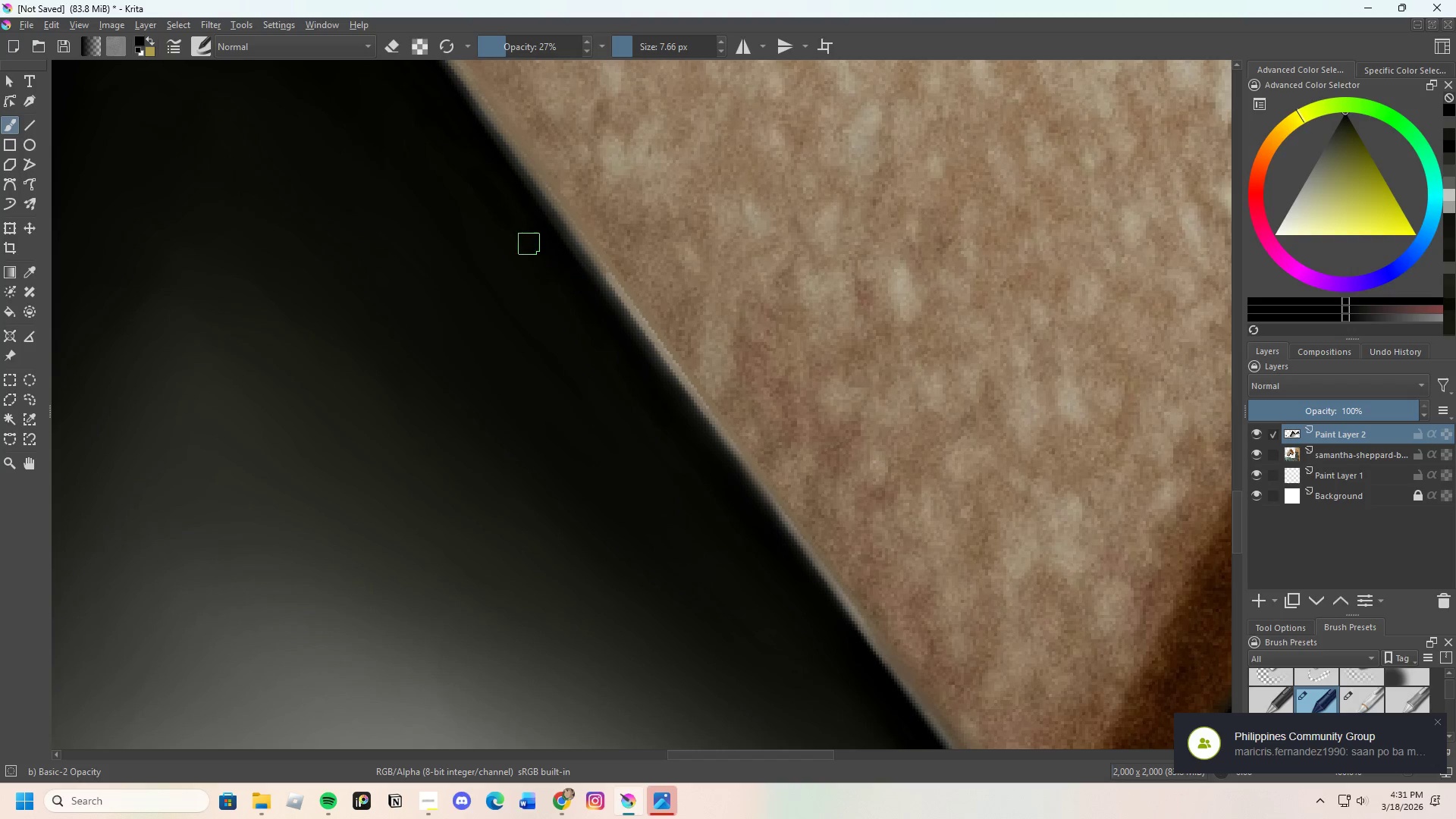 
left_click_drag(start_coordinate=[537, 265], to_coordinate=[643, 419])
 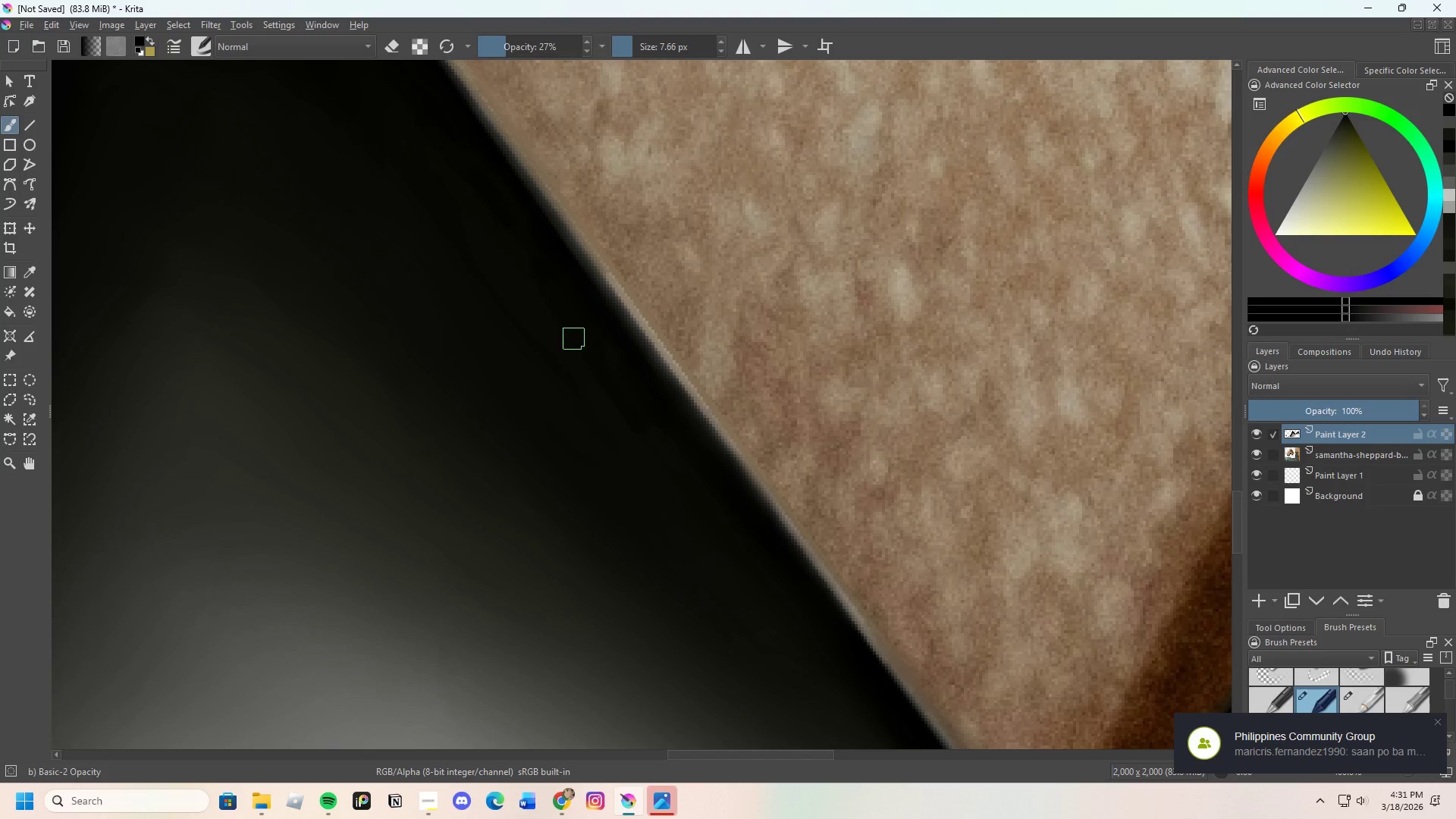 
left_click_drag(start_coordinate=[639, 409], to_coordinate=[704, 482])
 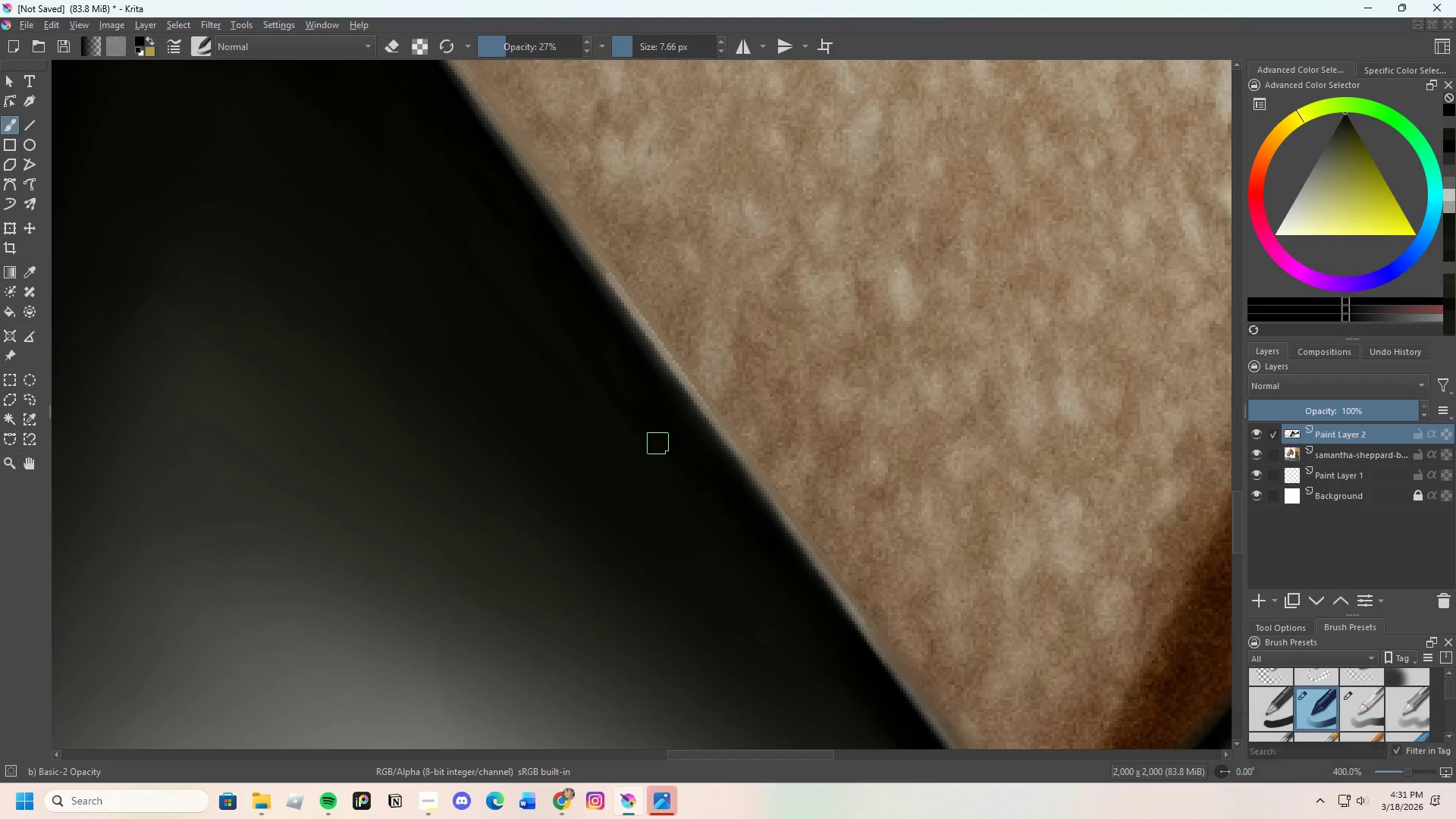 
scroll: coordinate [670, 471], scroll_direction: down, amount: 2.0
 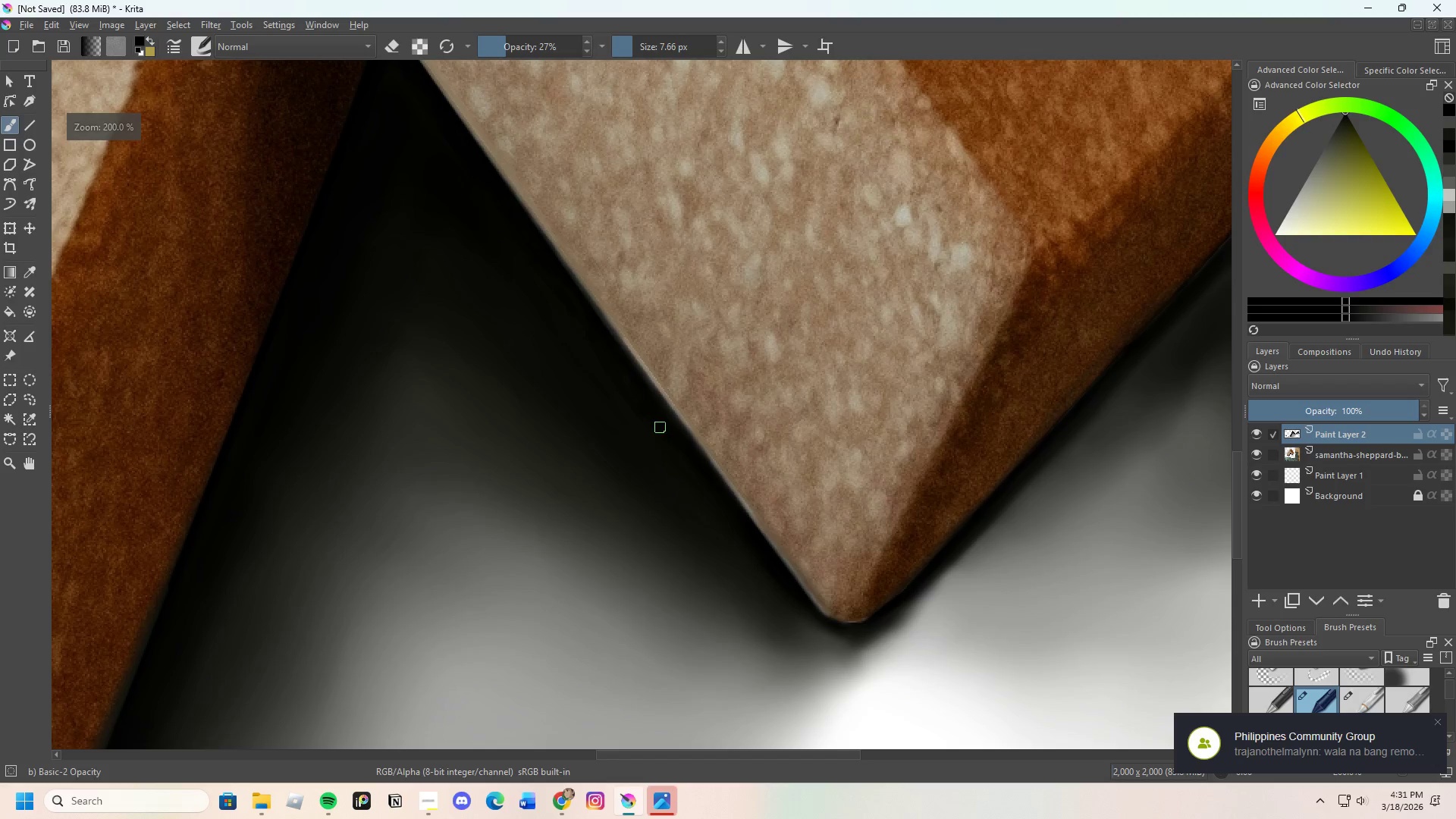 
left_click_drag(start_coordinate=[656, 417], to_coordinate=[727, 504])
 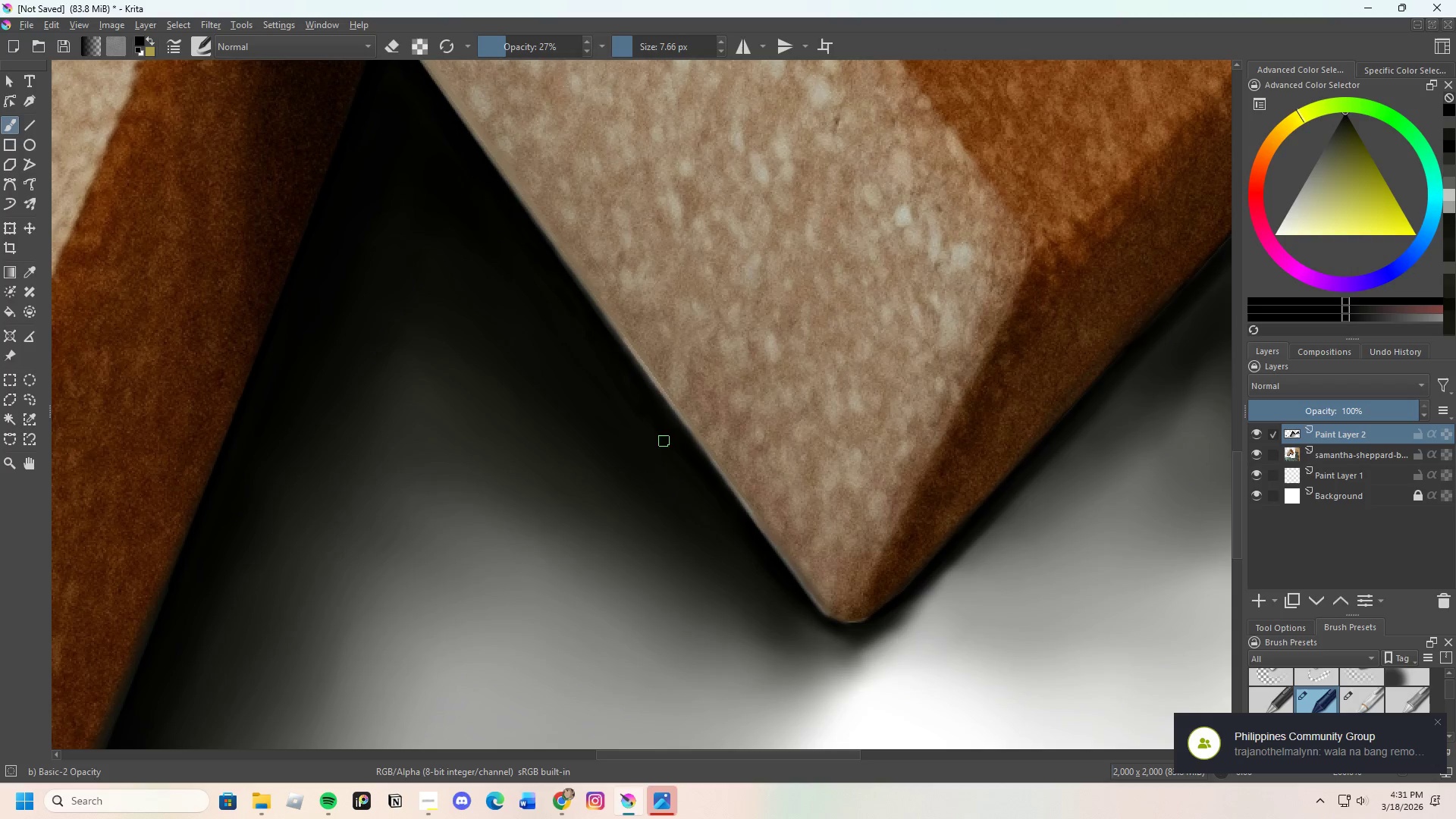 
left_click_drag(start_coordinate=[682, 459], to_coordinate=[742, 530])
 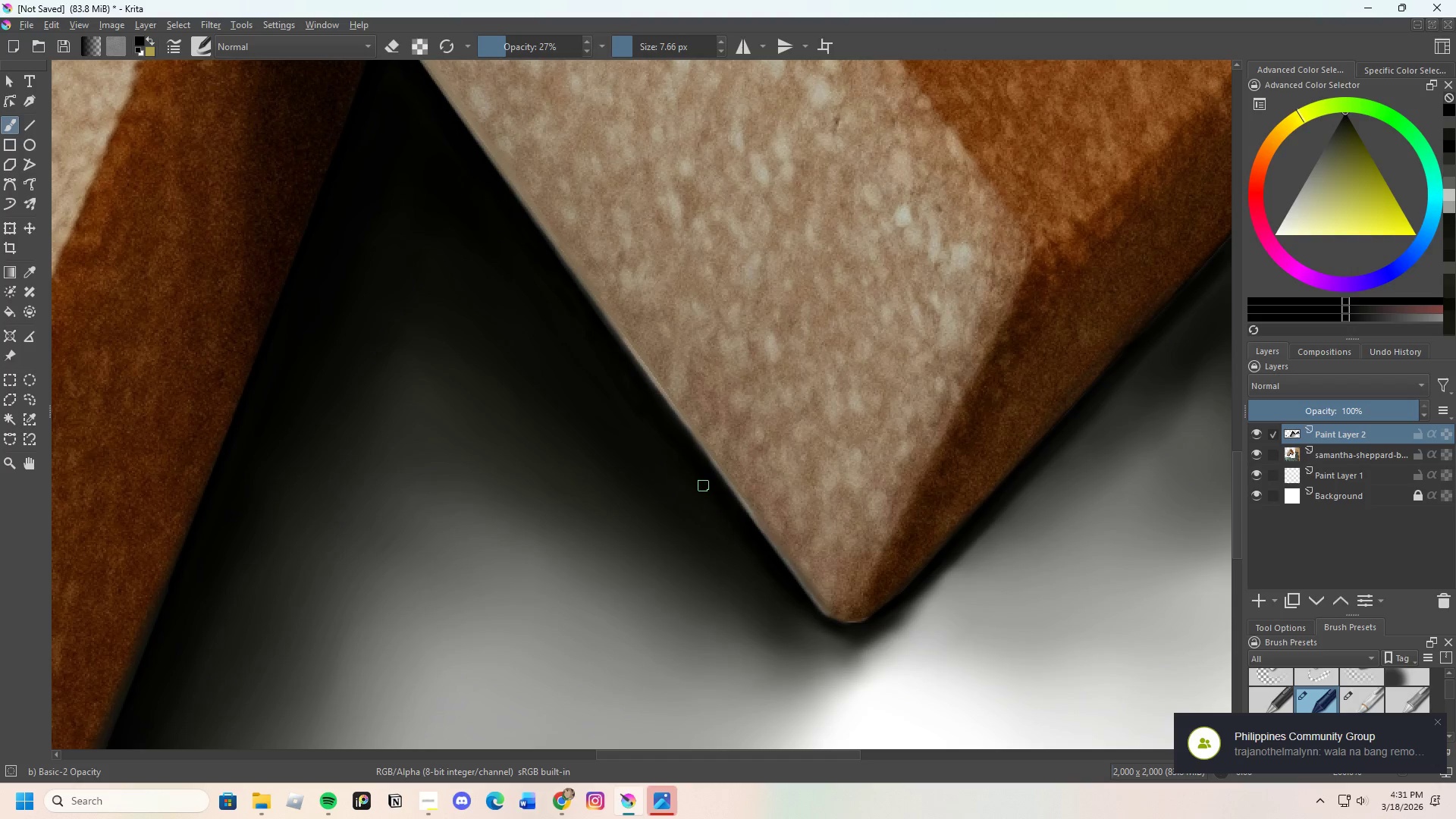 
left_click_drag(start_coordinate=[718, 501], to_coordinate=[748, 544])
 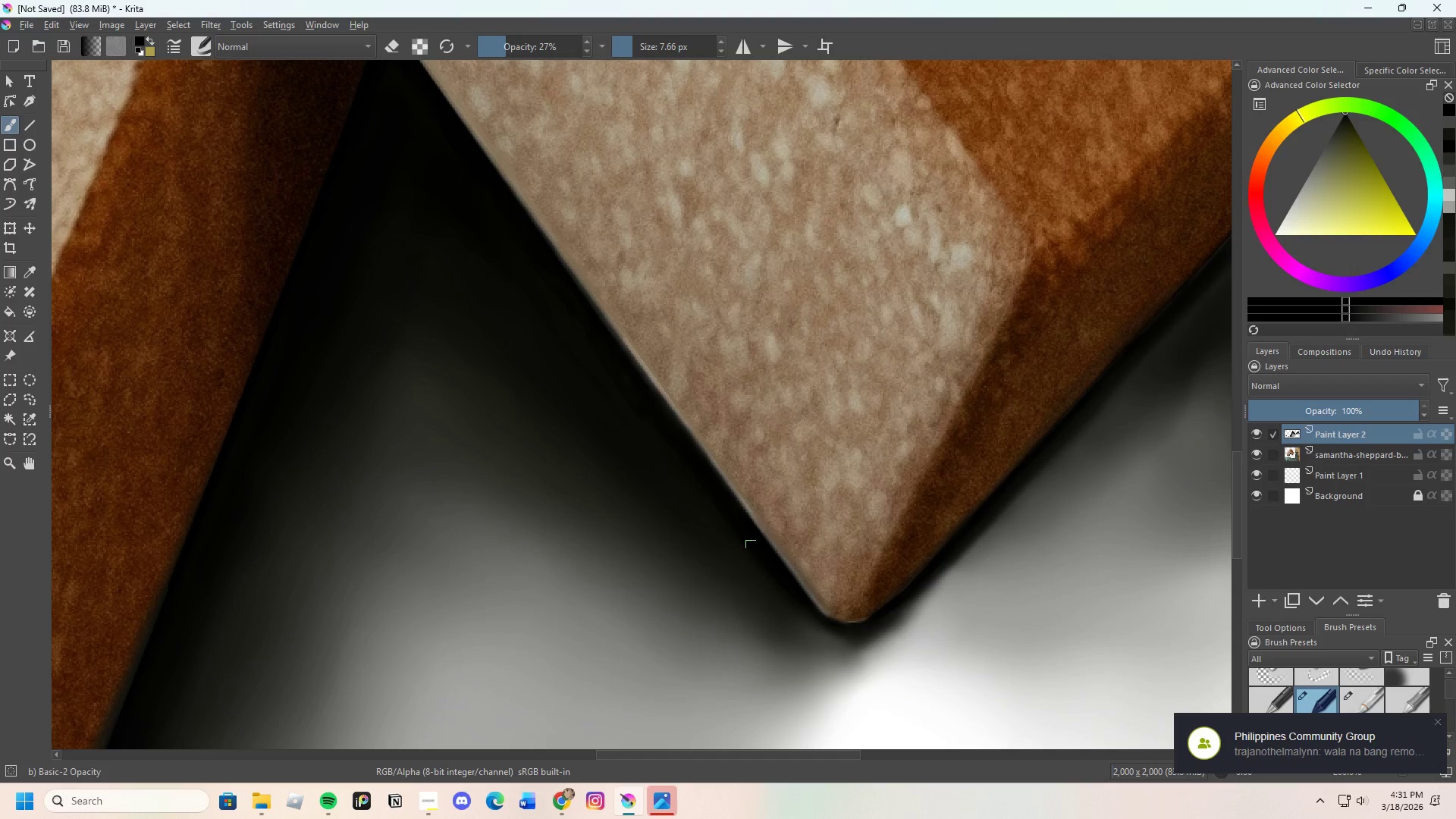 
left_click_drag(start_coordinate=[758, 552], to_coordinate=[789, 585])
 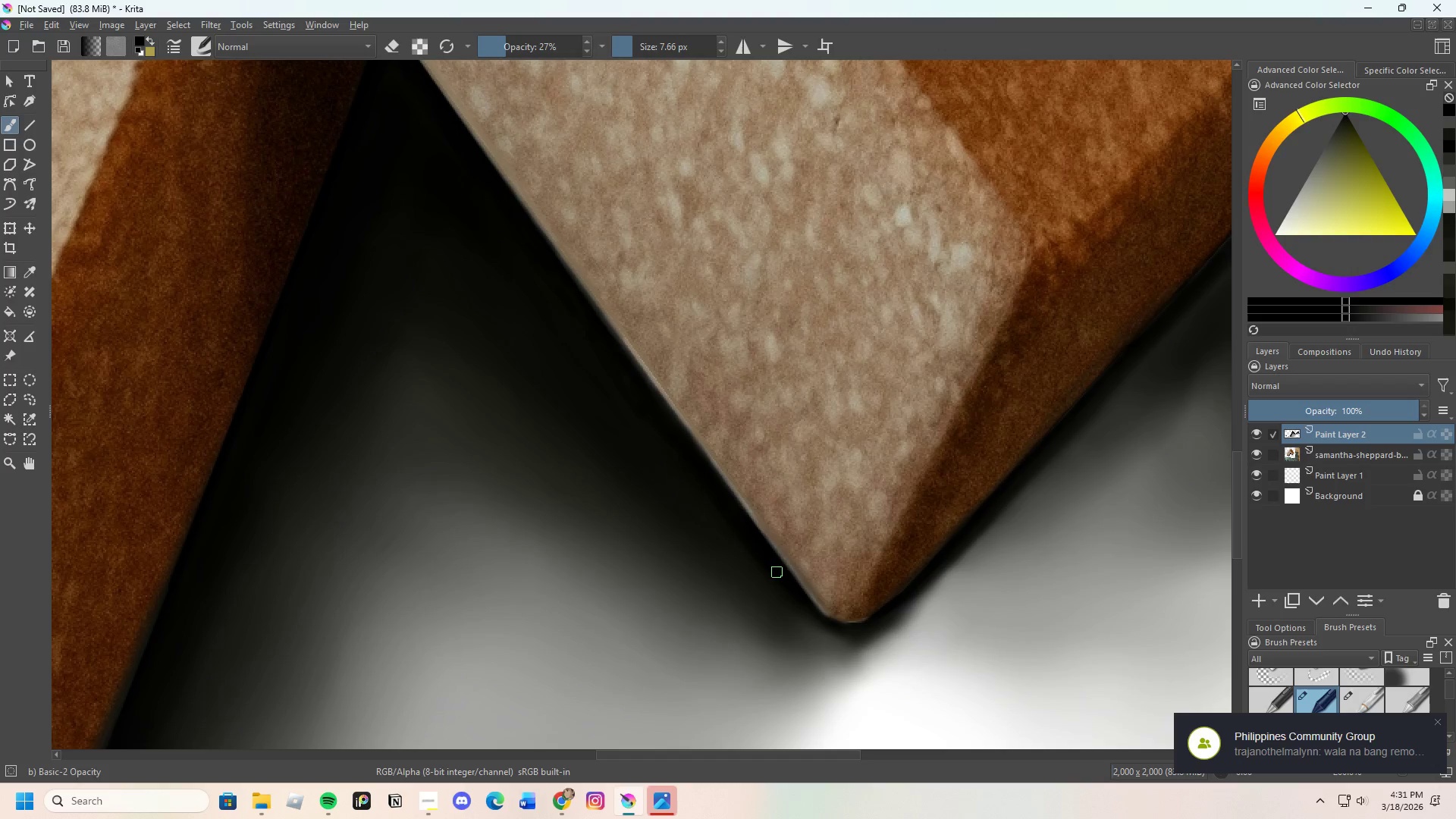 
left_click_drag(start_coordinate=[783, 579], to_coordinate=[802, 604])
 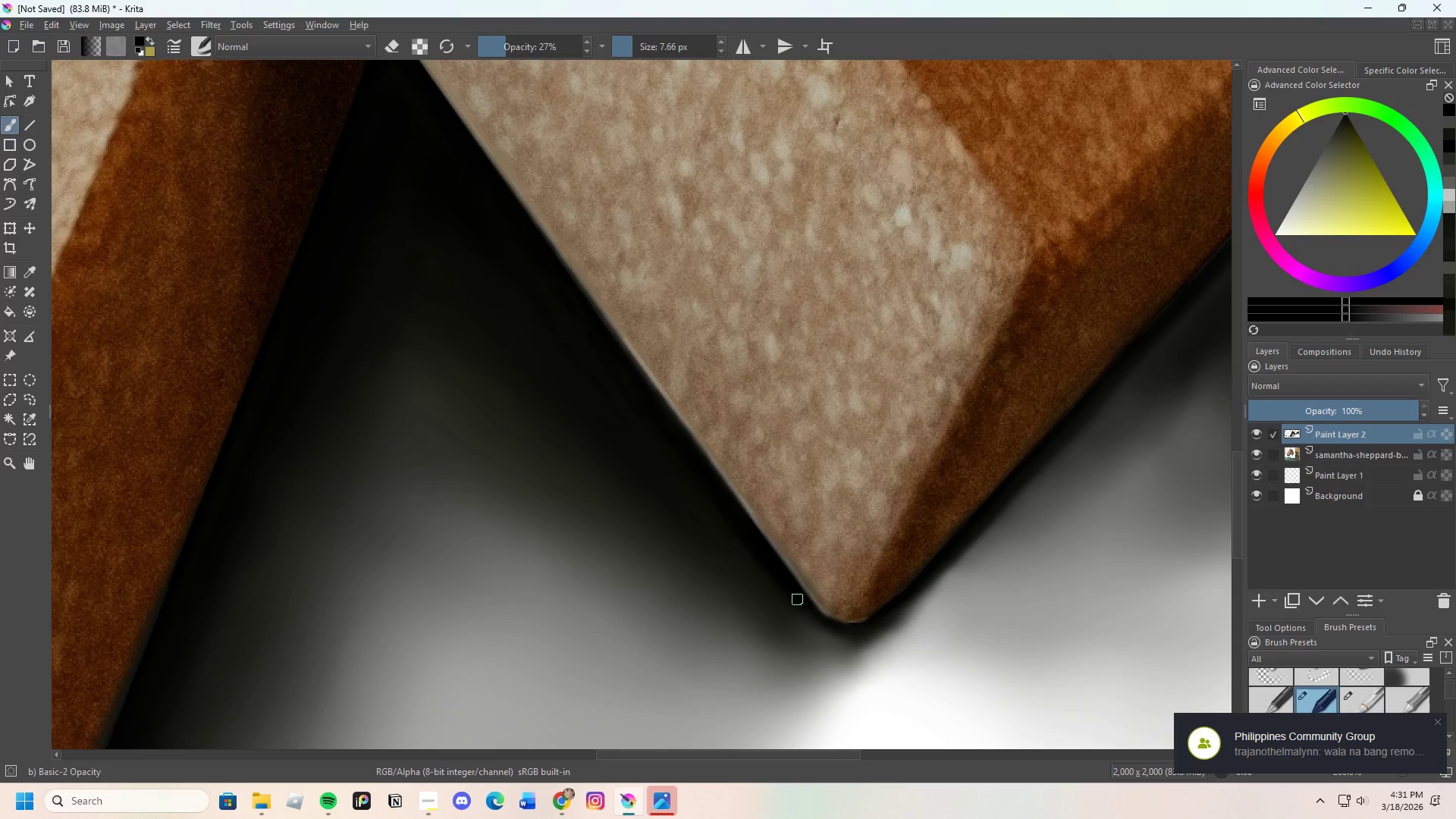 
left_click_drag(start_coordinate=[806, 610], to_coordinate=[822, 623])
 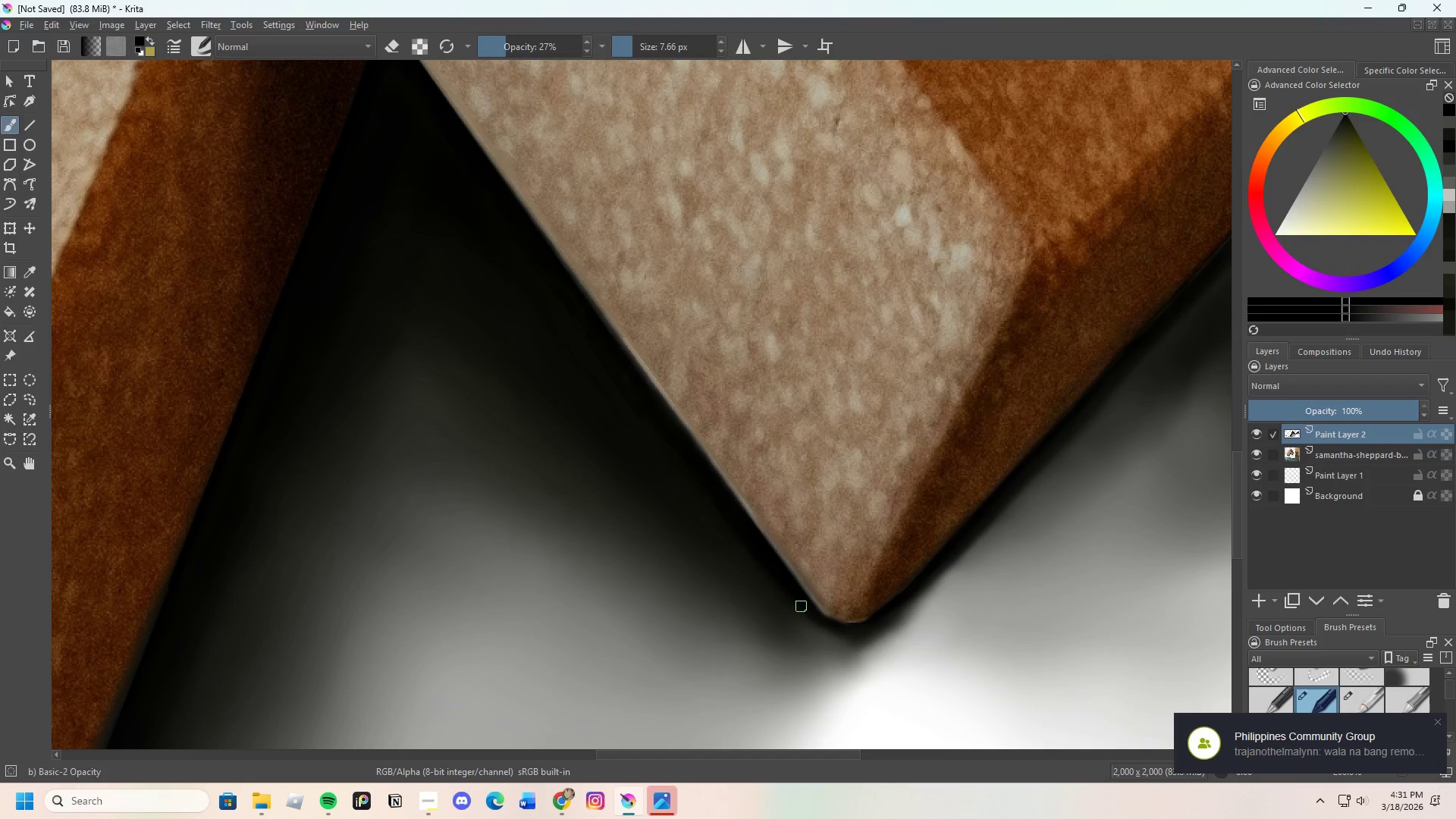 
left_click_drag(start_coordinate=[802, 609], to_coordinate=[810, 616])
 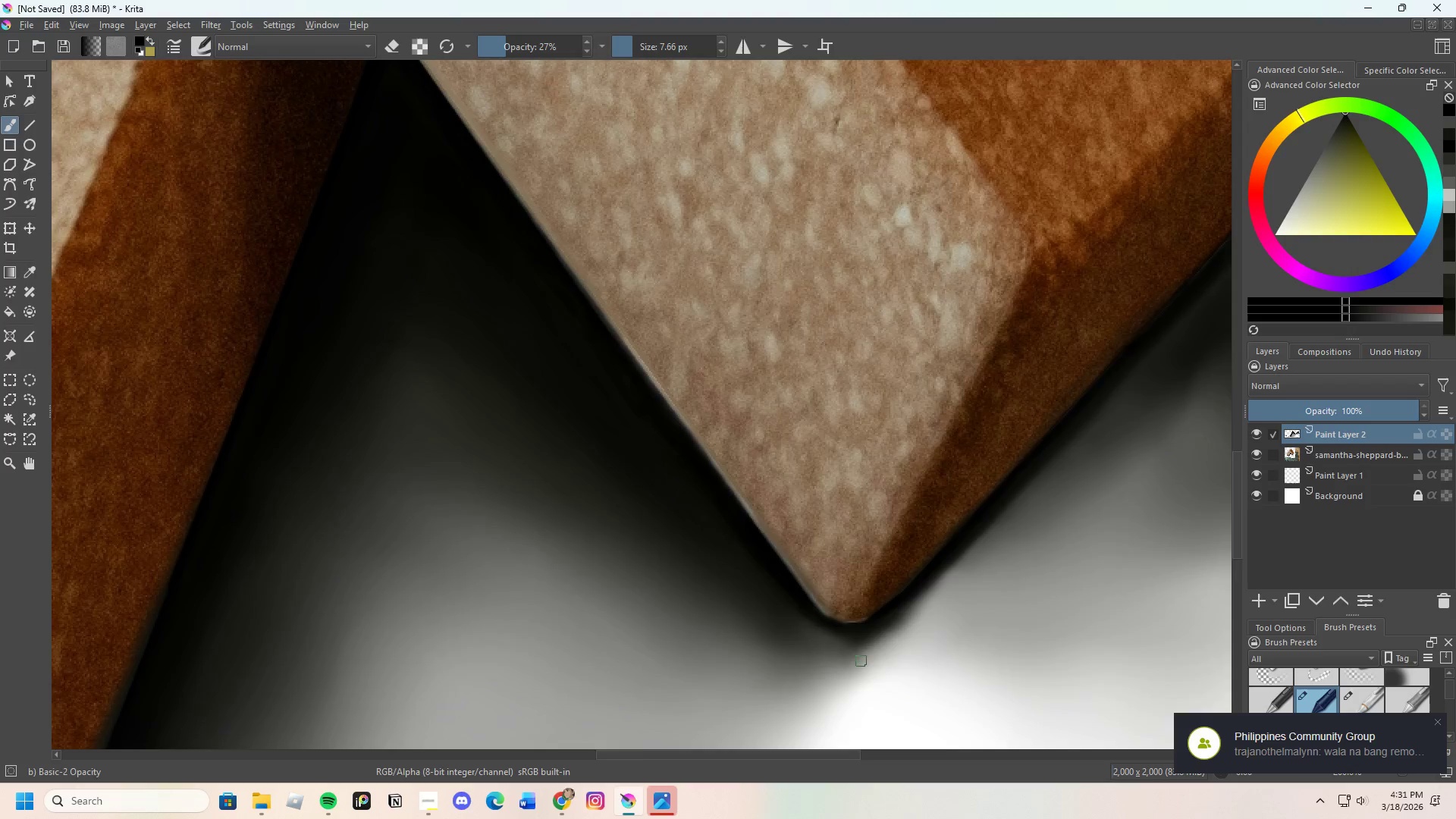 
scroll: coordinate [863, 661], scroll_direction: up, amount: 2.0
 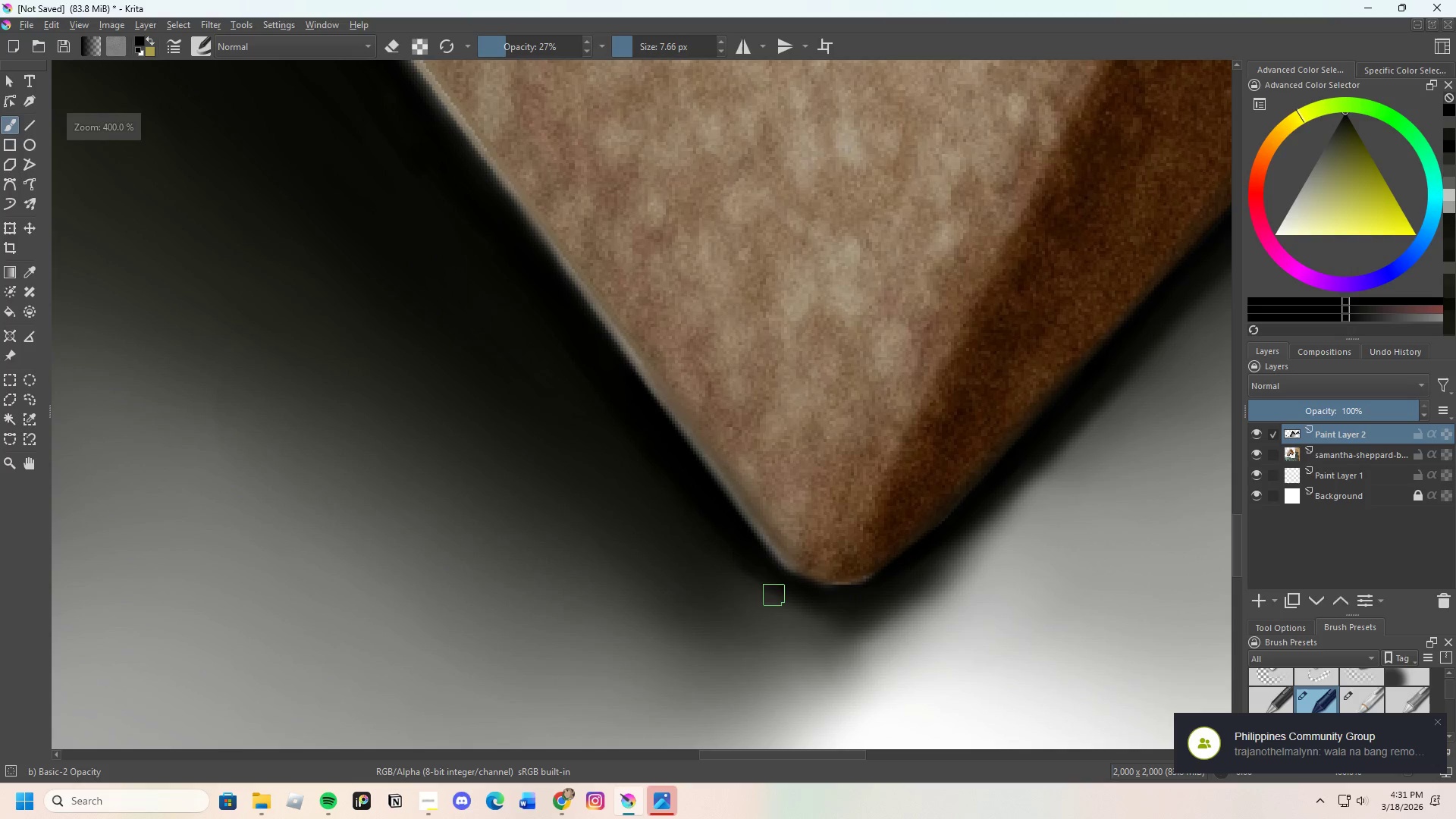 
left_click_drag(start_coordinate=[768, 581], to_coordinate=[827, 607])
 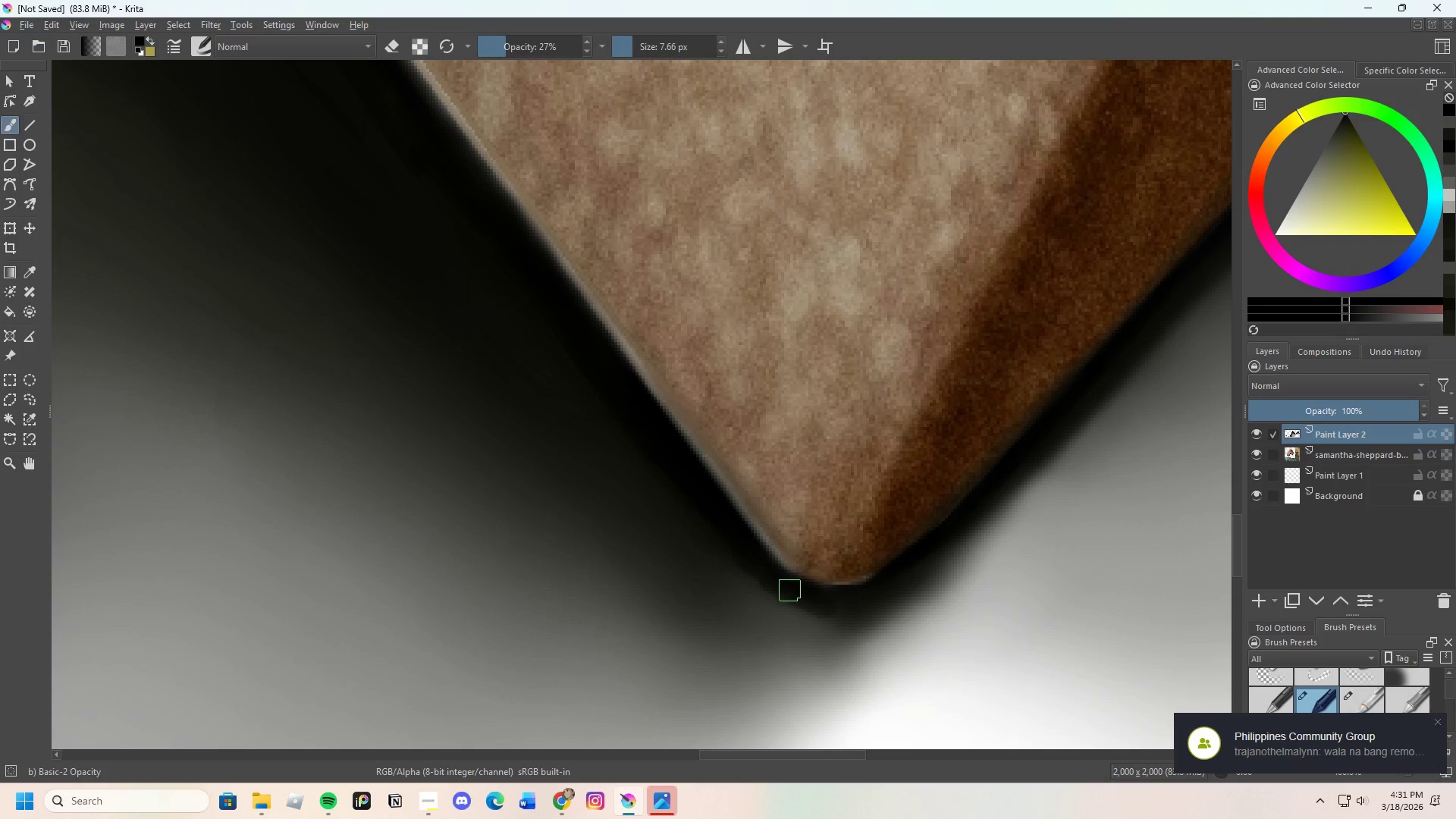 
left_click_drag(start_coordinate=[803, 598], to_coordinate=[861, 597])
 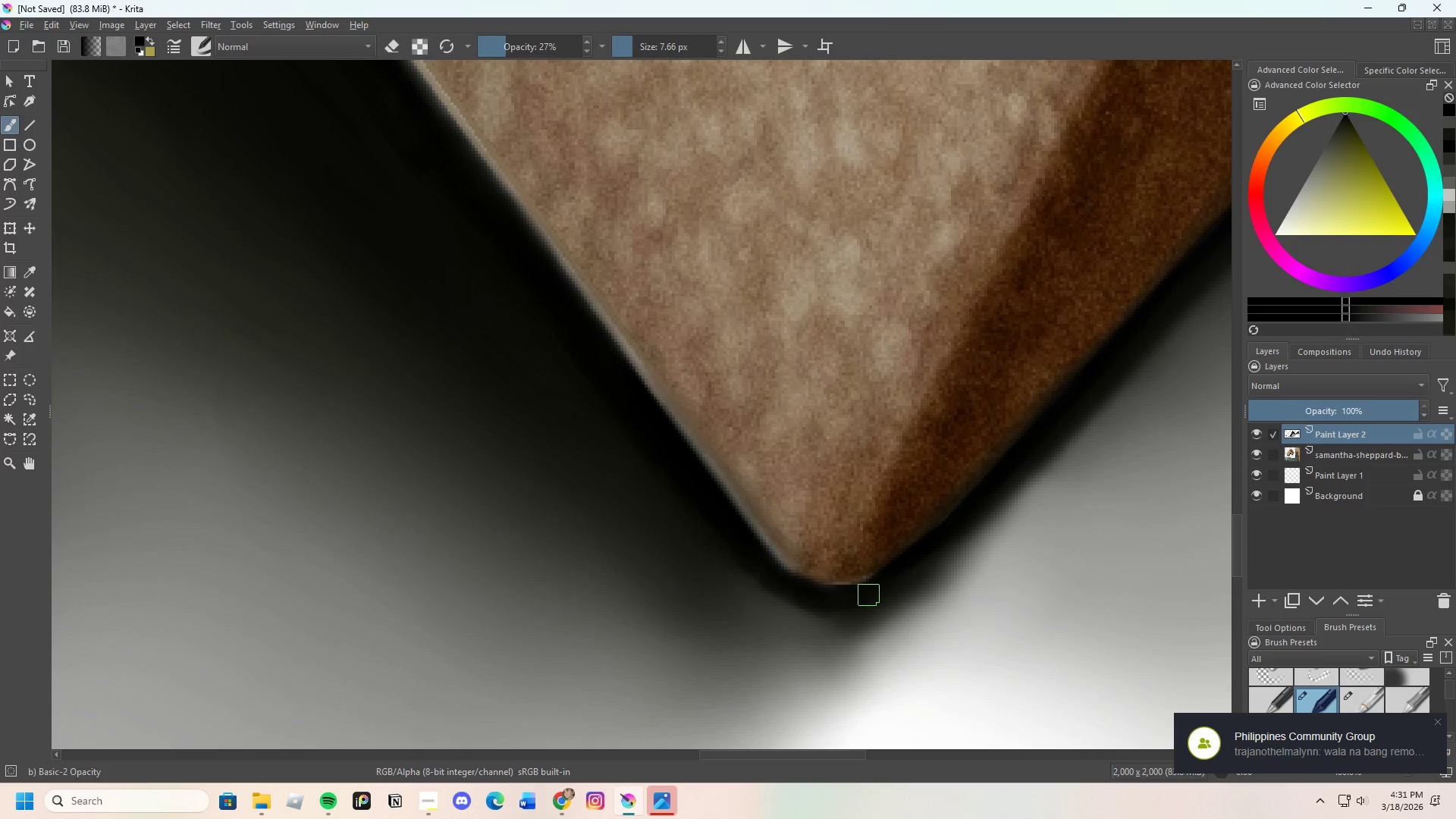 
left_click_drag(start_coordinate=[868, 595], to_coordinate=[788, 588])
 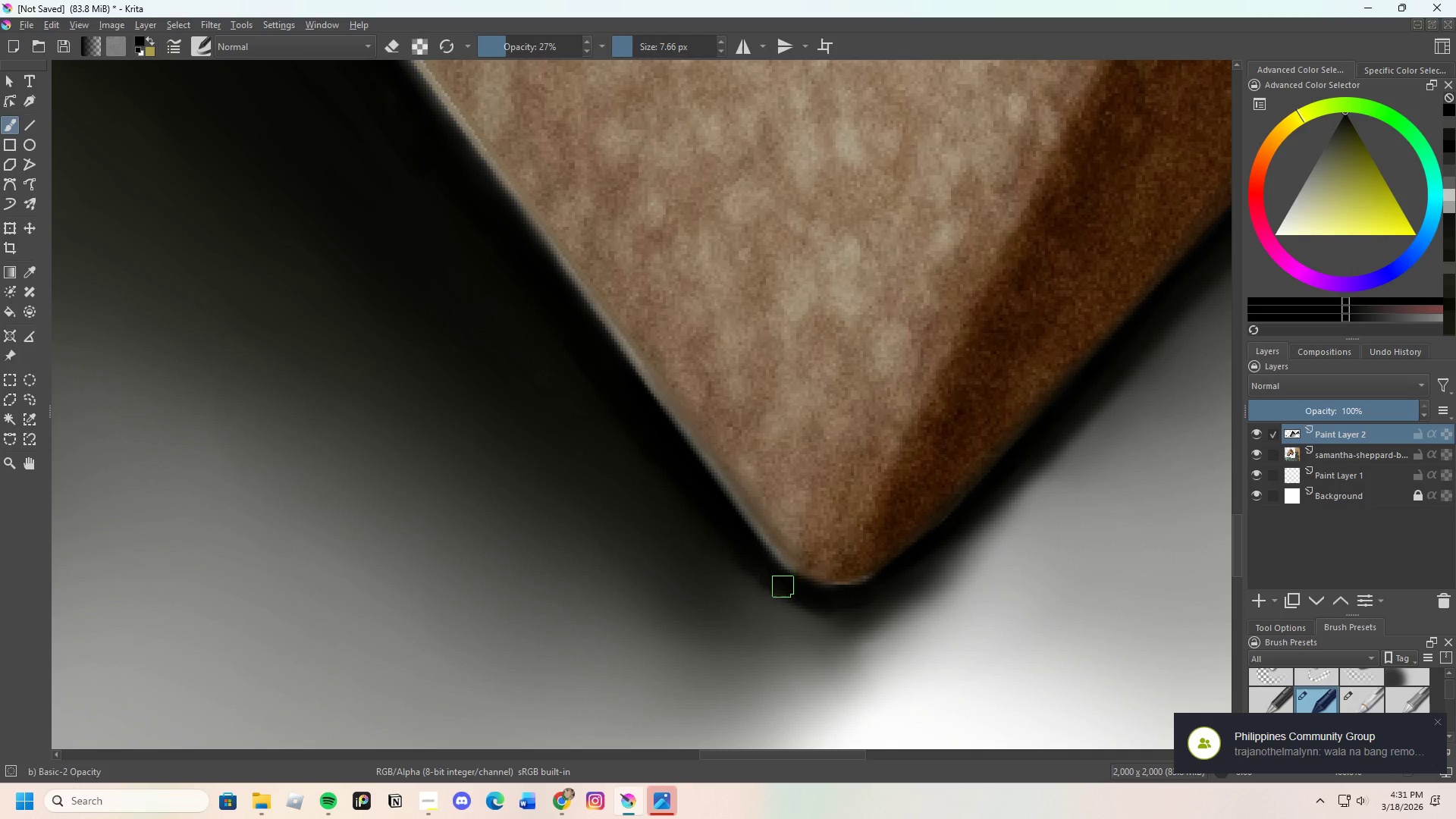 
left_click_drag(start_coordinate=[815, 594], to_coordinate=[902, 568])
 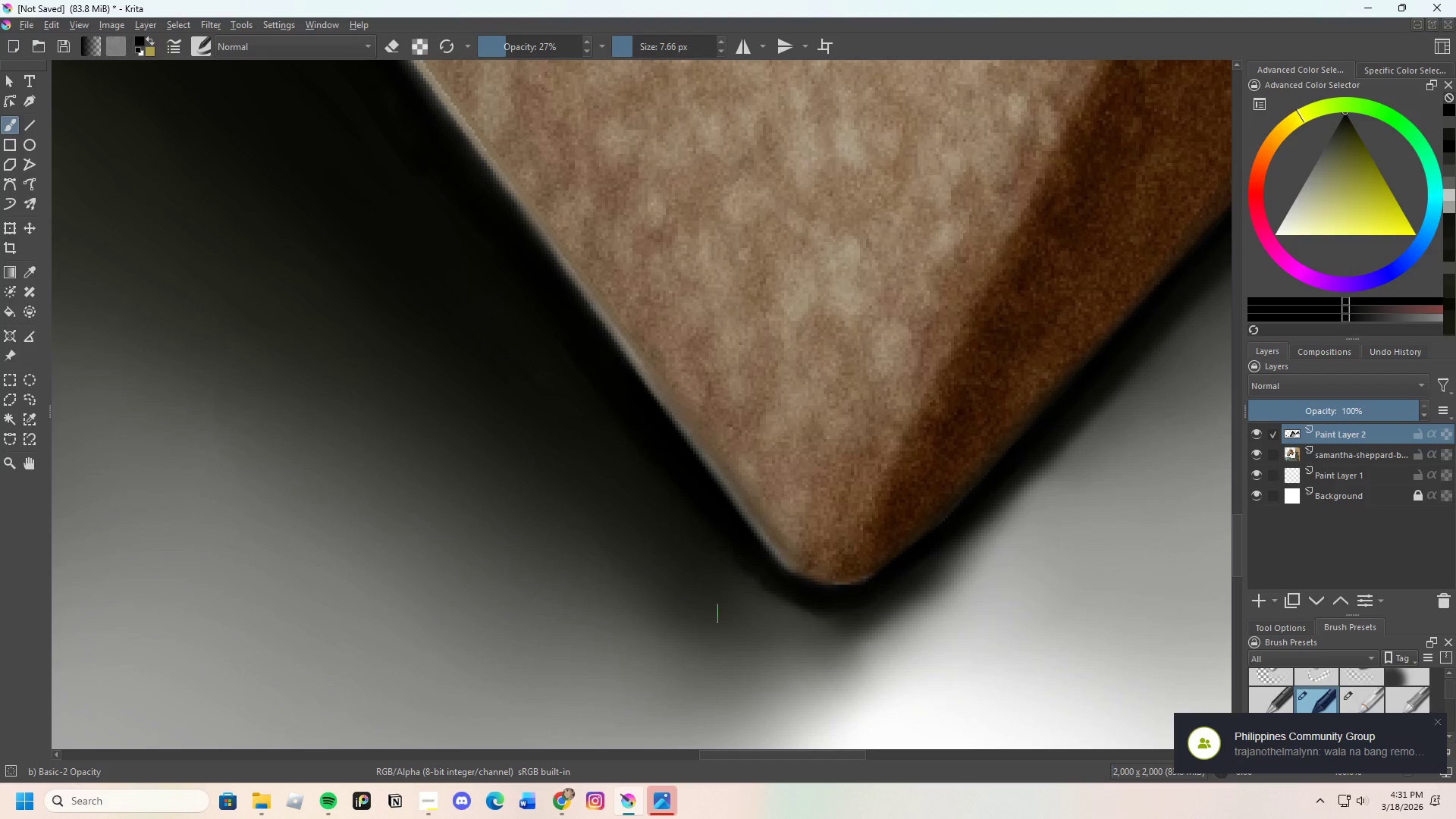 
scroll: coordinate [768, 606], scroll_direction: none, amount: 0.0
 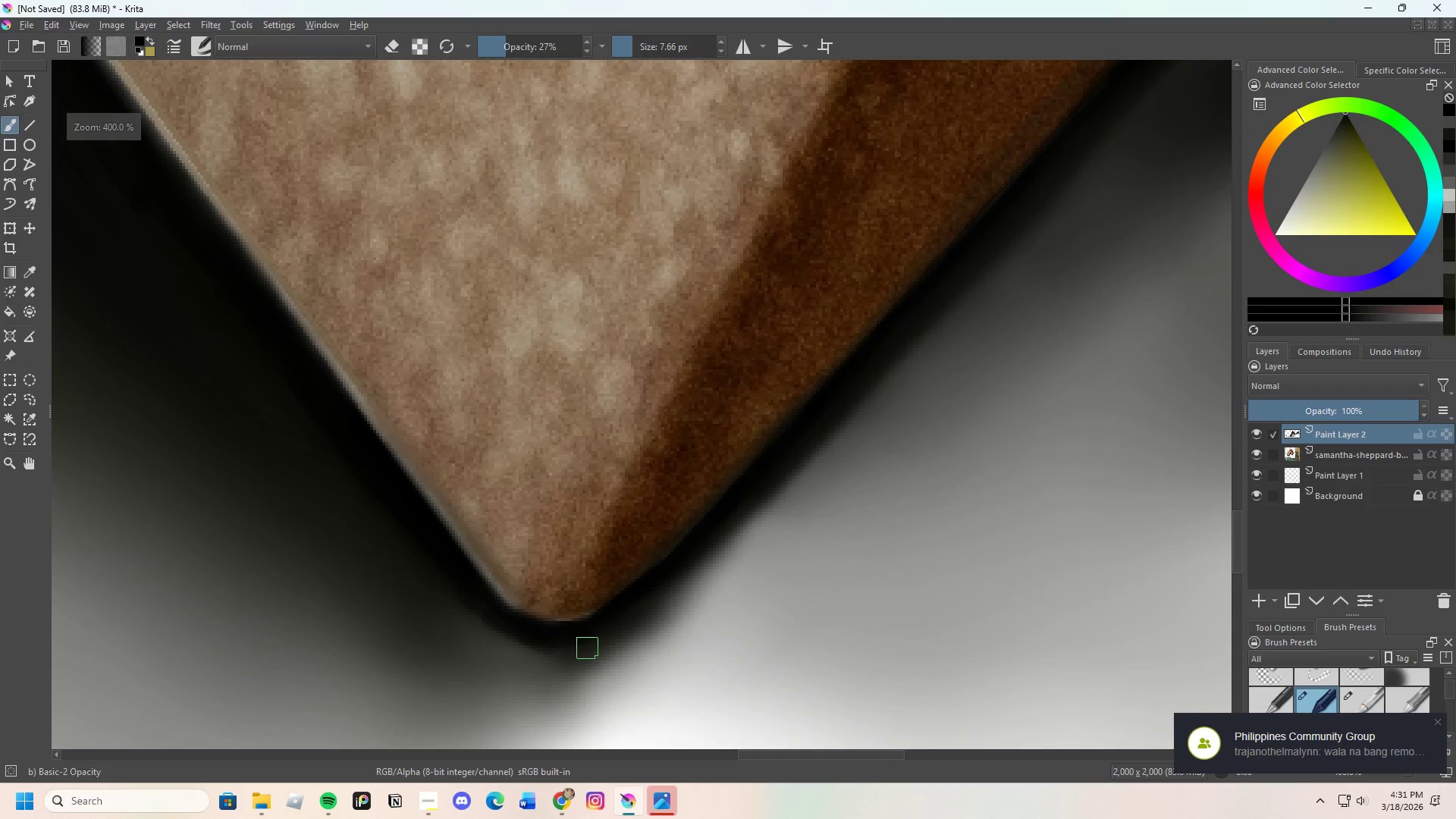 
left_click_drag(start_coordinate=[579, 639], to_coordinate=[676, 573])
 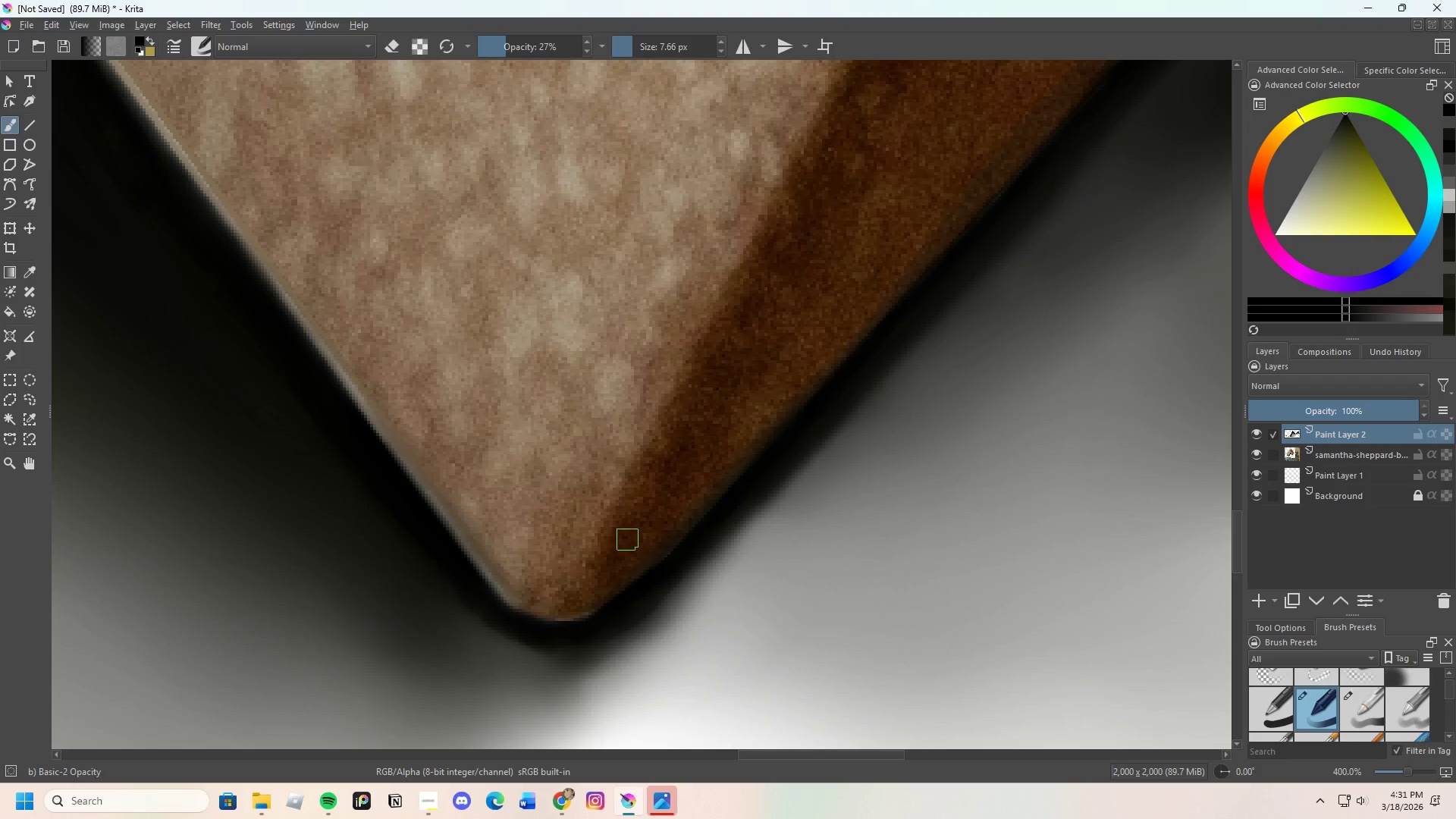 
key(Control+Z)
 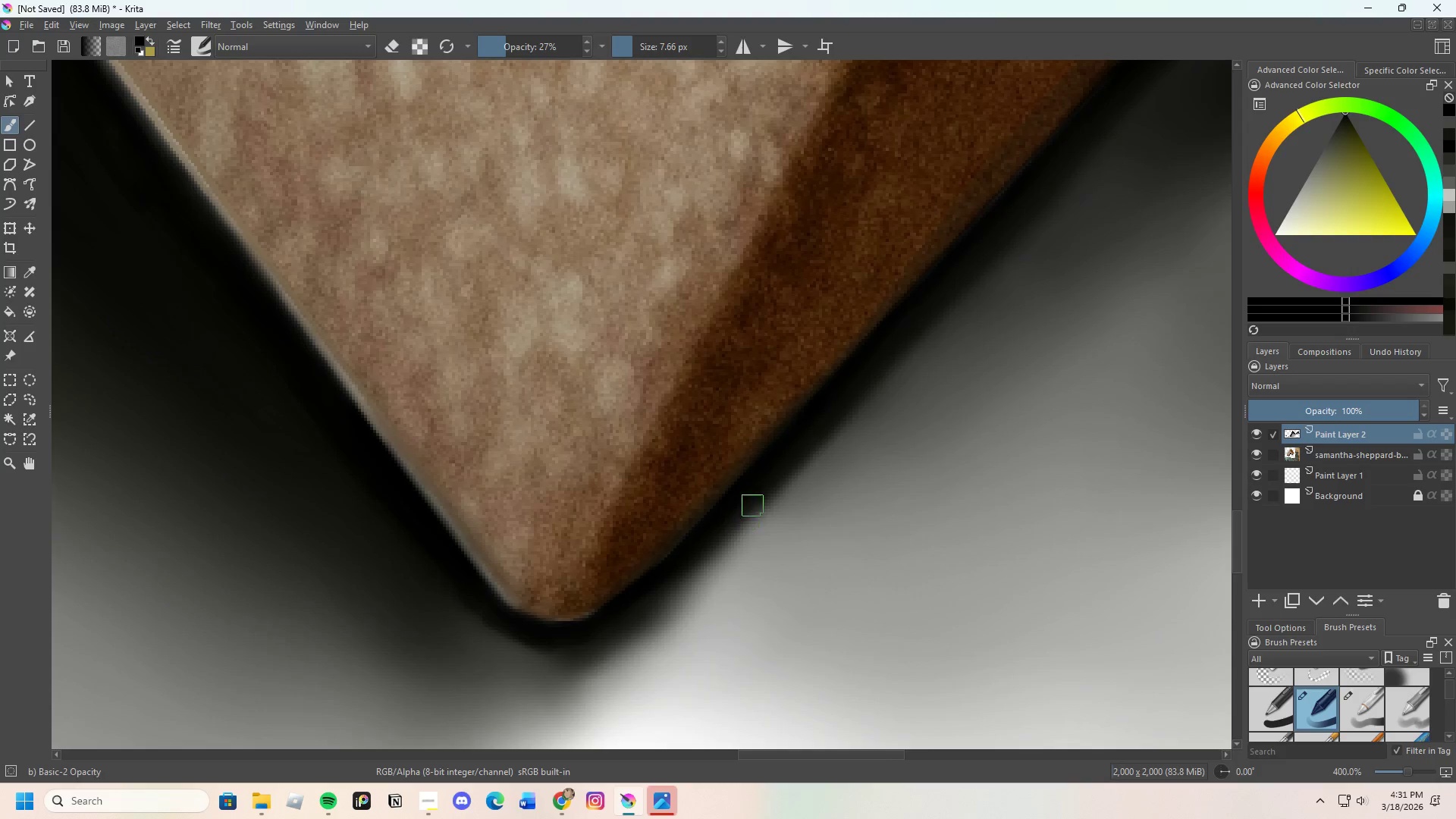 
left_click_drag(start_coordinate=[752, 490], to_coordinate=[678, 554])
 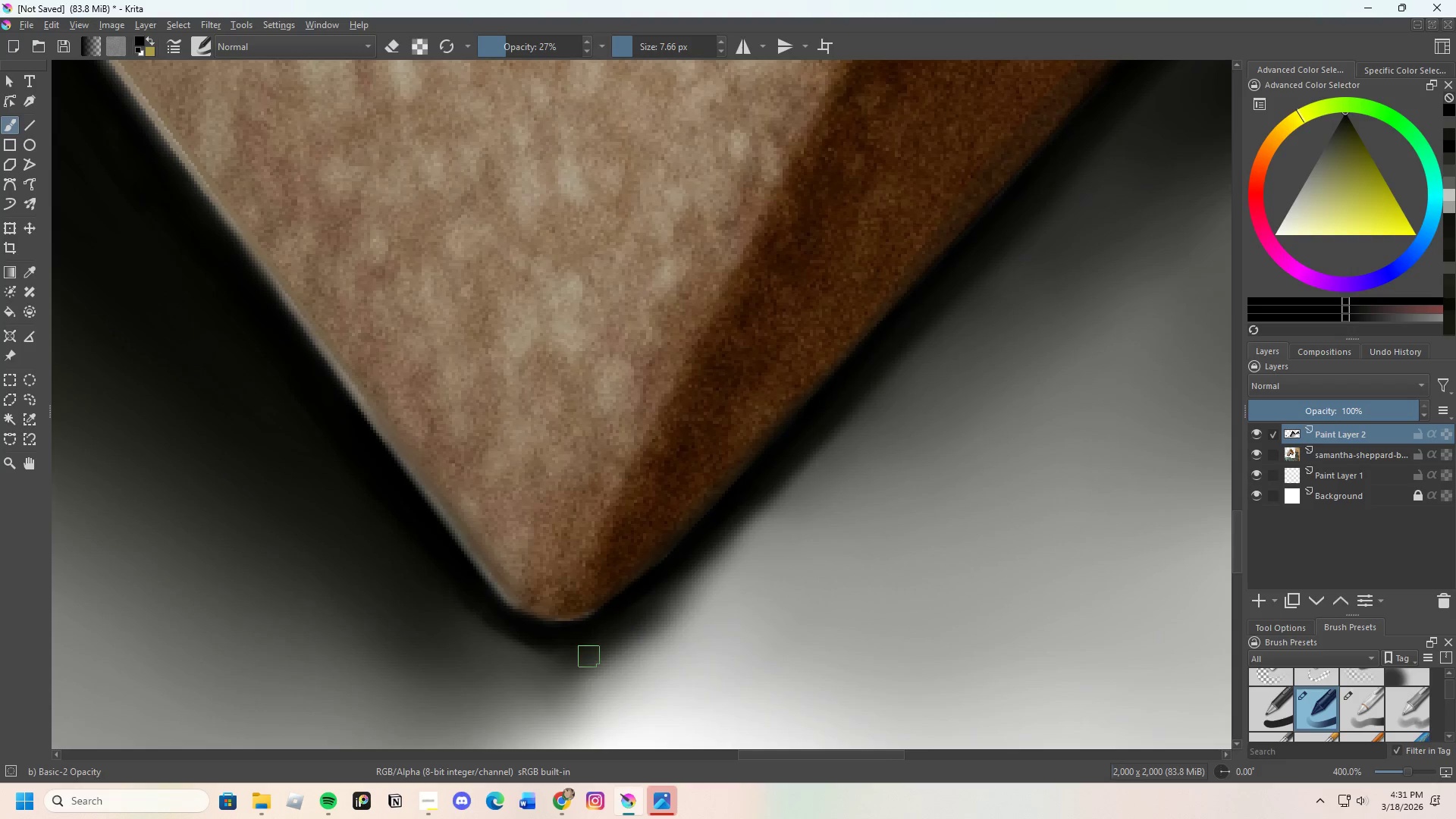 
left_click_drag(start_coordinate=[580, 643], to_coordinate=[695, 553])
 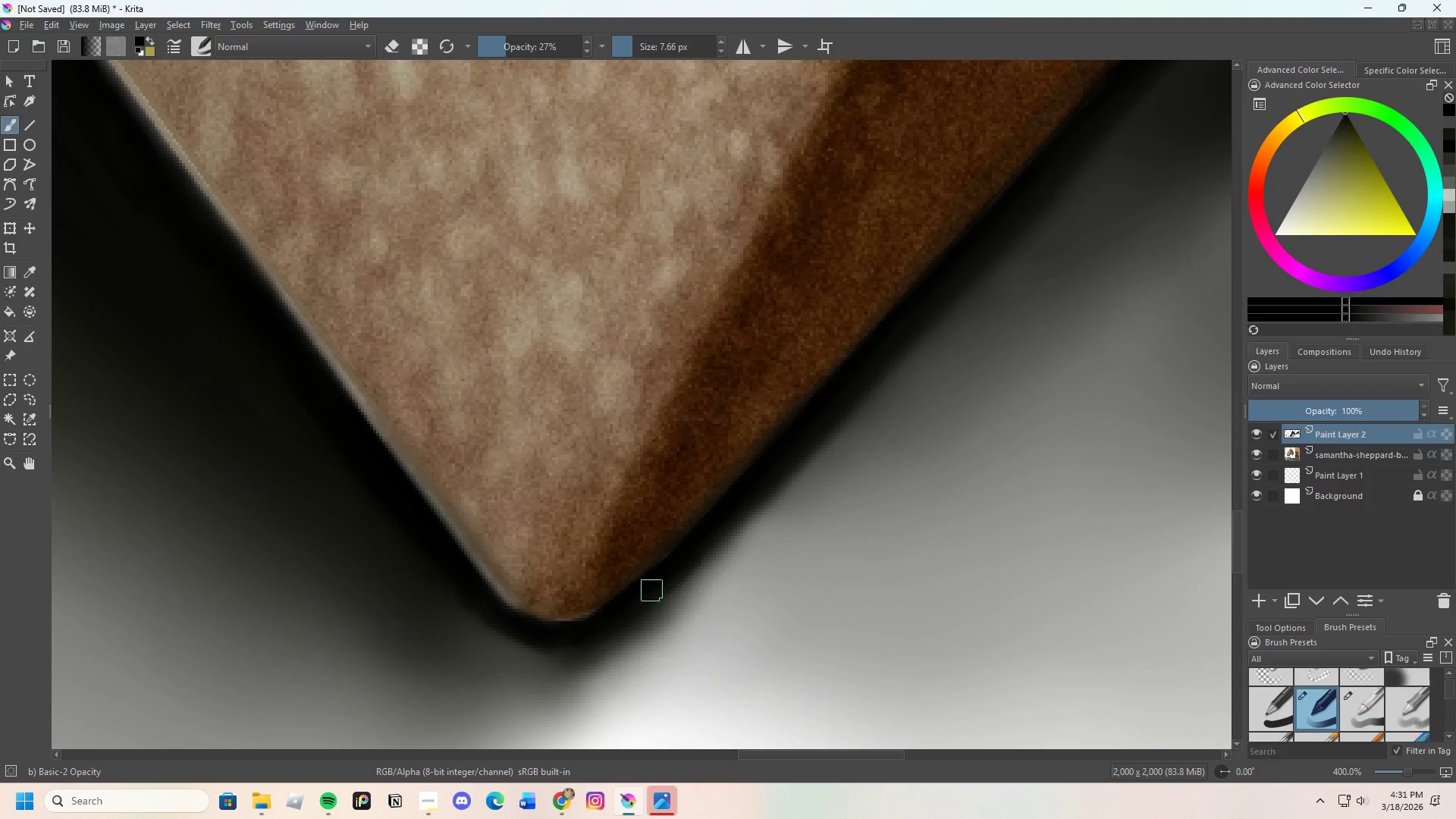 
left_click_drag(start_coordinate=[694, 552], to_coordinate=[832, 402])
 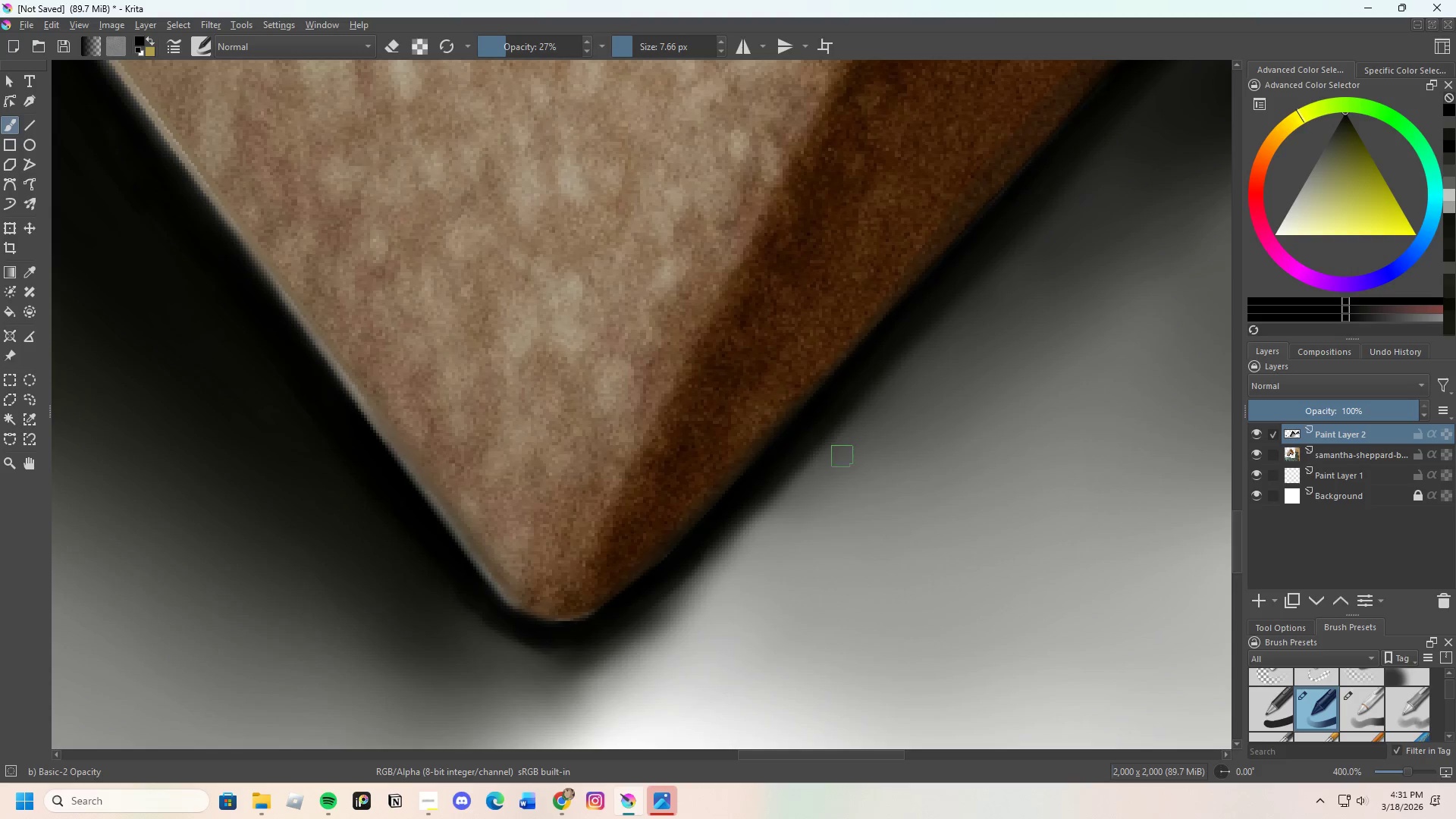 
scroll: coordinate [657, 516], scroll_direction: down, amount: 2.0
 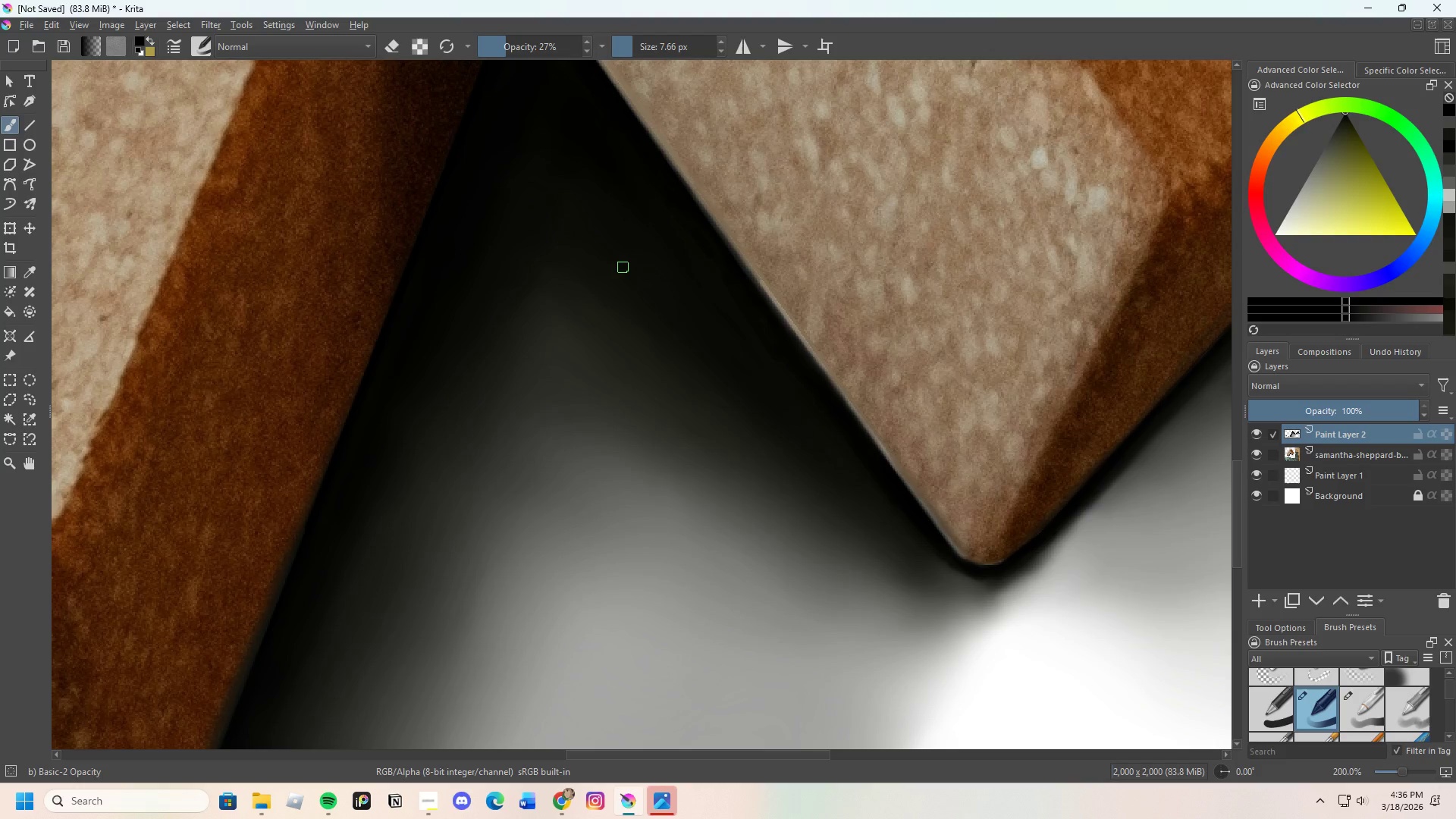 
wait(300.53)
 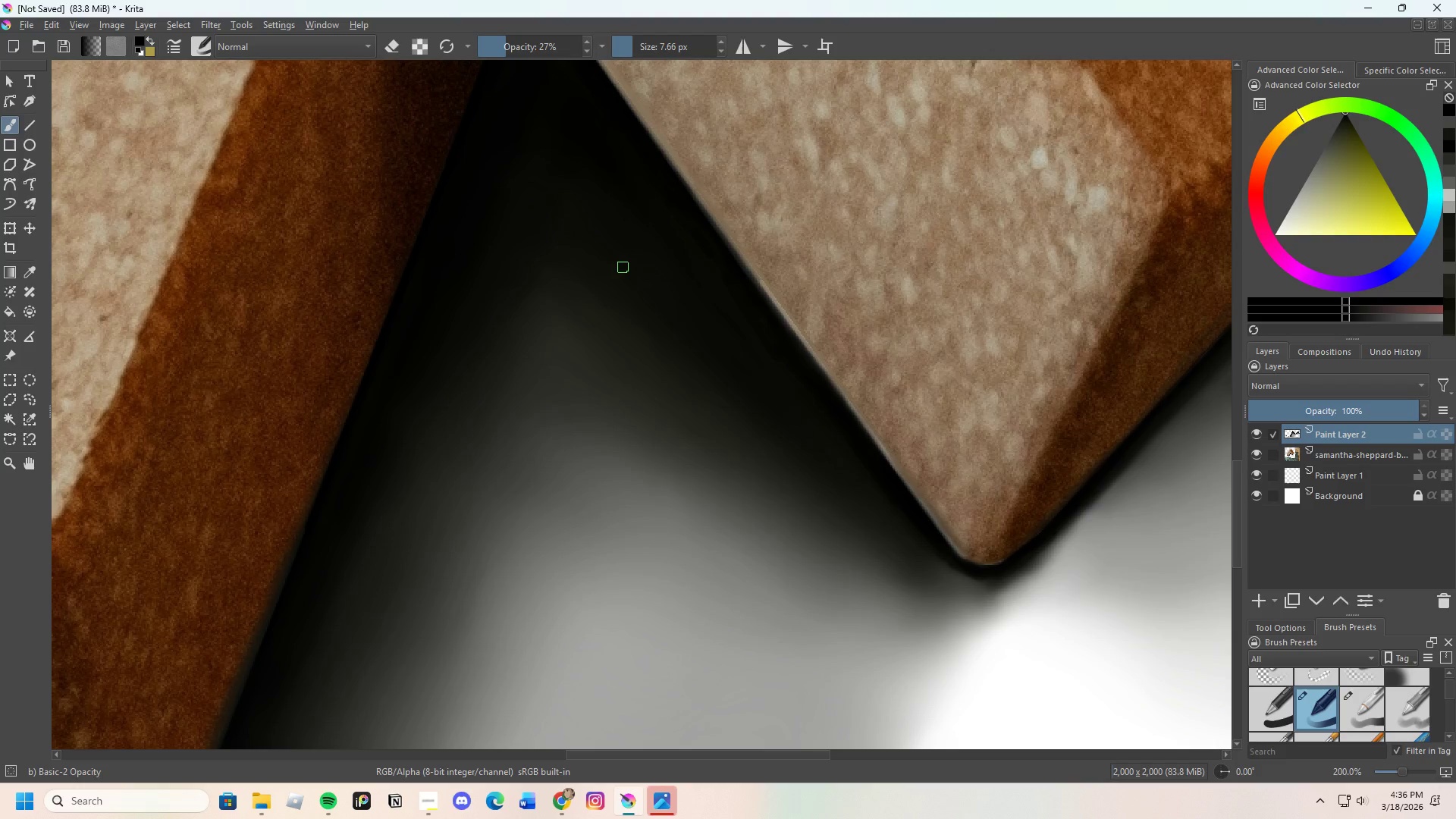 
scroll: coordinate [639, 220], scroll_direction: down, amount: 3.0
 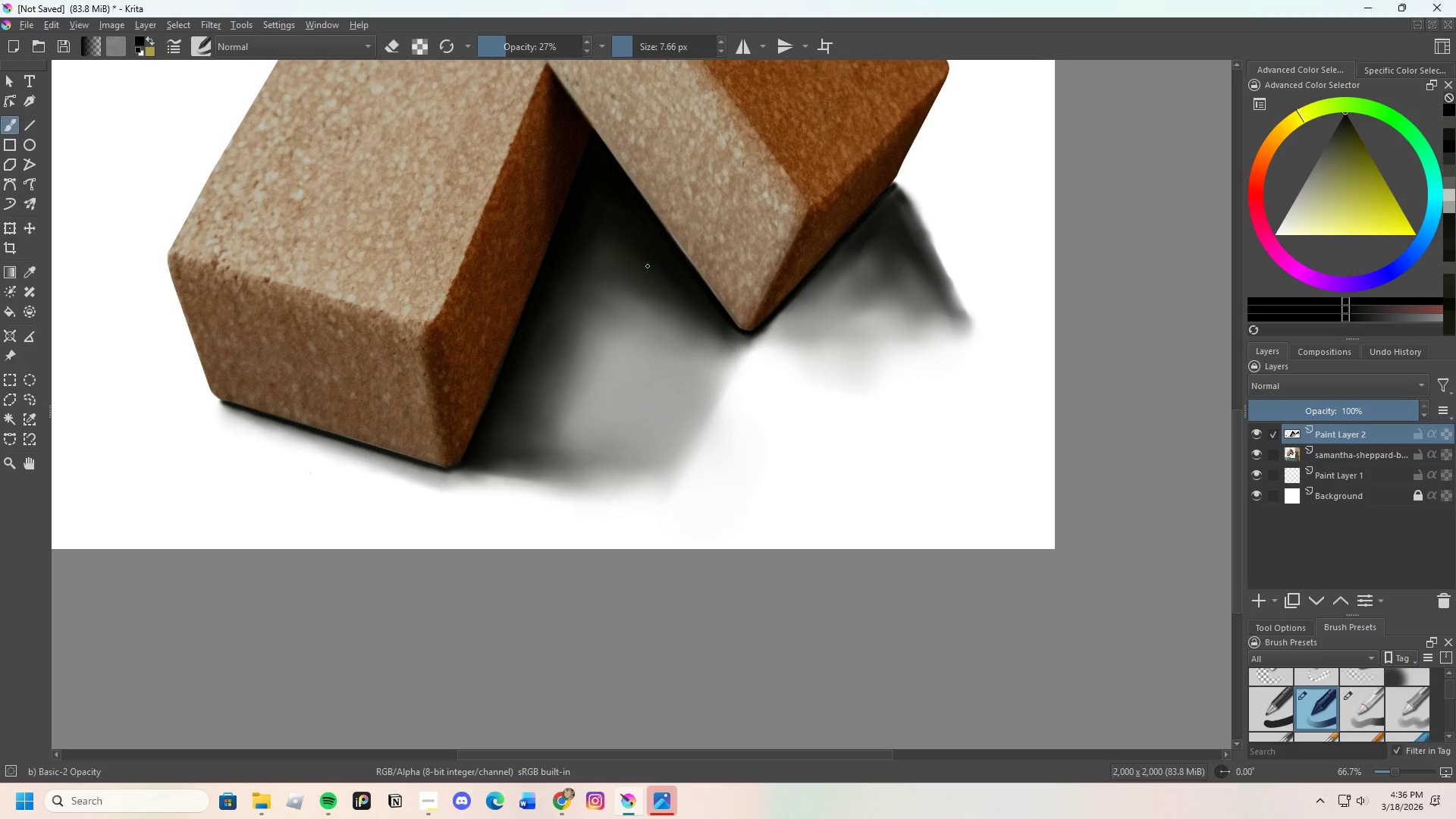 
wait(6.26)
 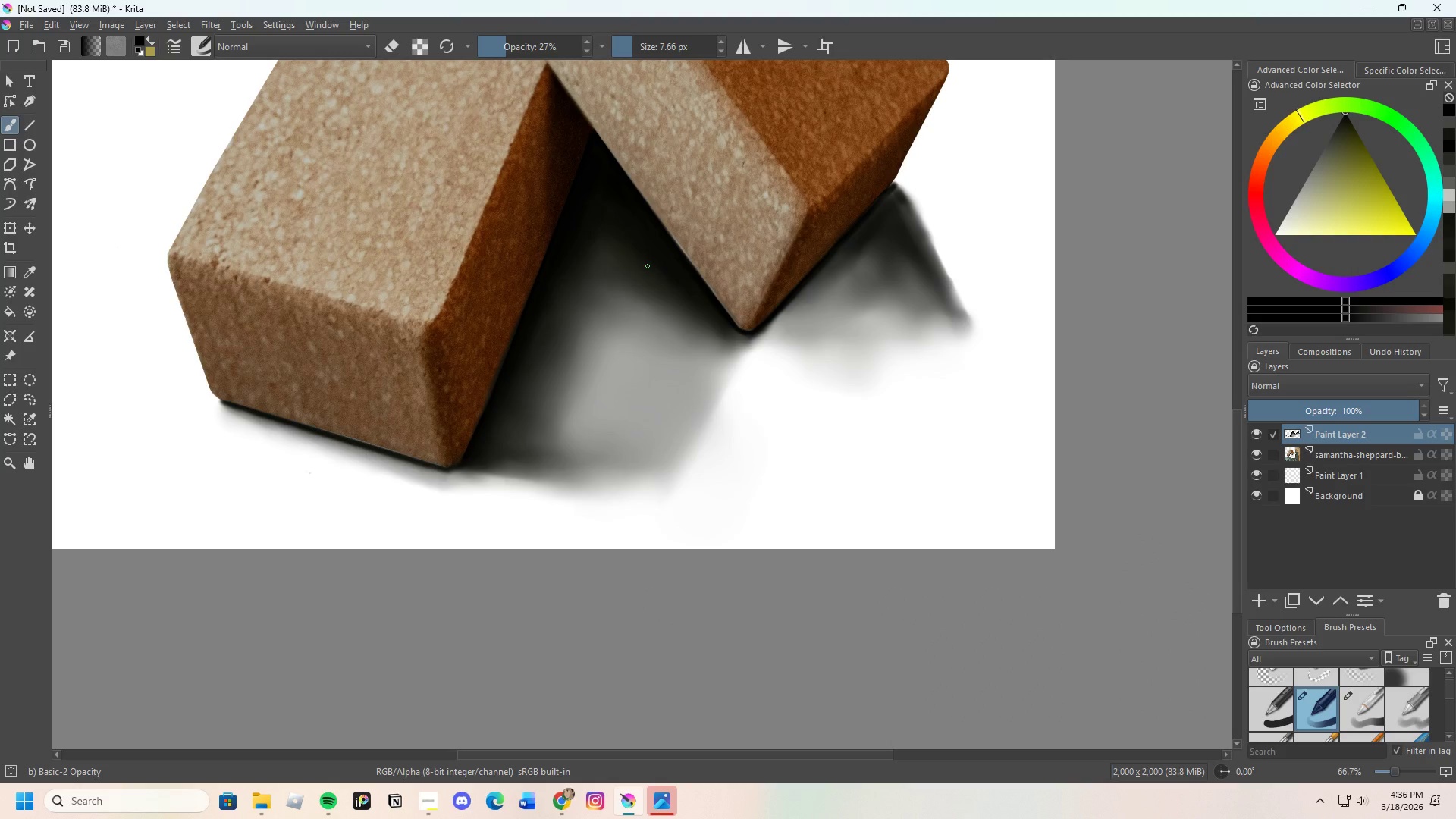 
scroll: coordinate [725, 297], scroll_direction: up, amount: 4.0
 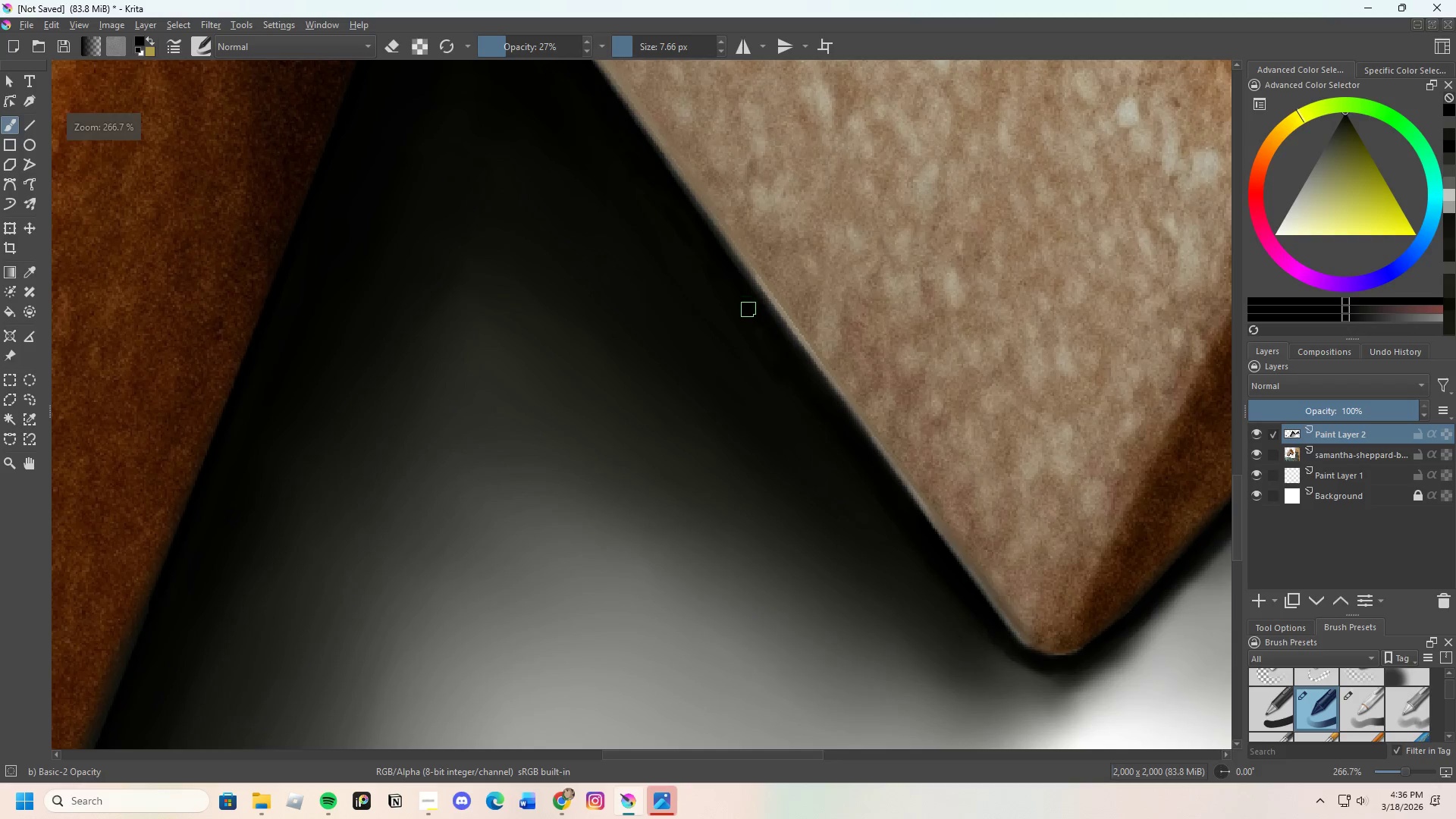 
hold_key(key=ControlLeft, duration=0.94)
 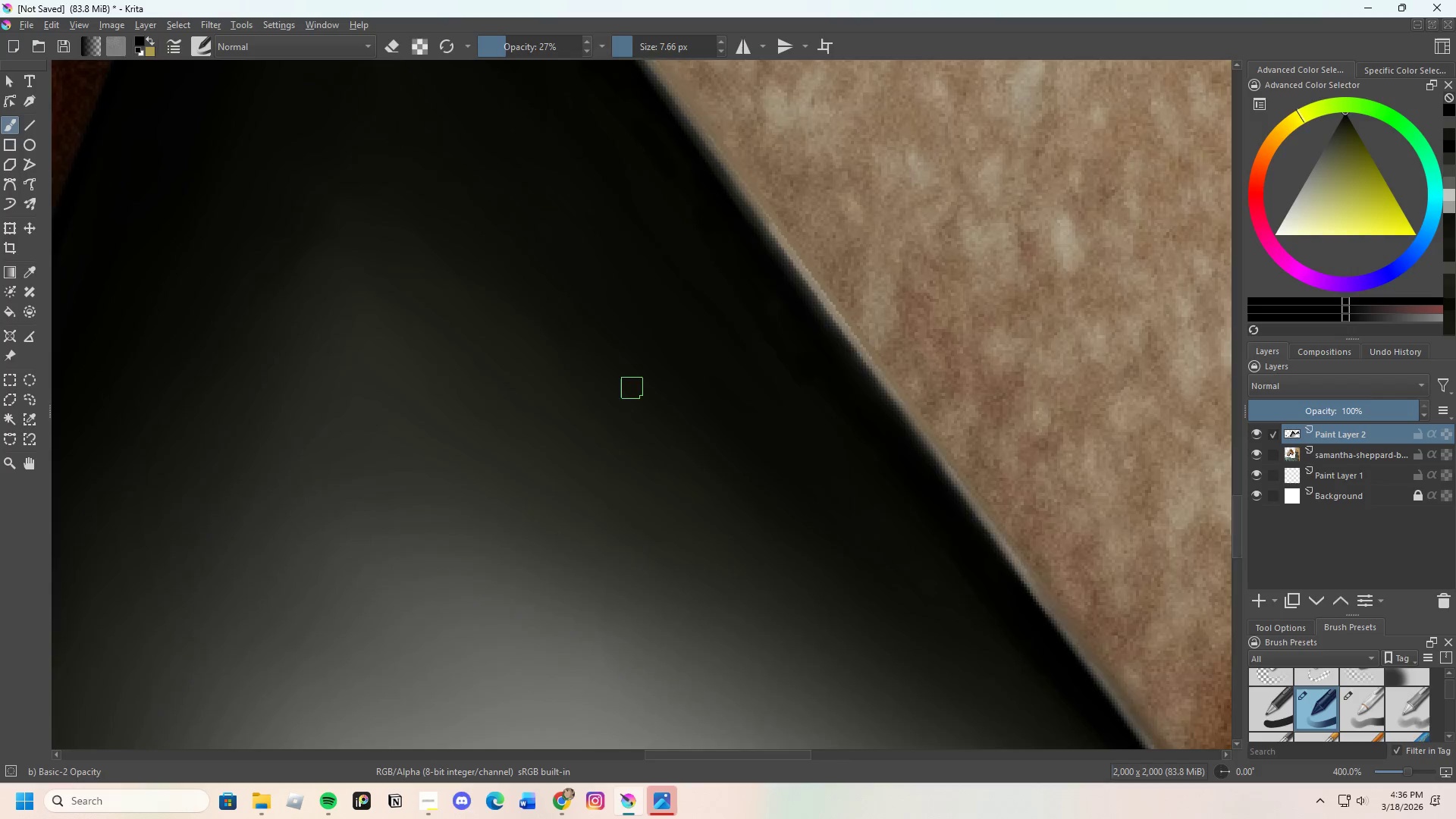 
scroll: coordinate [728, 378], scroll_direction: up, amount: 1.0
 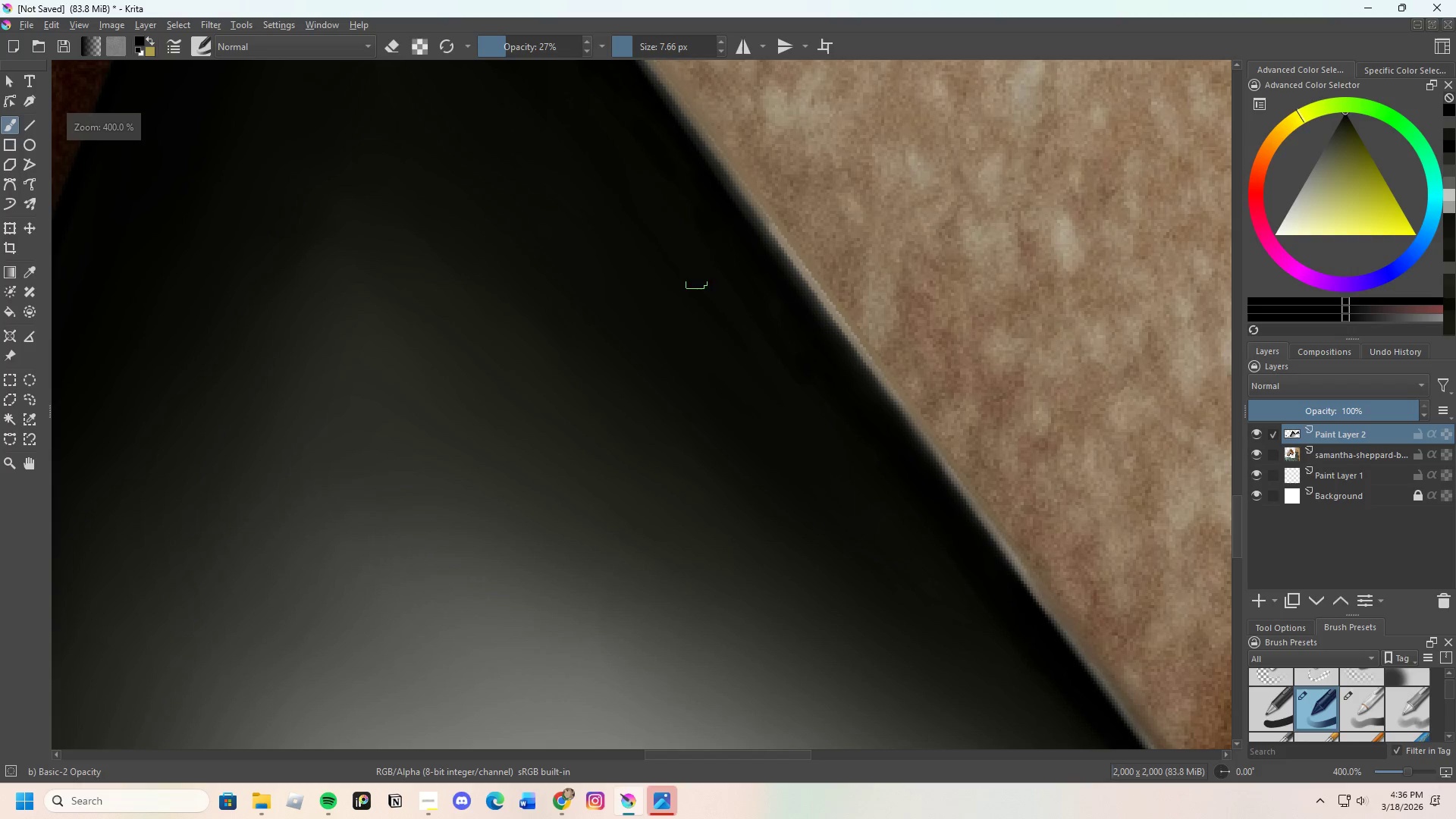 
scroll: coordinate [615, 272], scroll_direction: down, amount: 1.0
 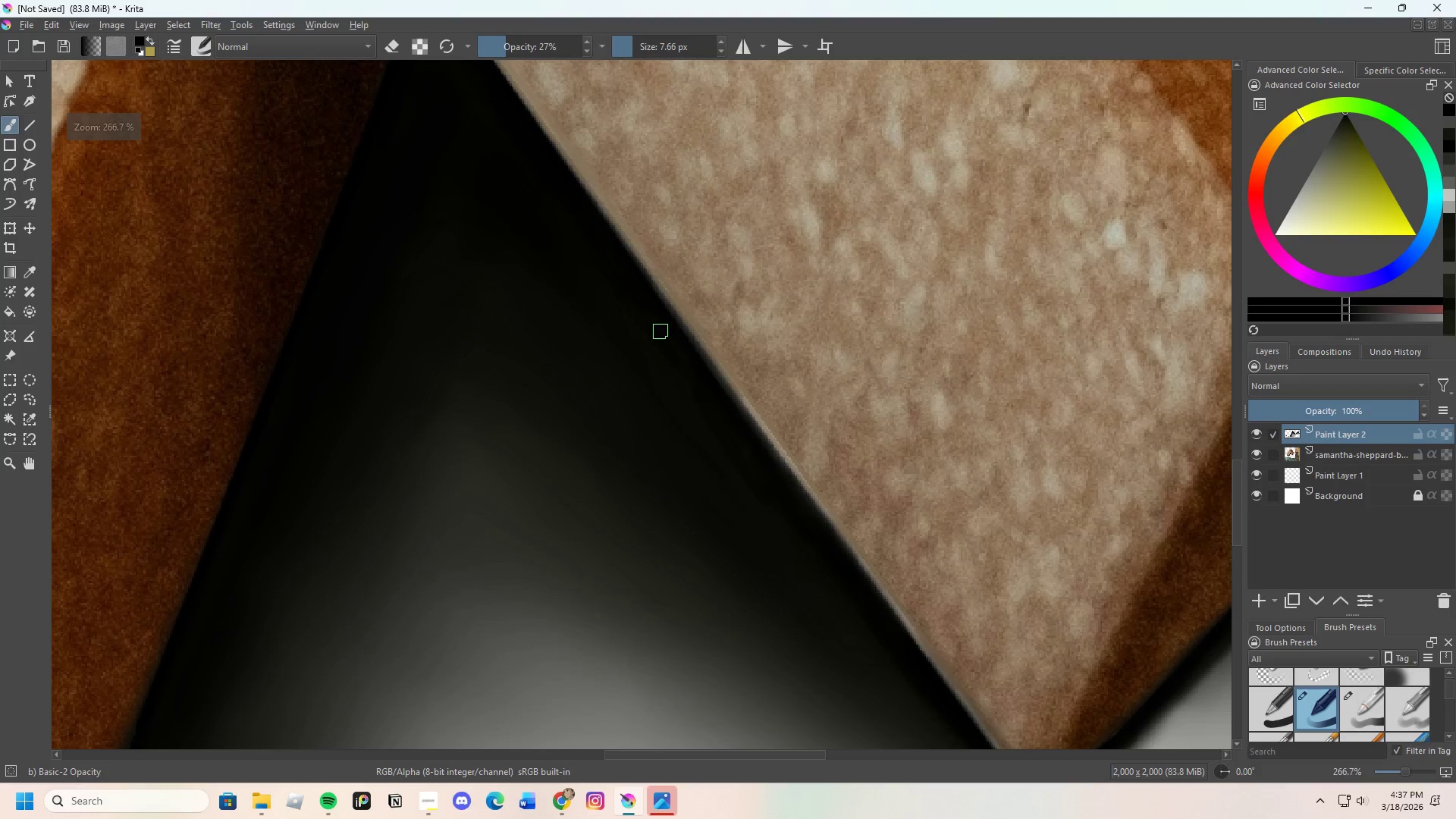 
hold_key(key=ControlLeft, duration=0.86)
 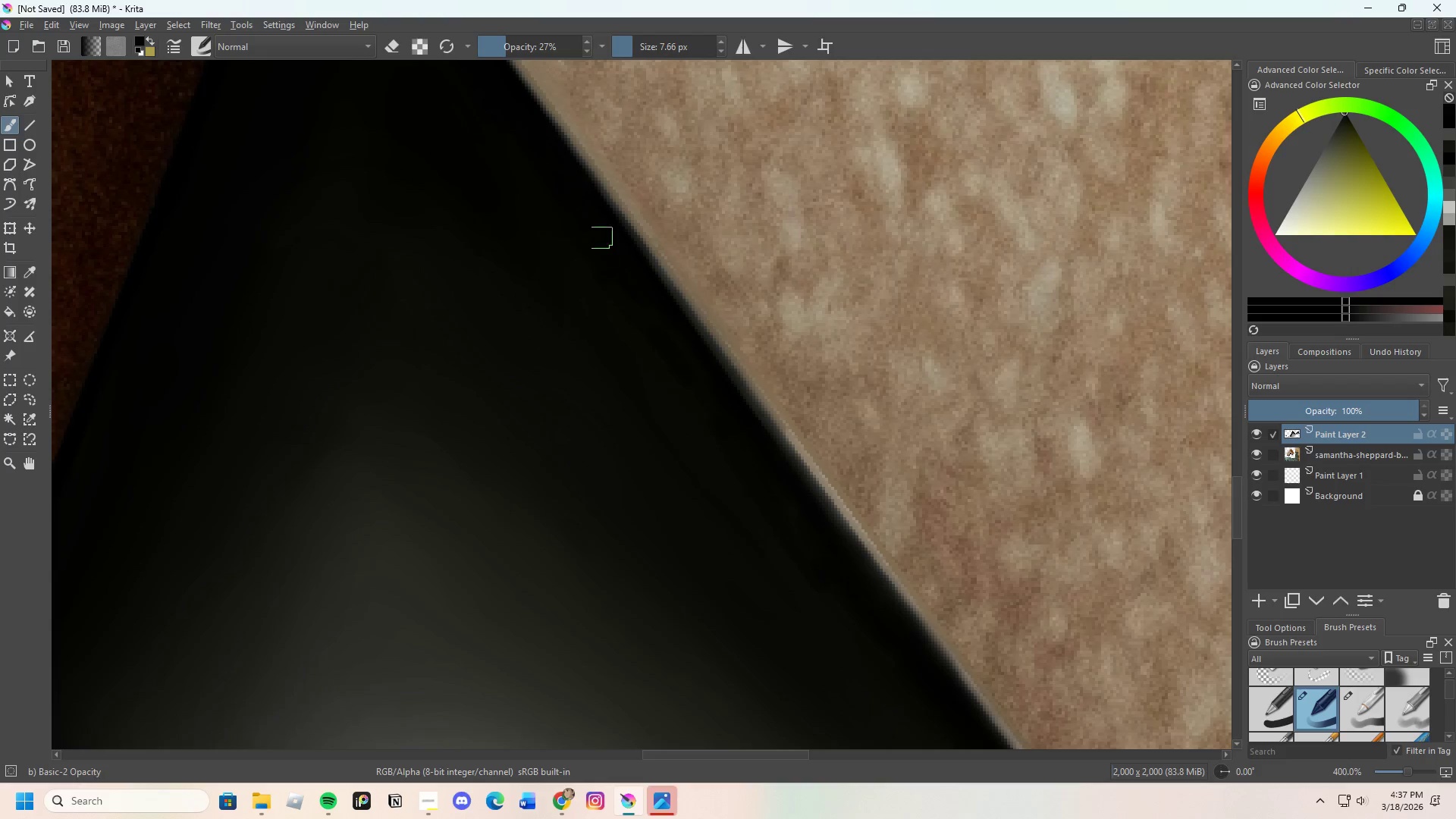 
scroll: coordinate [656, 331], scroll_direction: up, amount: 1.0
 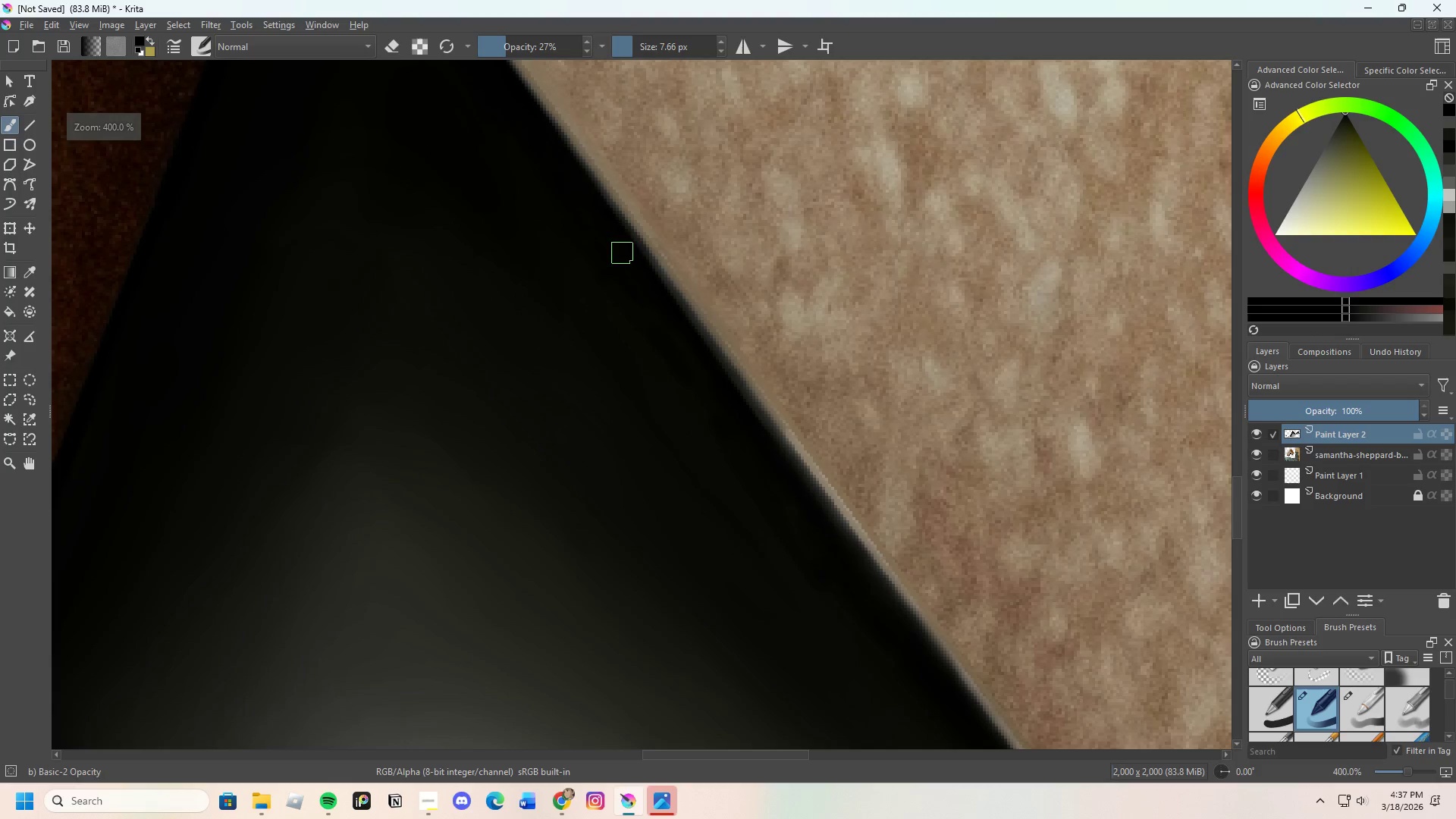 
left_click([588, 197])
 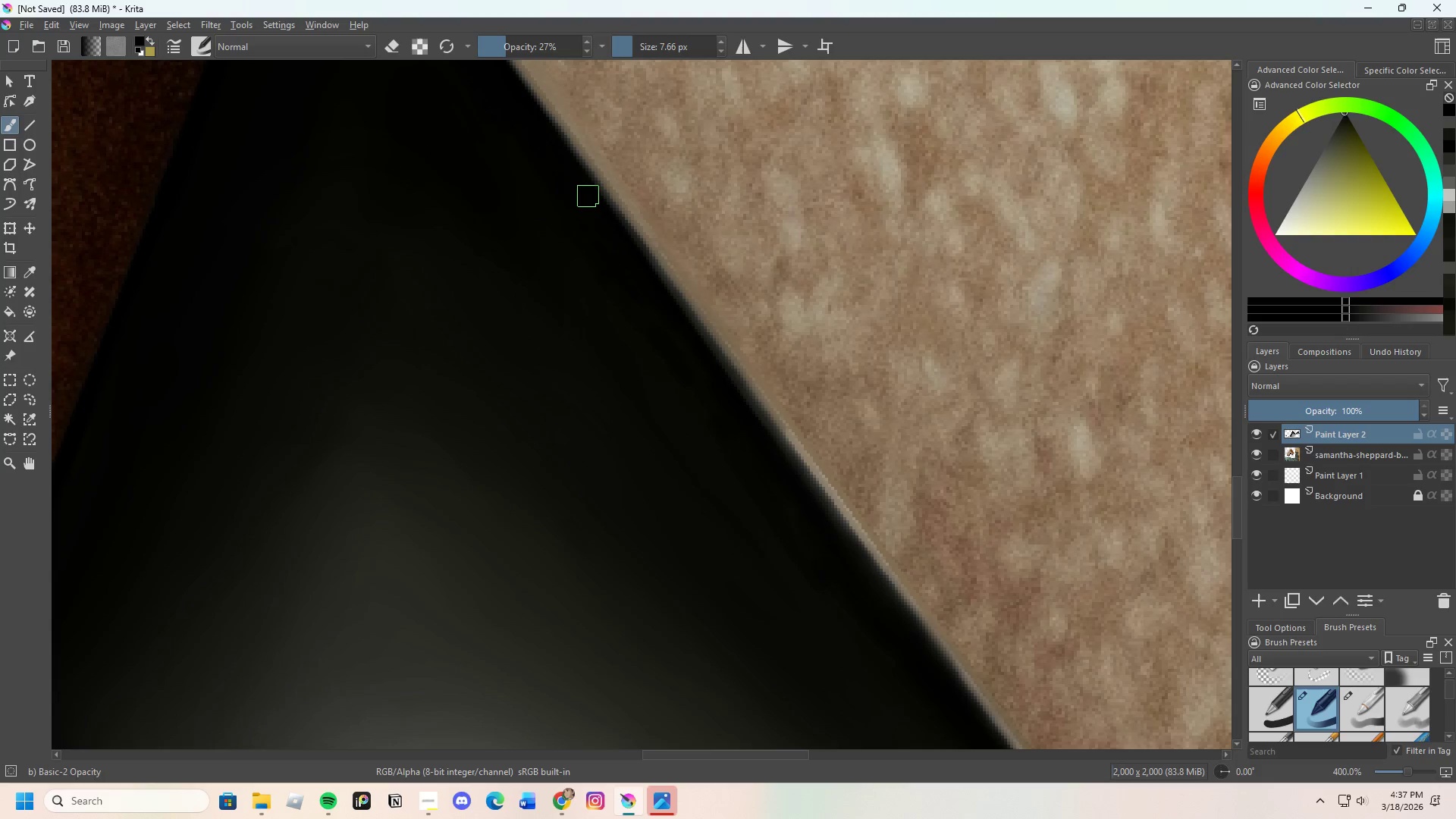 
left_click_drag(start_coordinate=[588, 196], to_coordinate=[606, 250])
 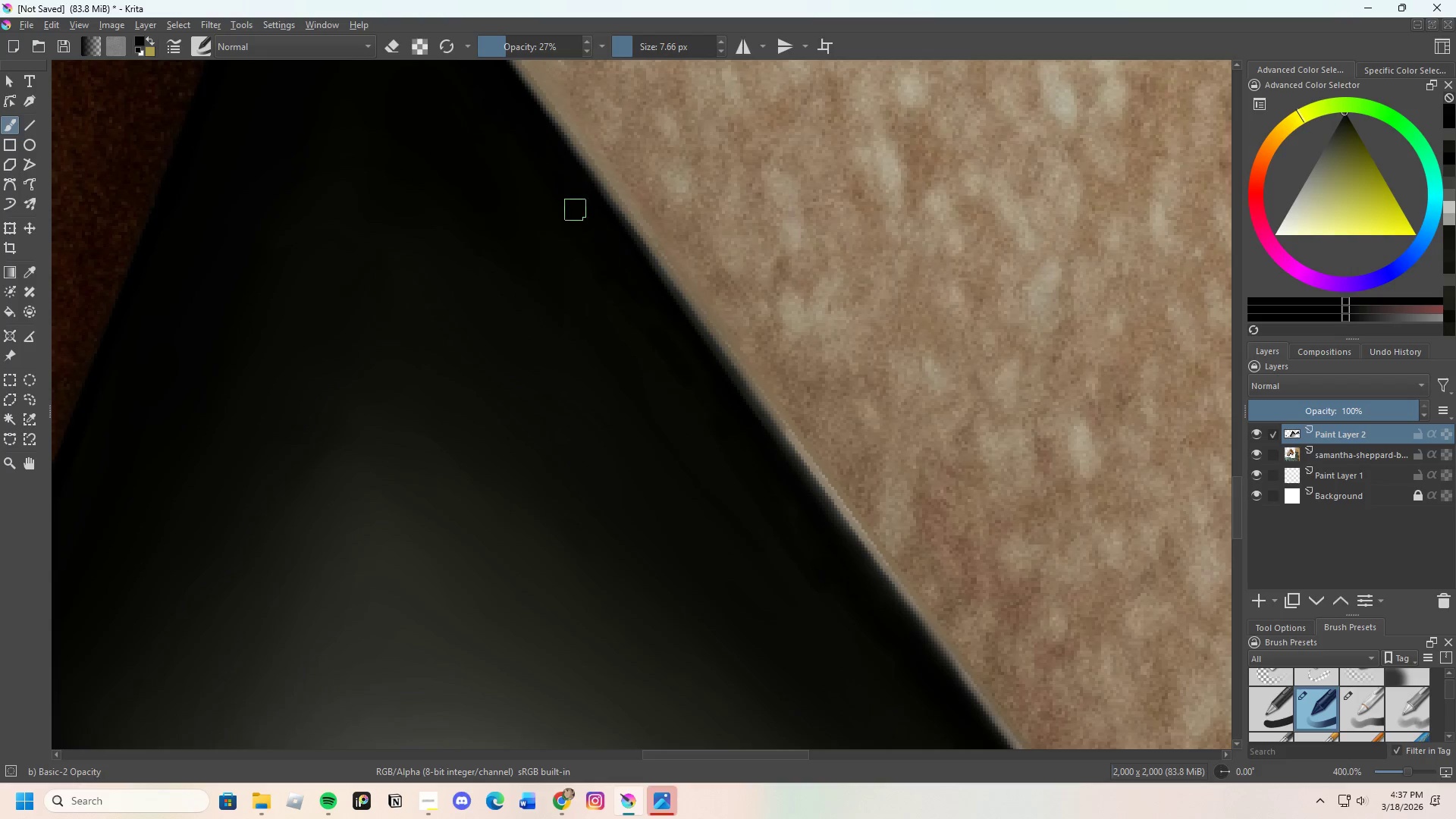 
left_click_drag(start_coordinate=[582, 218], to_coordinate=[626, 269])
 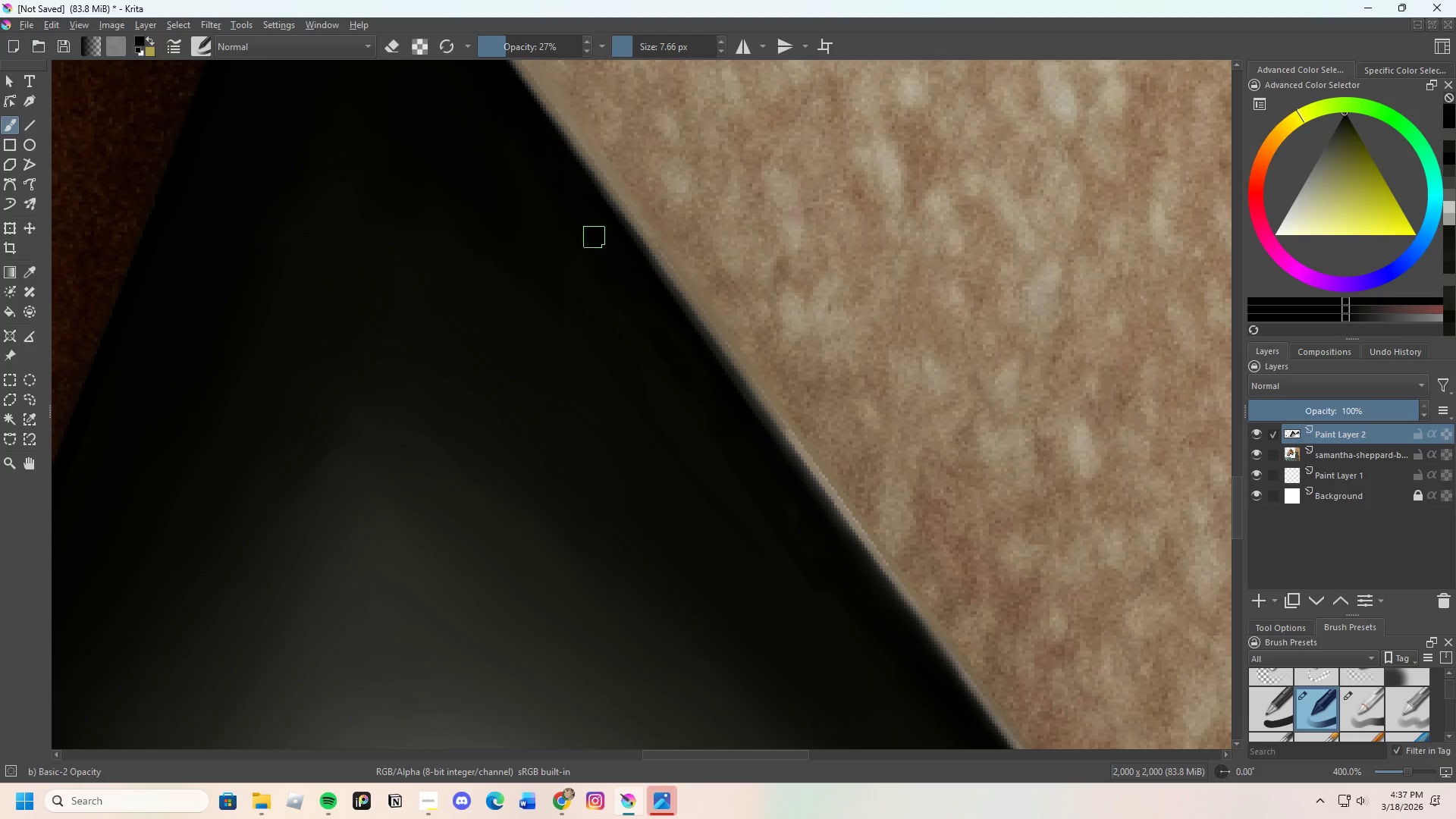 
left_click_drag(start_coordinate=[594, 243], to_coordinate=[628, 277])
 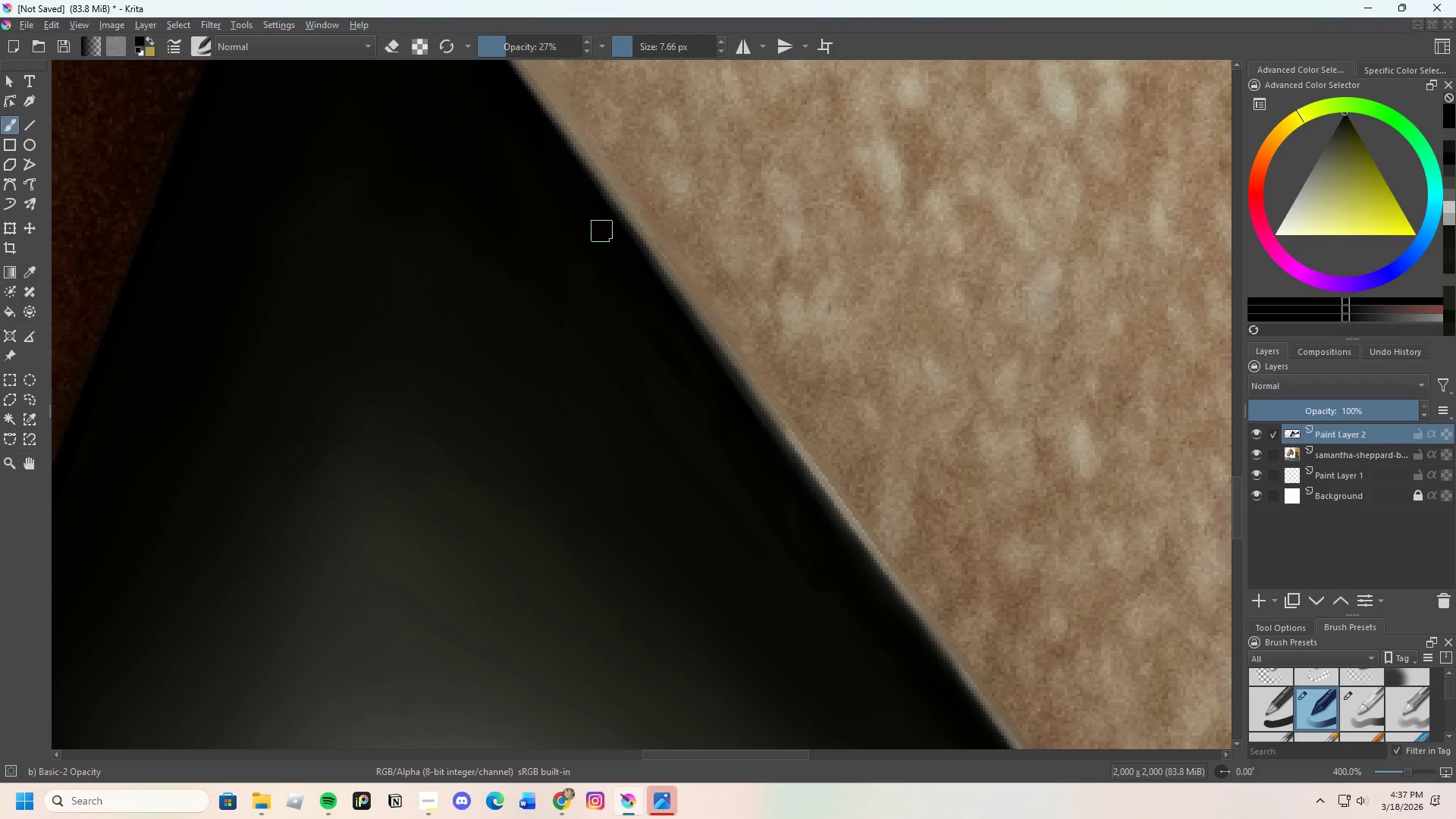 
hold_key(key=ControlLeft, duration=0.75)
left_click([610, 218])
 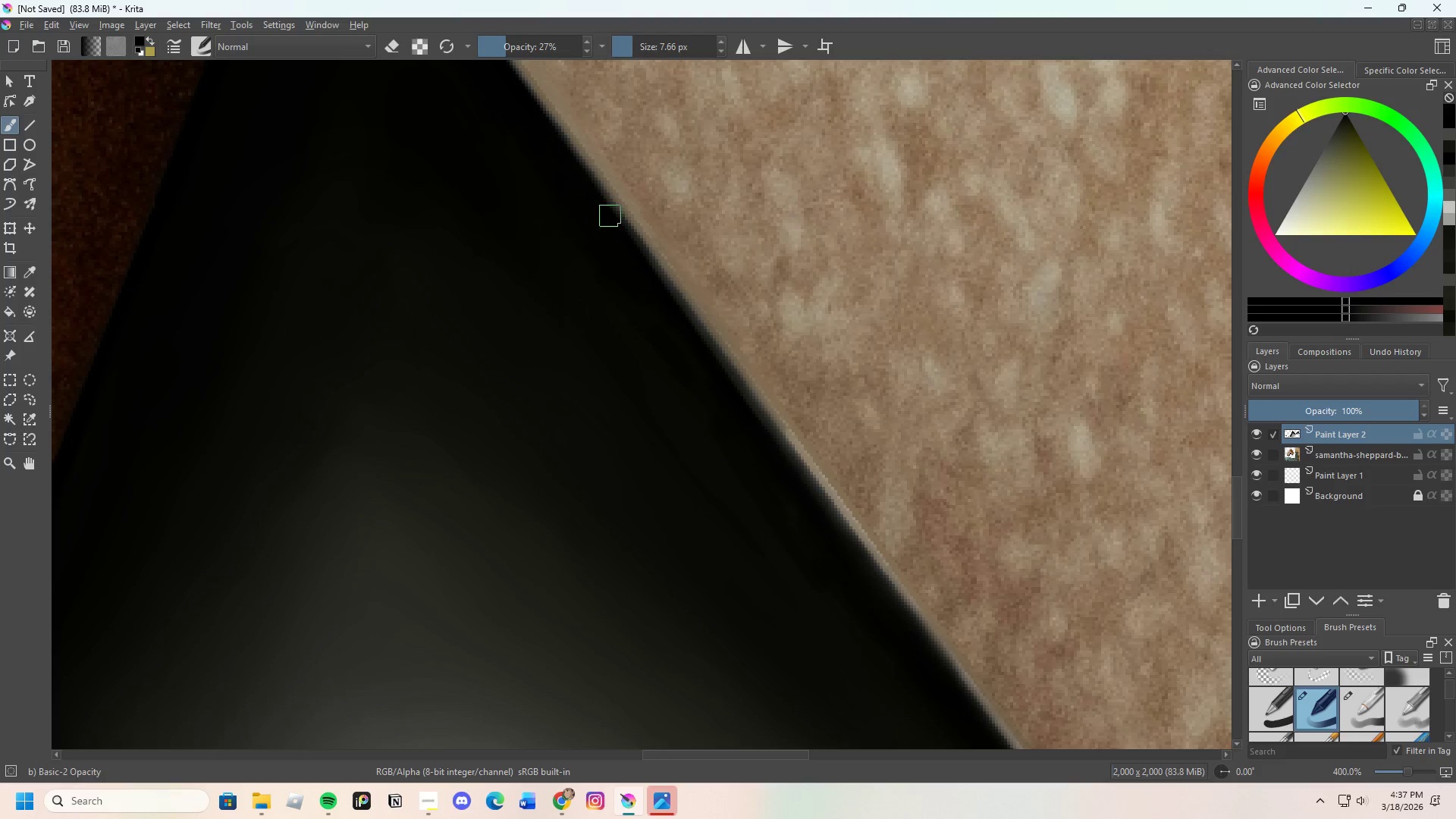 
left_click_drag(start_coordinate=[612, 218], to_coordinate=[659, 293])
 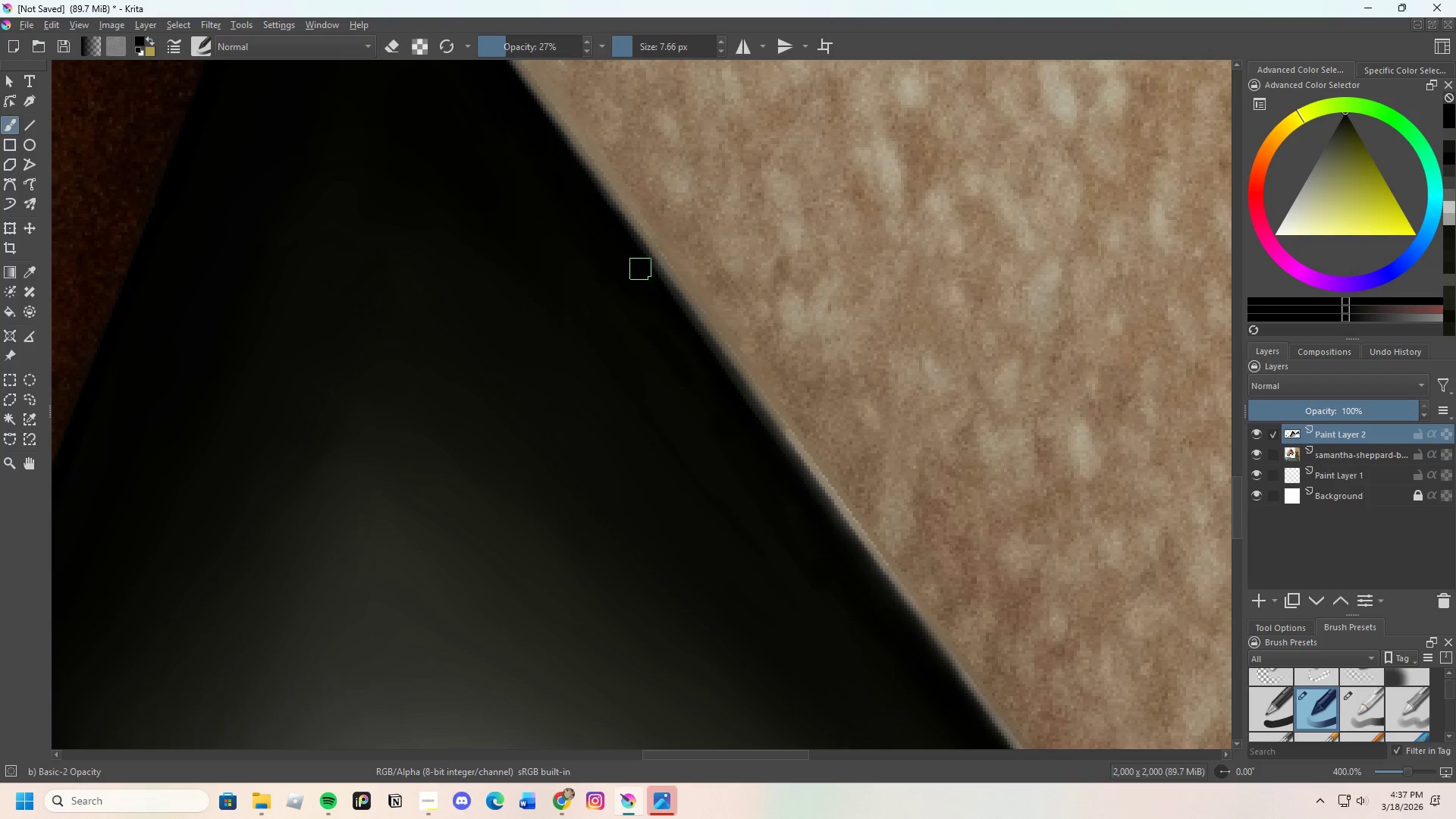 
left_click_drag(start_coordinate=[631, 265], to_coordinate=[695, 345])
 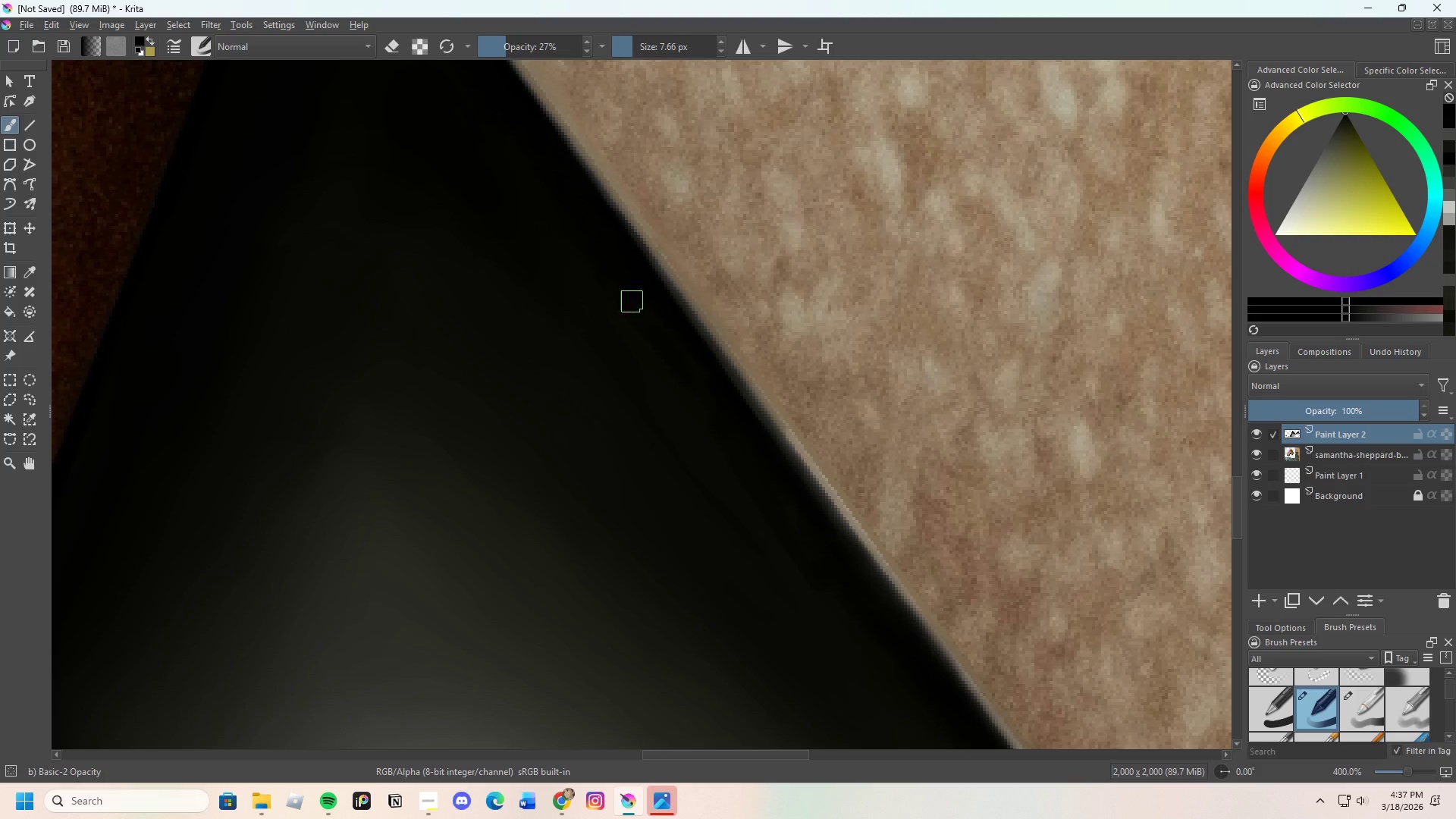 
left_click_drag(start_coordinate=[648, 317], to_coordinate=[685, 334])
 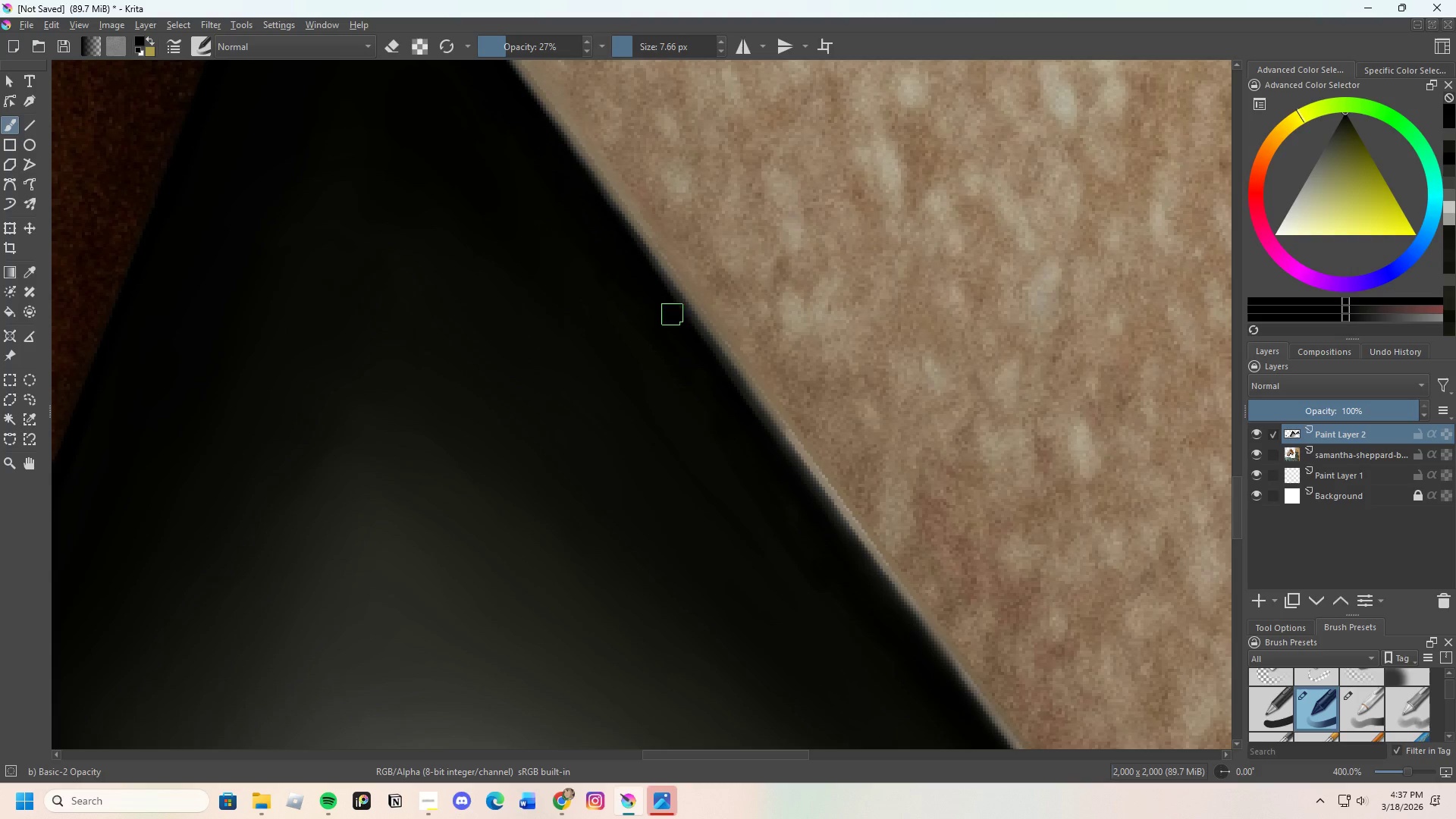 
left_click_drag(start_coordinate=[673, 323], to_coordinate=[687, 345])
 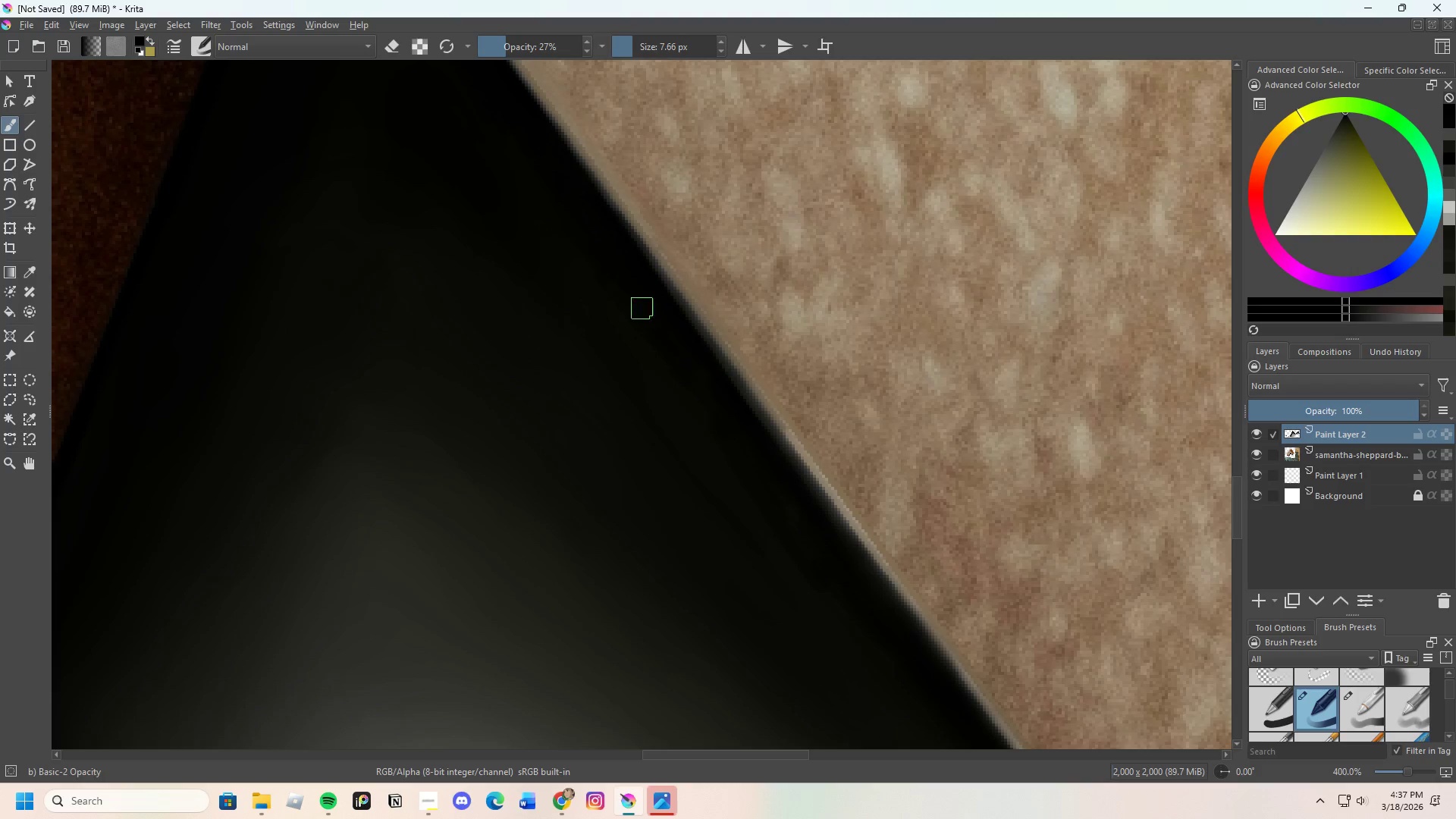 
left_click_drag(start_coordinate=[665, 334], to_coordinate=[716, 378])
 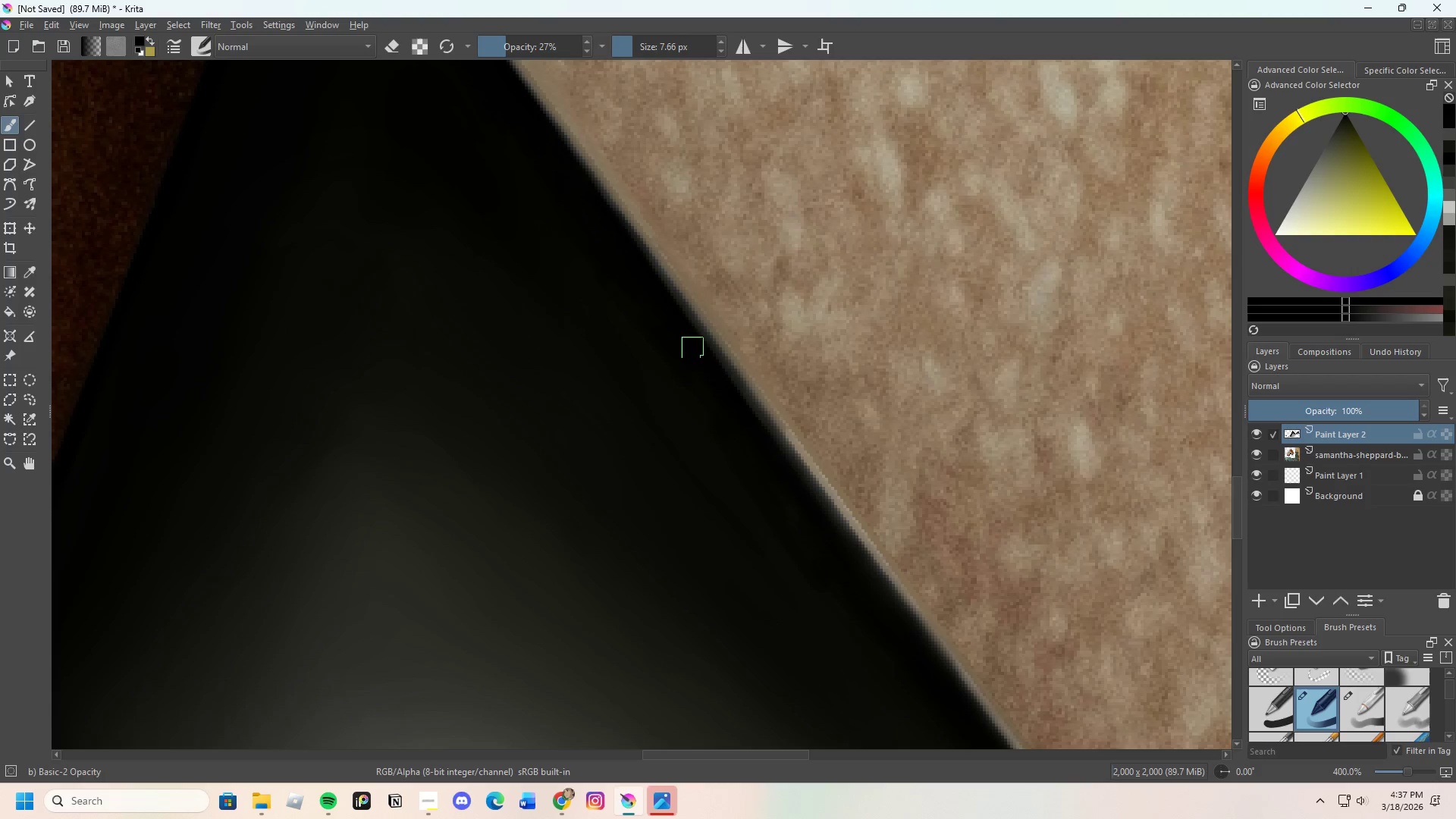 
left_click_drag(start_coordinate=[698, 355], to_coordinate=[693, 351])
 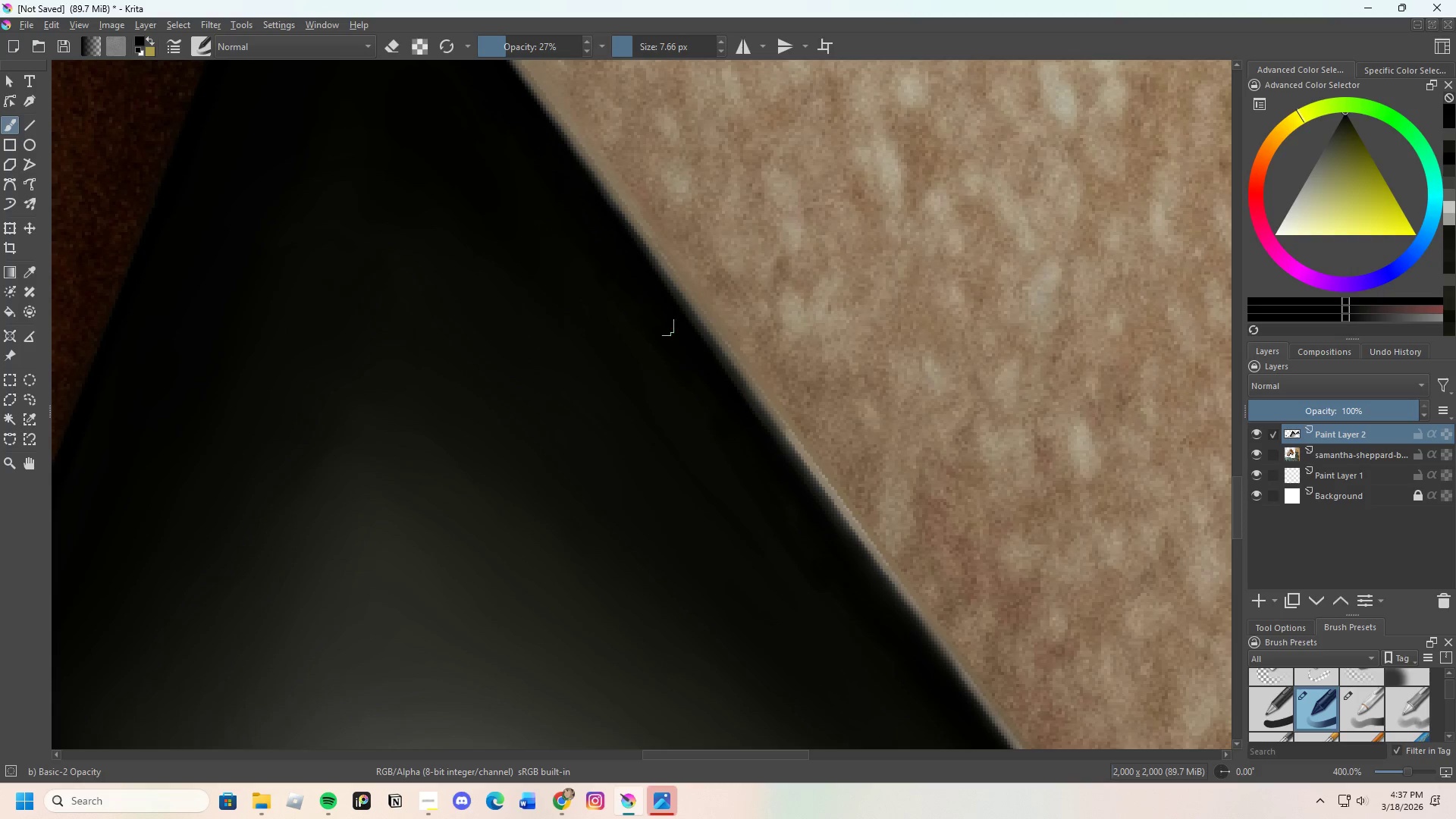 
left_click_drag(start_coordinate=[682, 353], to_coordinate=[728, 414])
 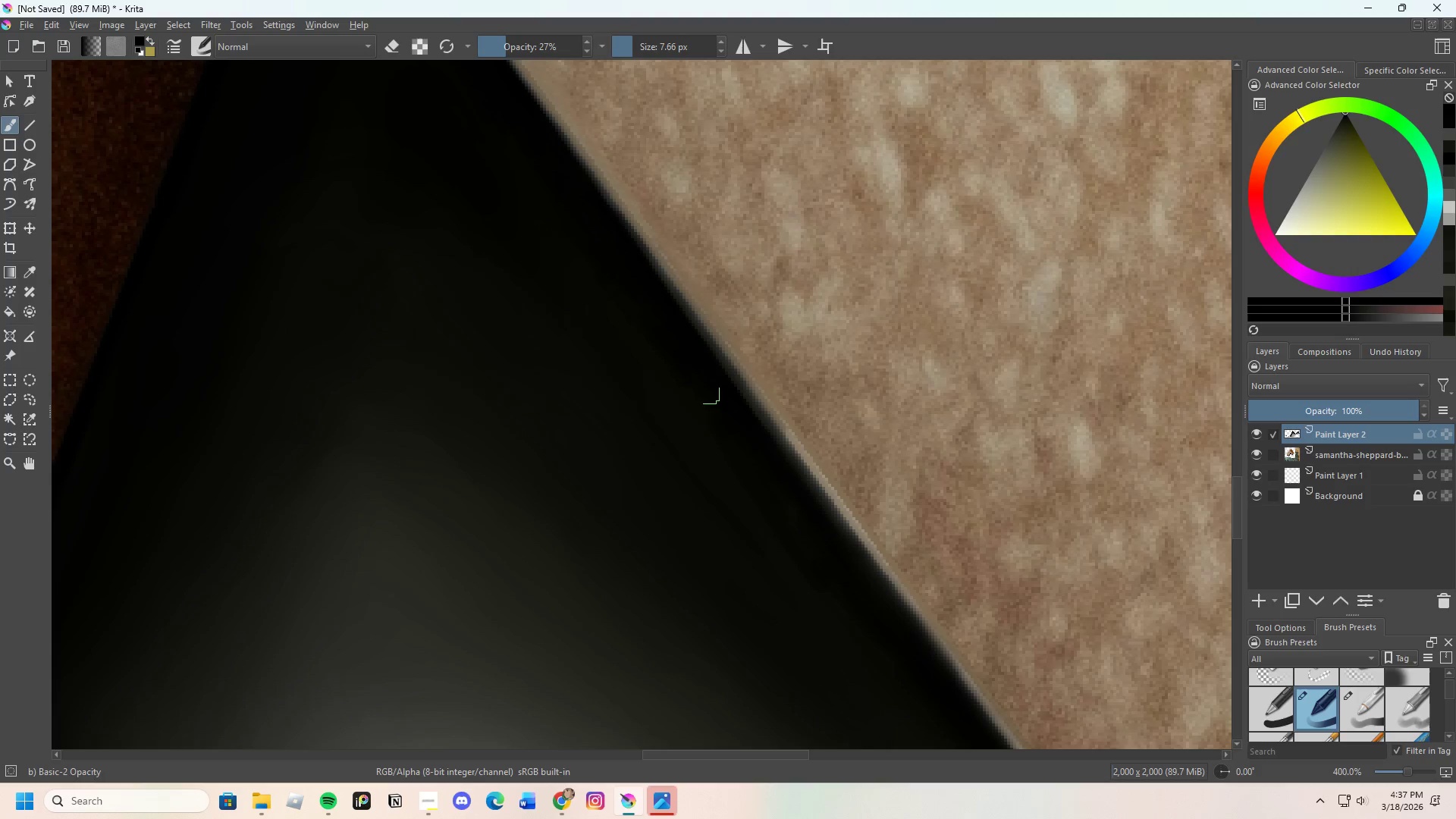 
left_click_drag(start_coordinate=[717, 409], to_coordinate=[756, 431])
 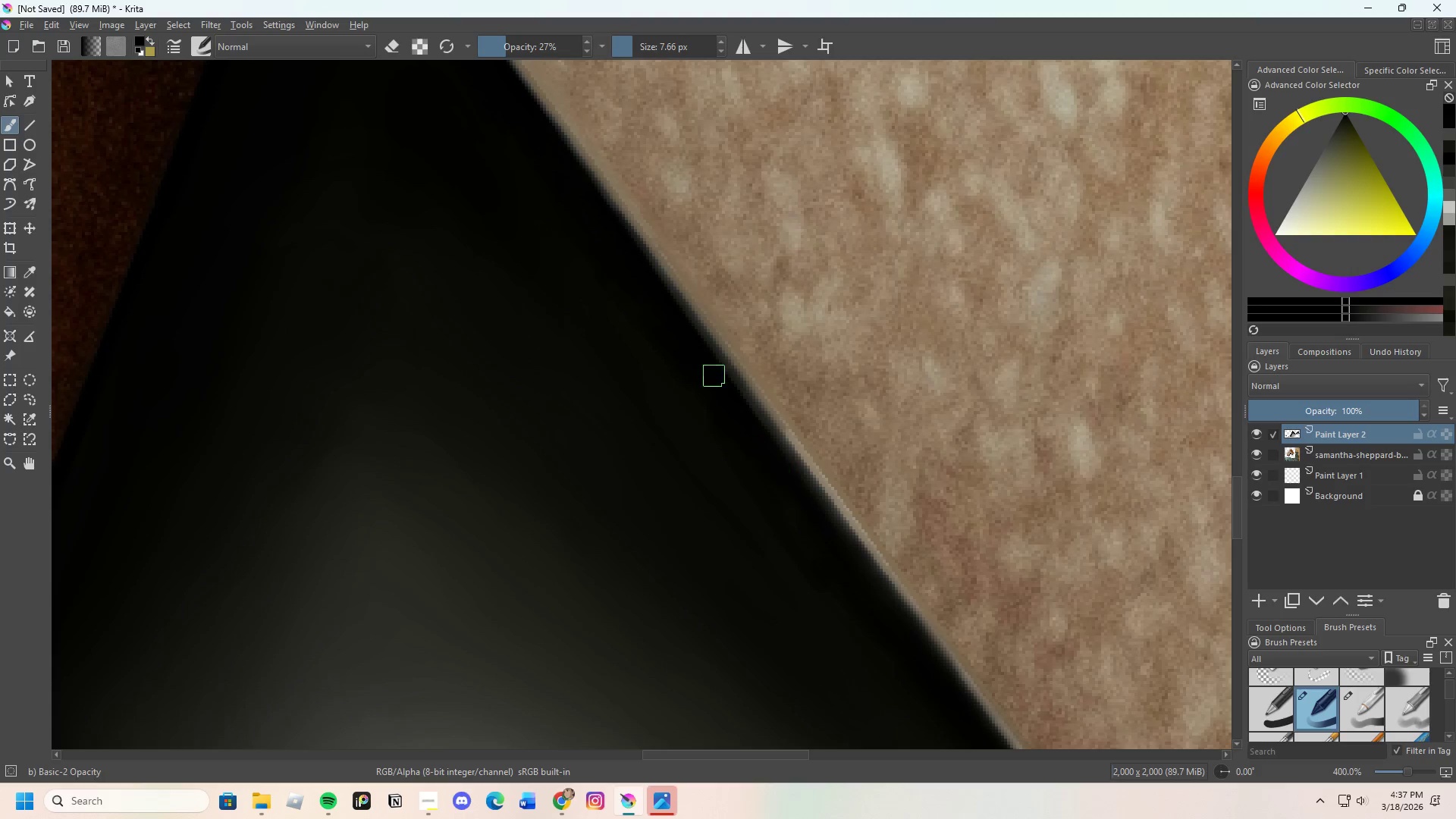 
left_click_drag(start_coordinate=[720, 390], to_coordinate=[751, 438])
 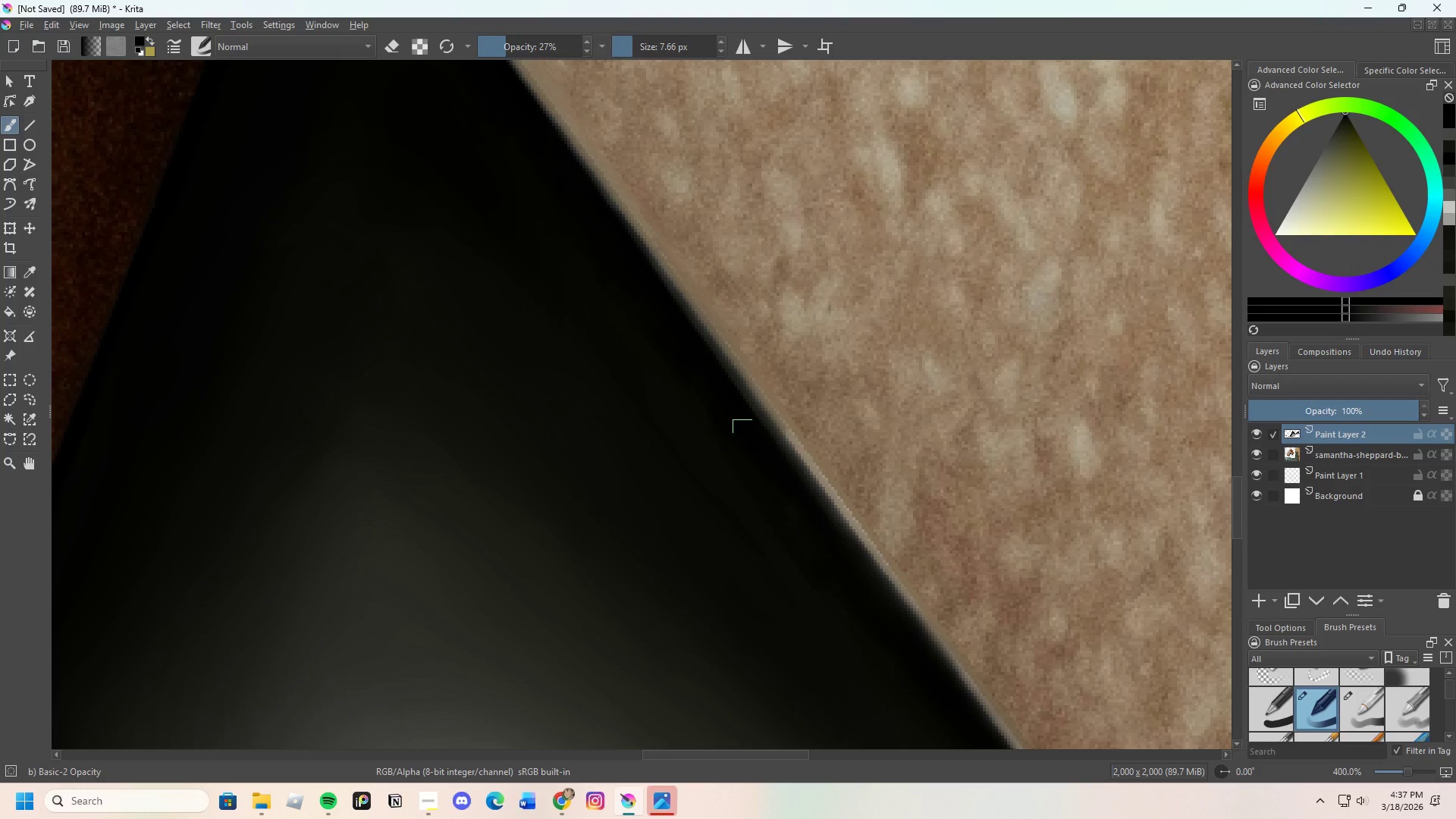 
left_click_drag(start_coordinate=[756, 447], to_coordinate=[802, 485])
 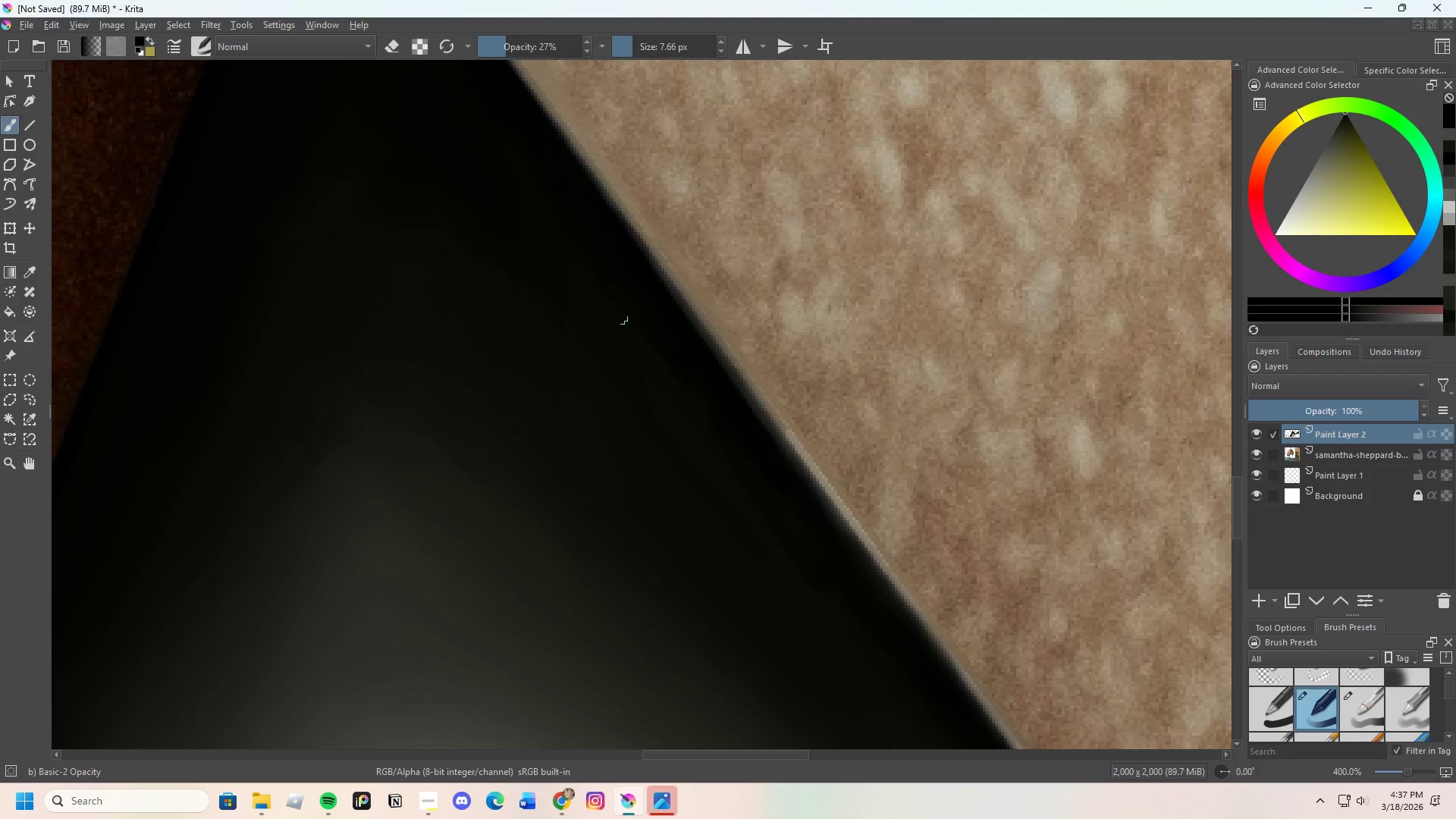 
hold_key(key=ControlLeft, duration=0.41)
 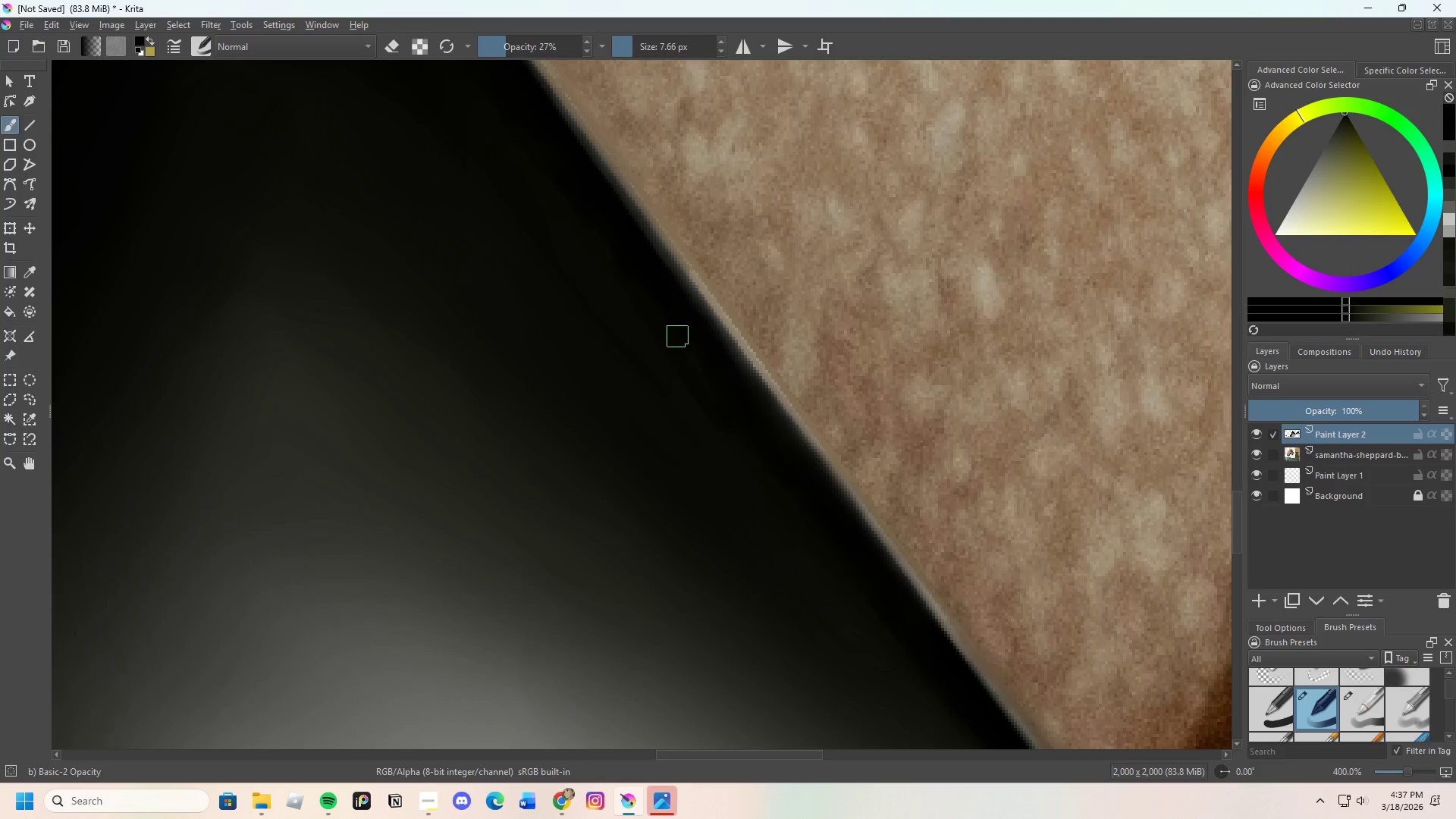 
scroll: coordinate [681, 444], scroll_direction: none, amount: 0.0
 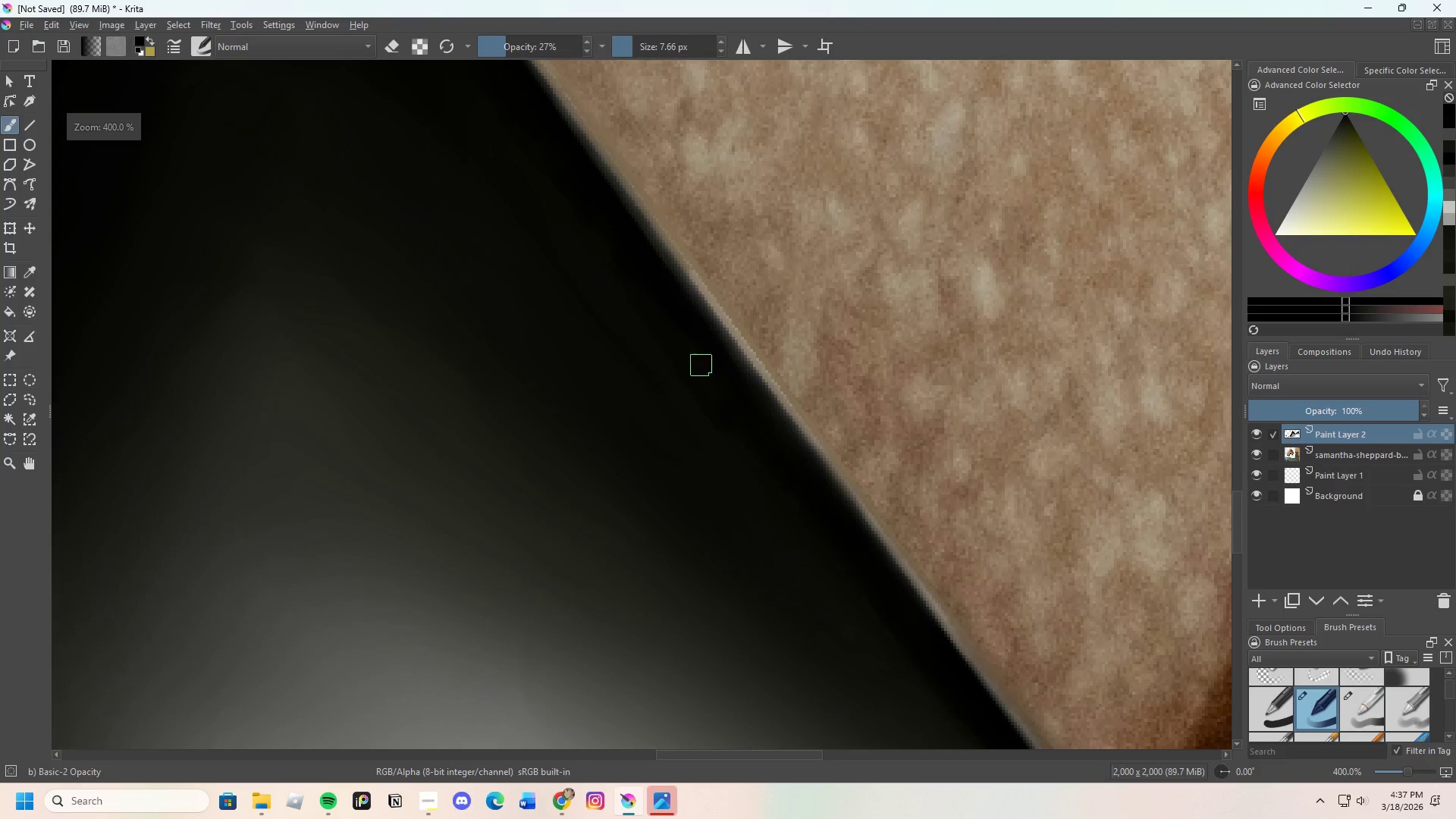 
left_click([701, 322])
 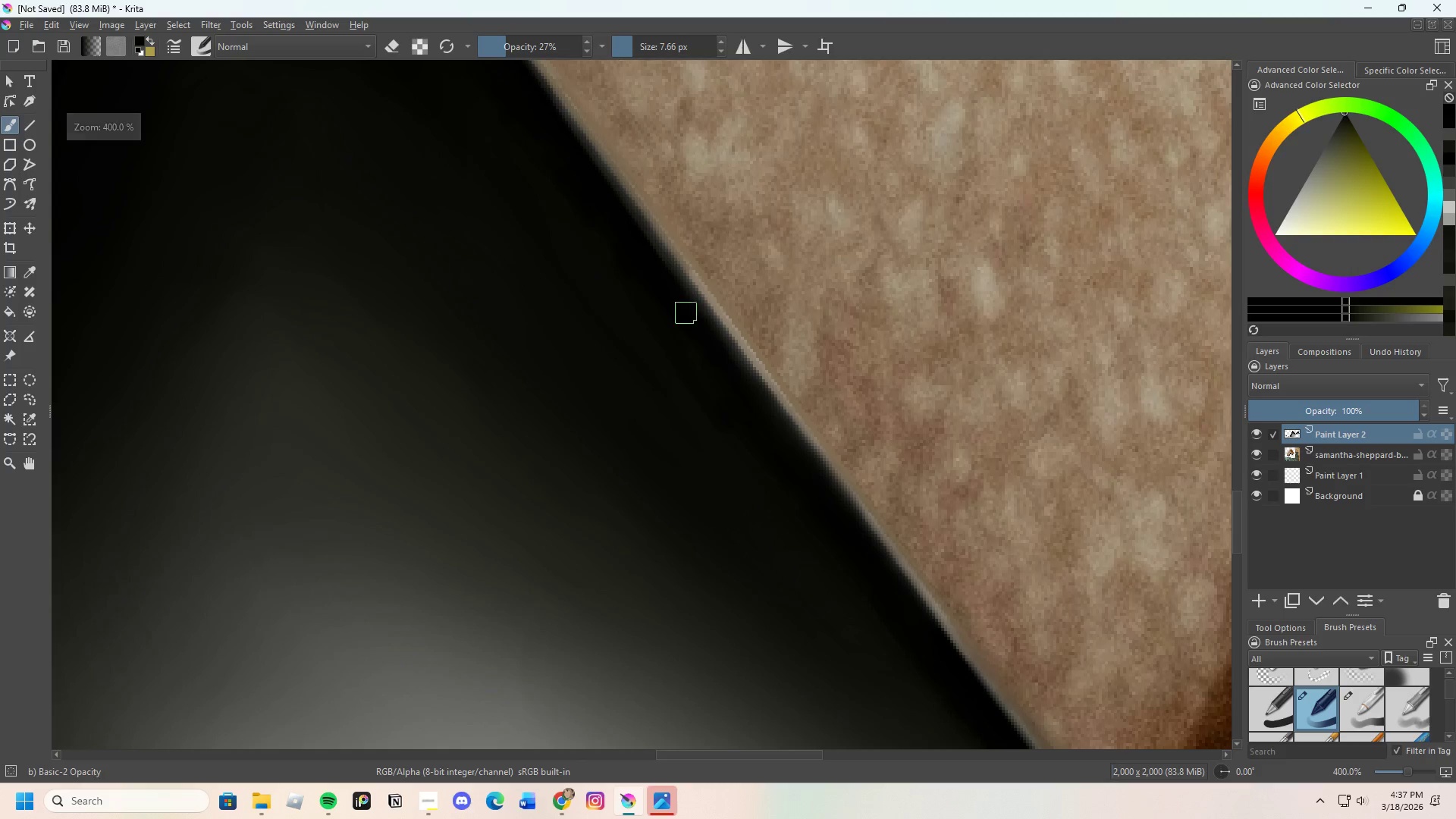 
left_click_drag(start_coordinate=[678, 310], to_coordinate=[733, 385])
 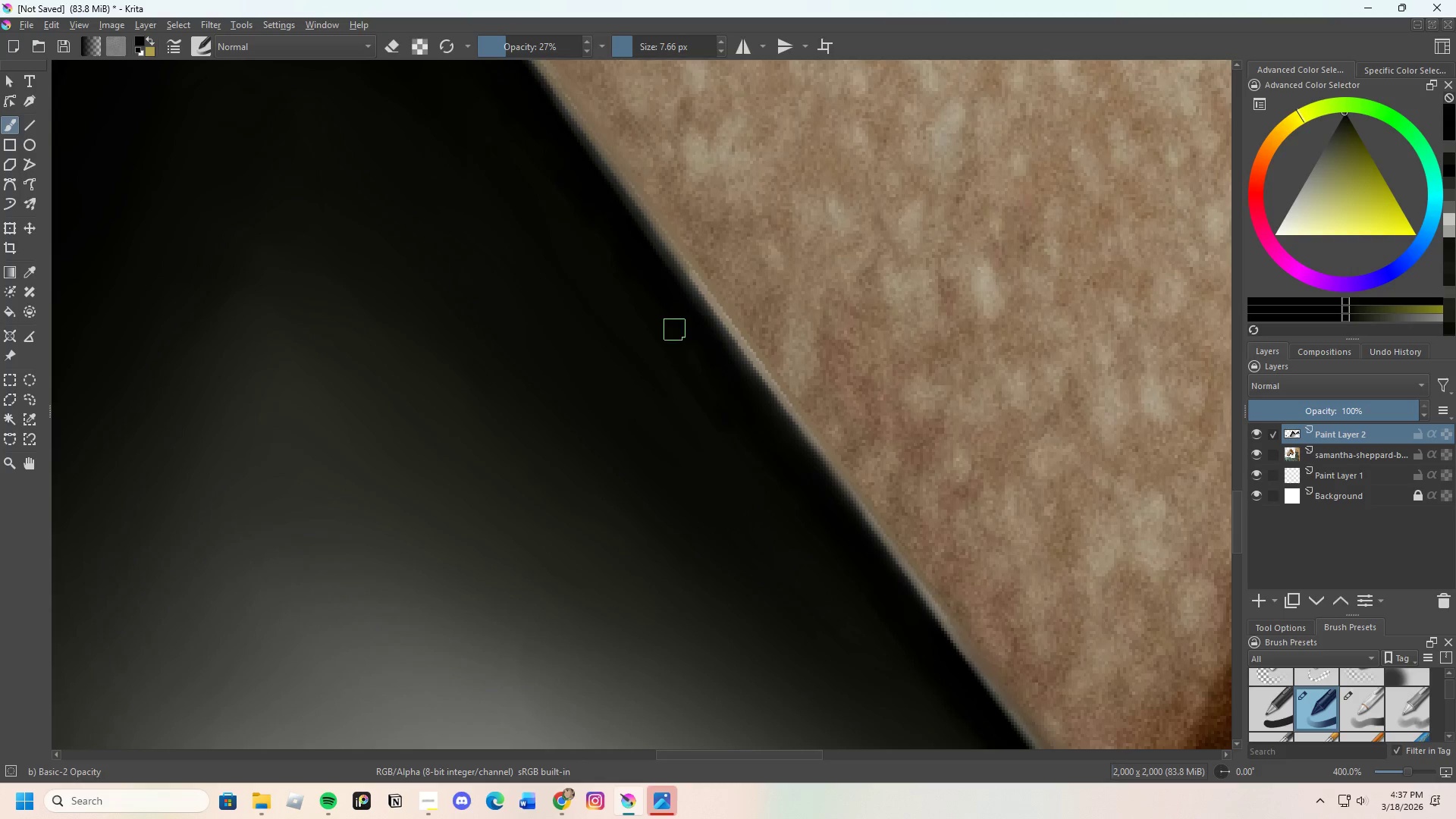 
left_click_drag(start_coordinate=[678, 336], to_coordinate=[743, 397])
 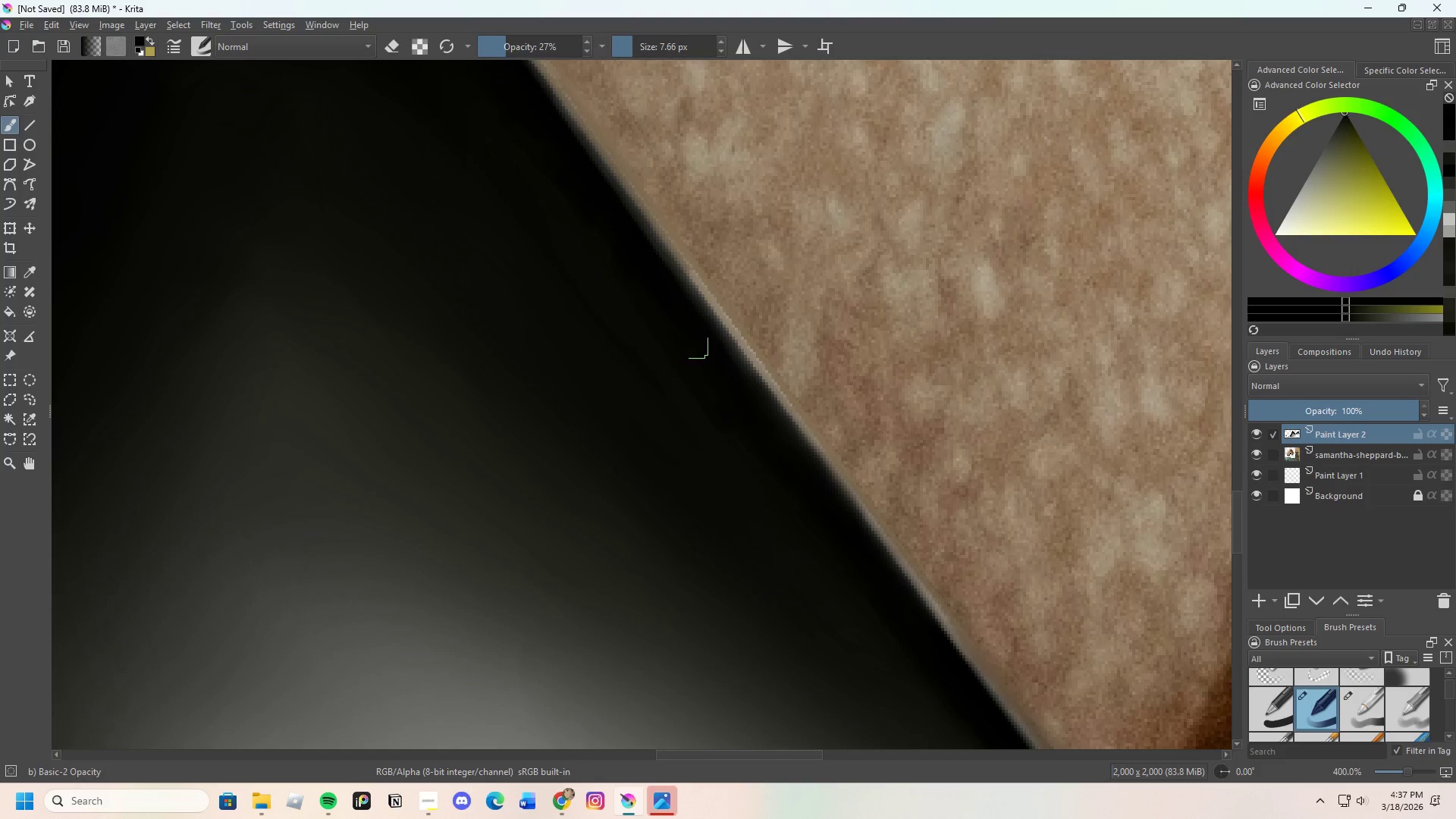 
left_click_drag(start_coordinate=[716, 375], to_coordinate=[738, 388])
 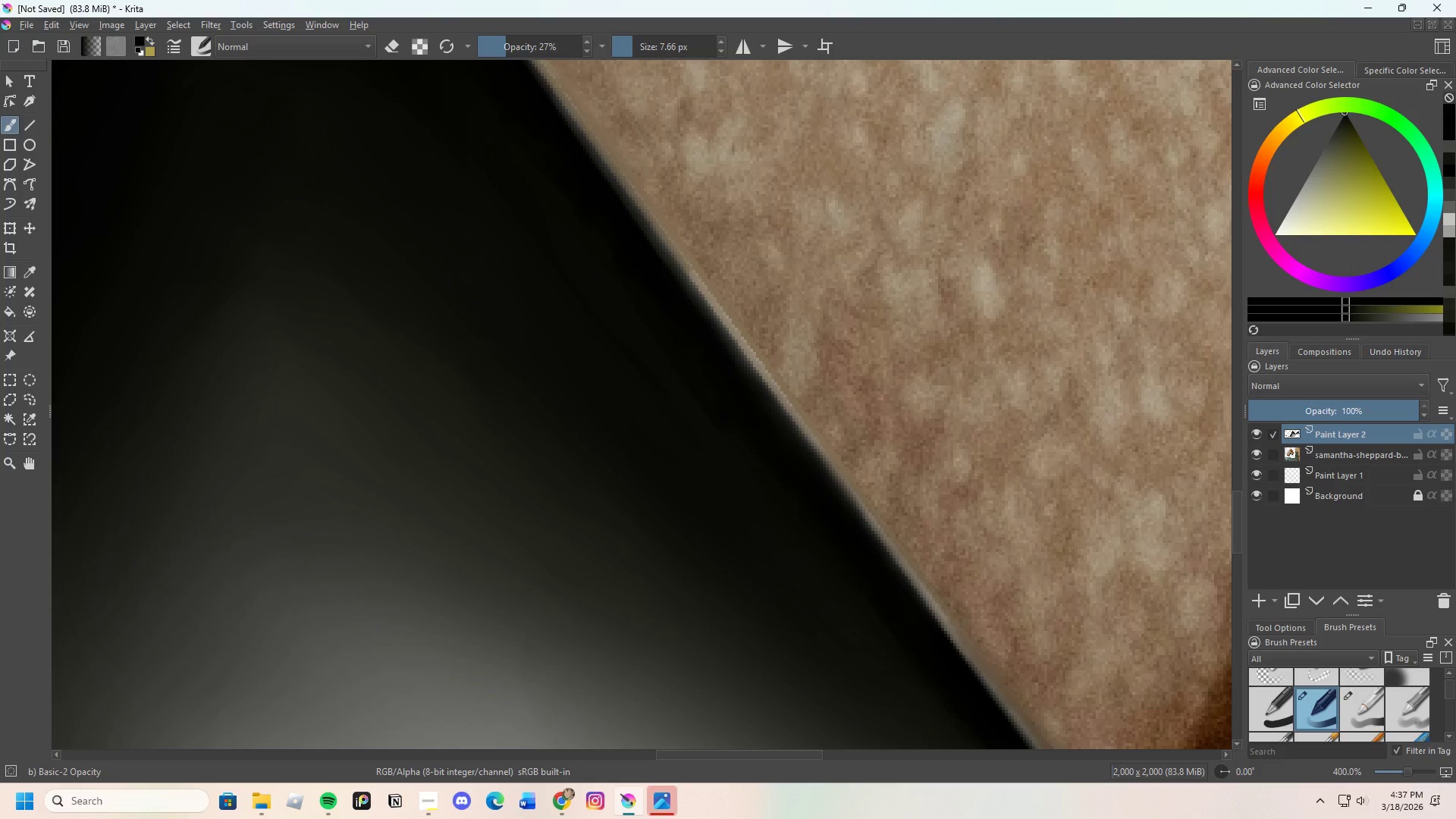 
left_click_drag(start_coordinate=[733, 391], to_coordinate=[780, 450])
 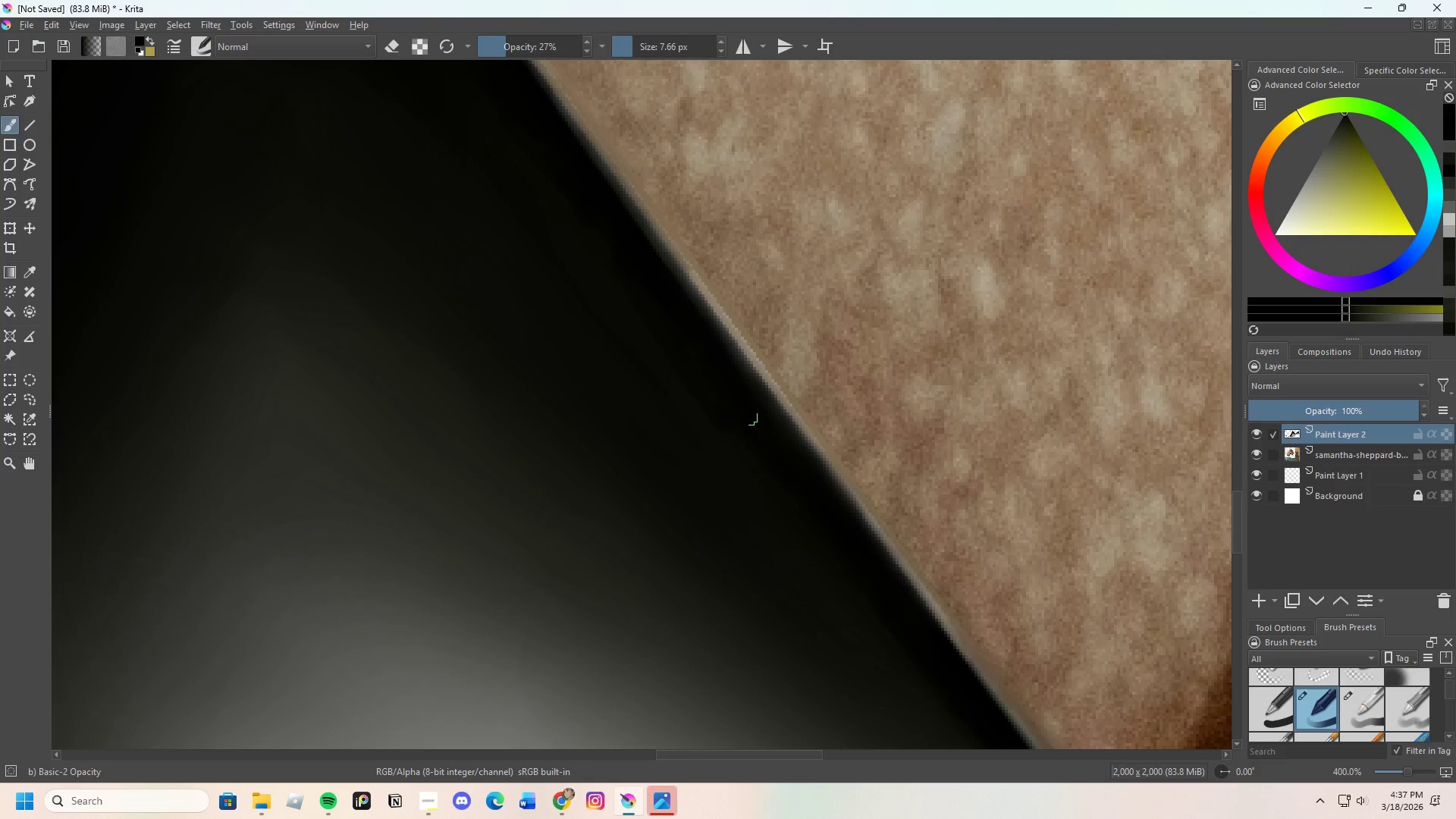 
left_click_drag(start_coordinate=[751, 428], to_coordinate=[767, 441])
 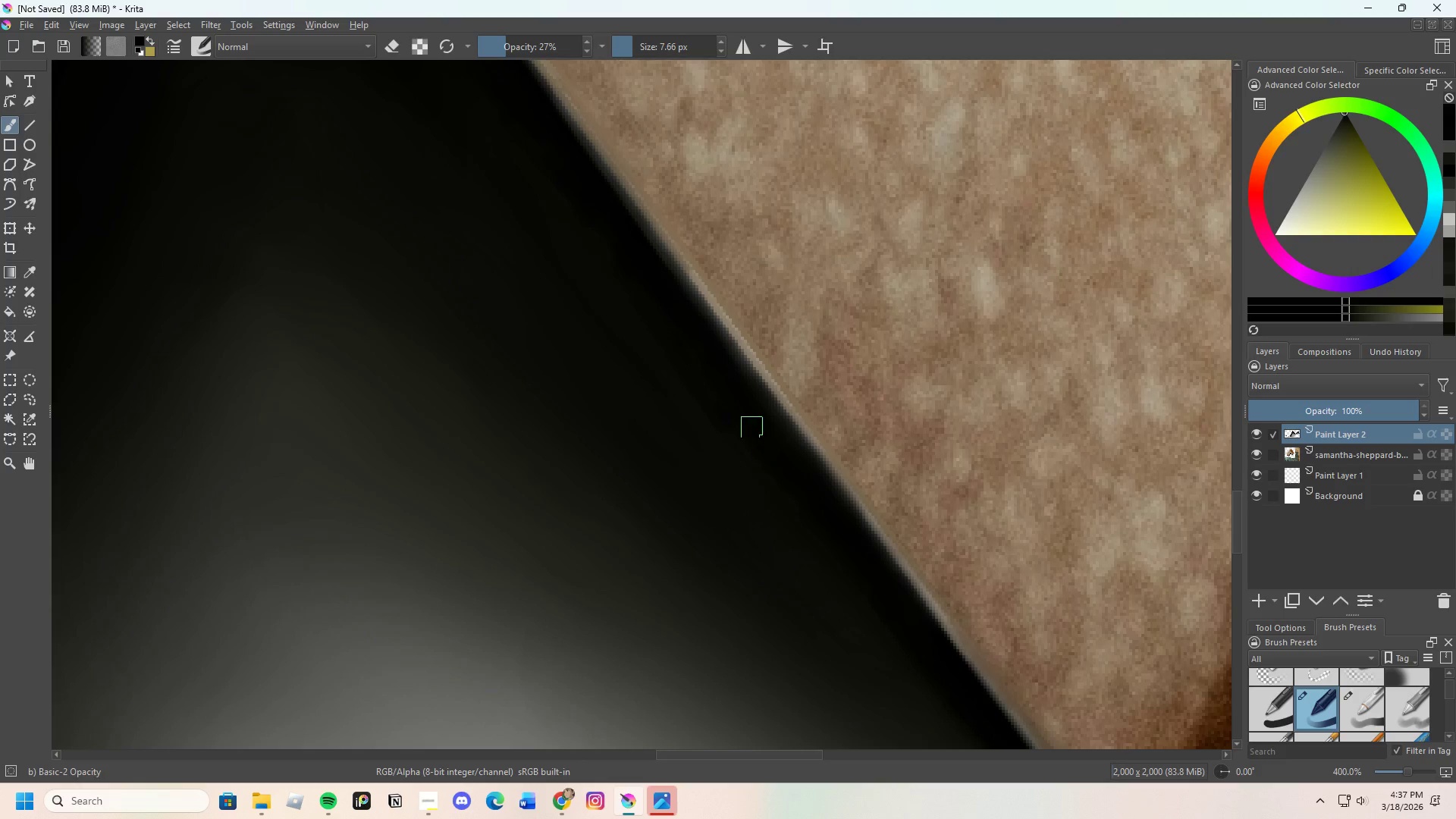 
left_click_drag(start_coordinate=[764, 444], to_coordinate=[640, 300])
 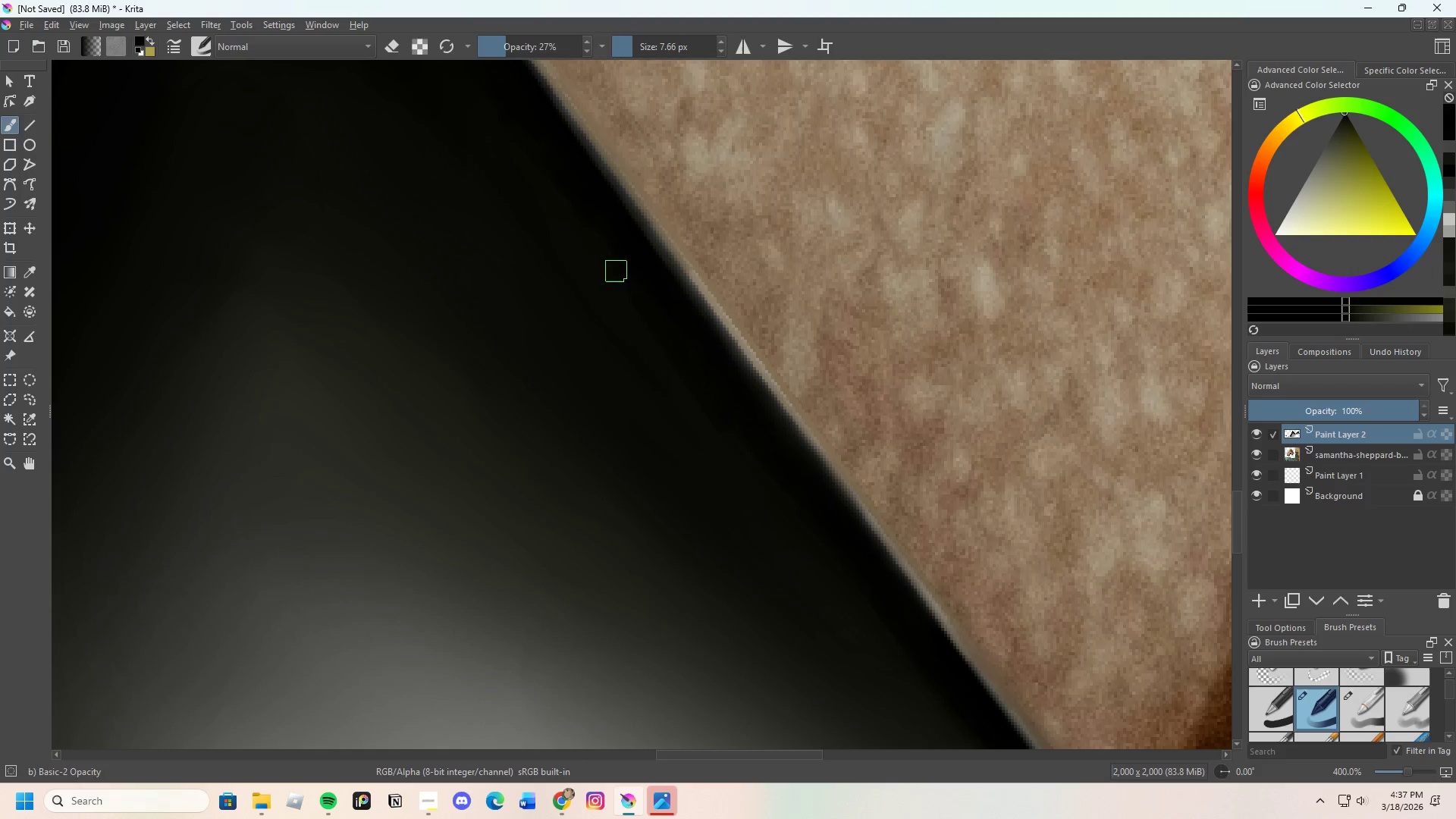 
left_click_drag(start_coordinate=[651, 309], to_coordinate=[654, 301])
 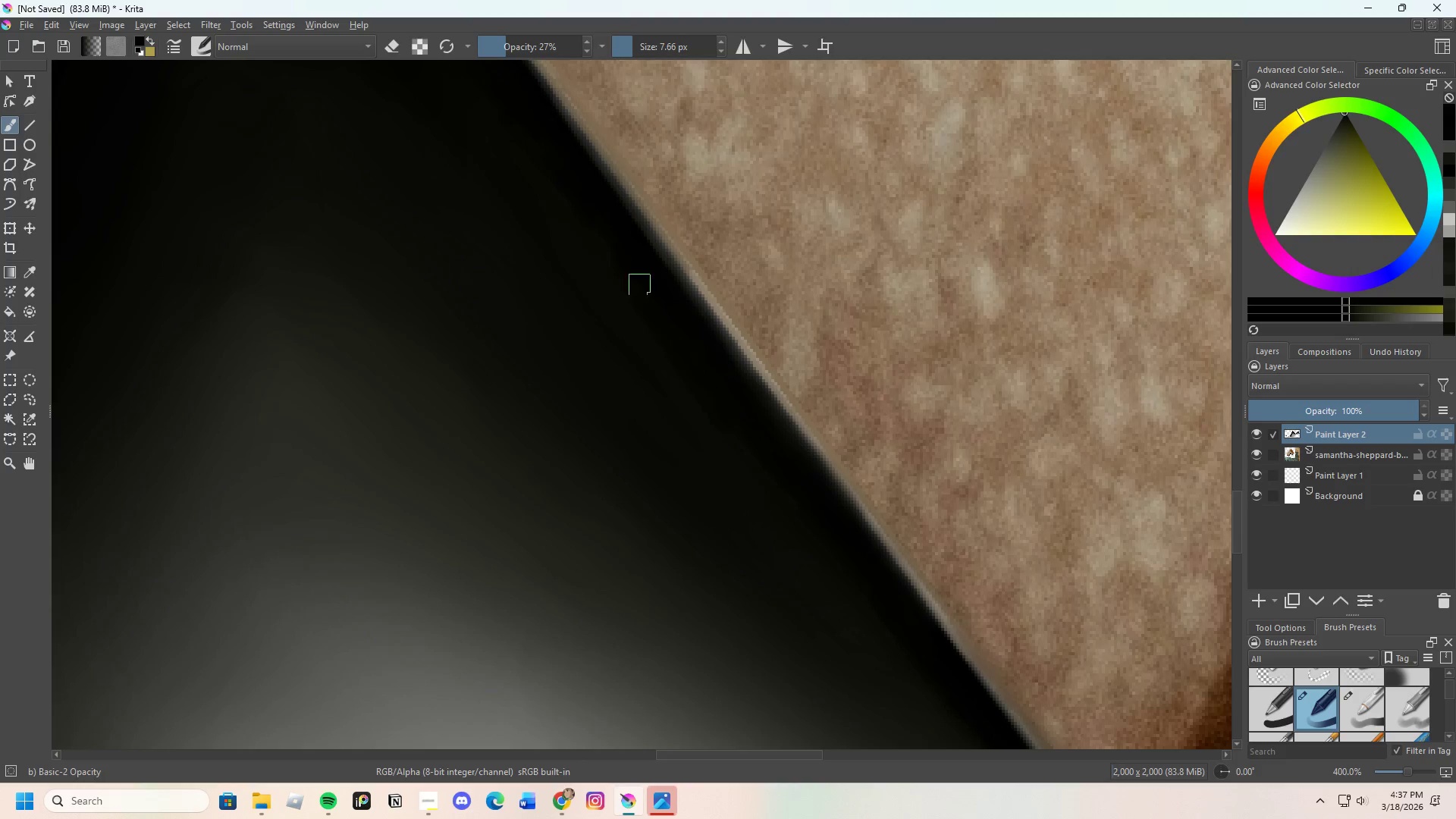 
left_click_drag(start_coordinate=[671, 320], to_coordinate=[633, 266])
 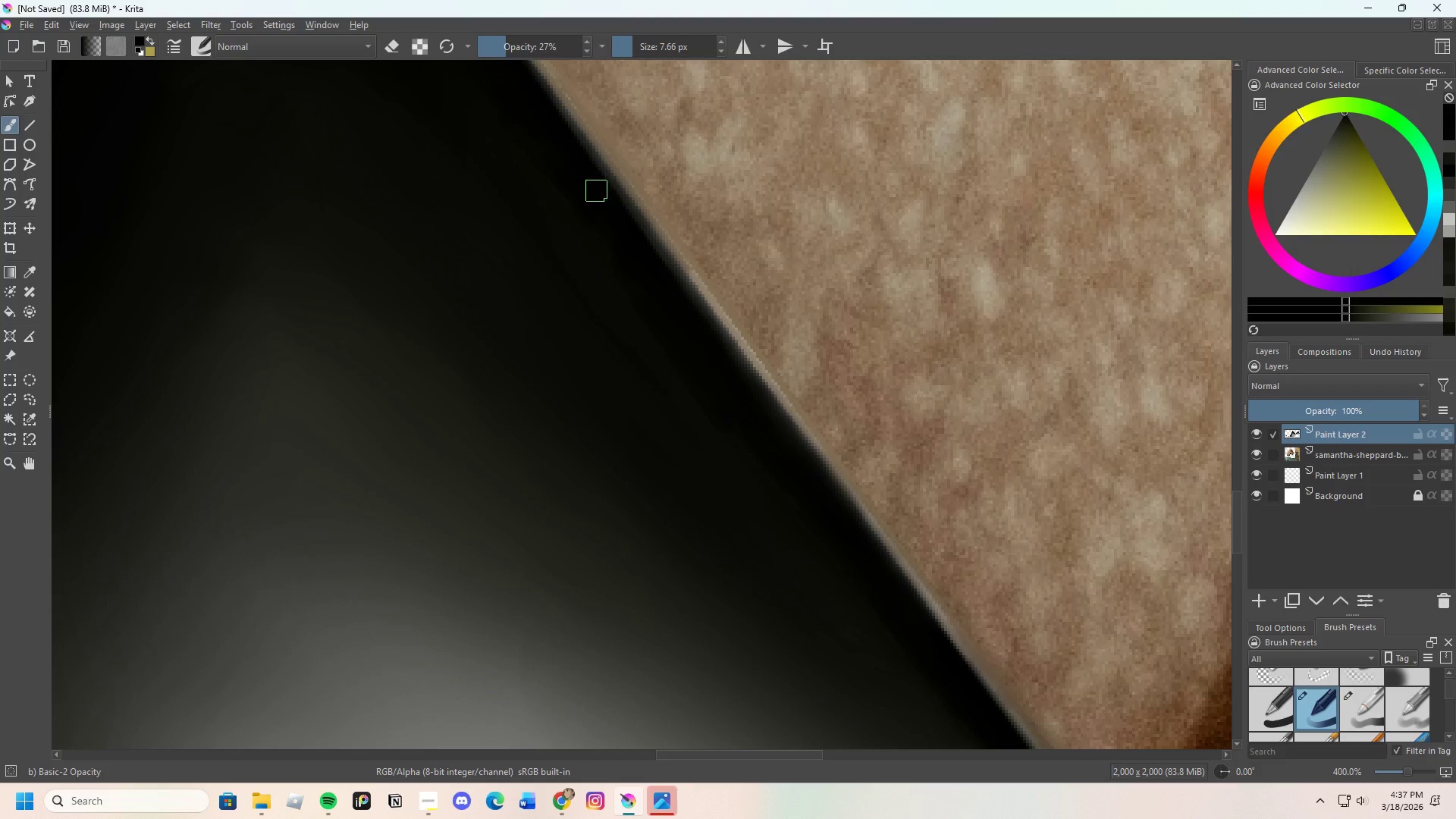 
left_click_drag(start_coordinate=[569, 180], to_coordinate=[588, 234])
 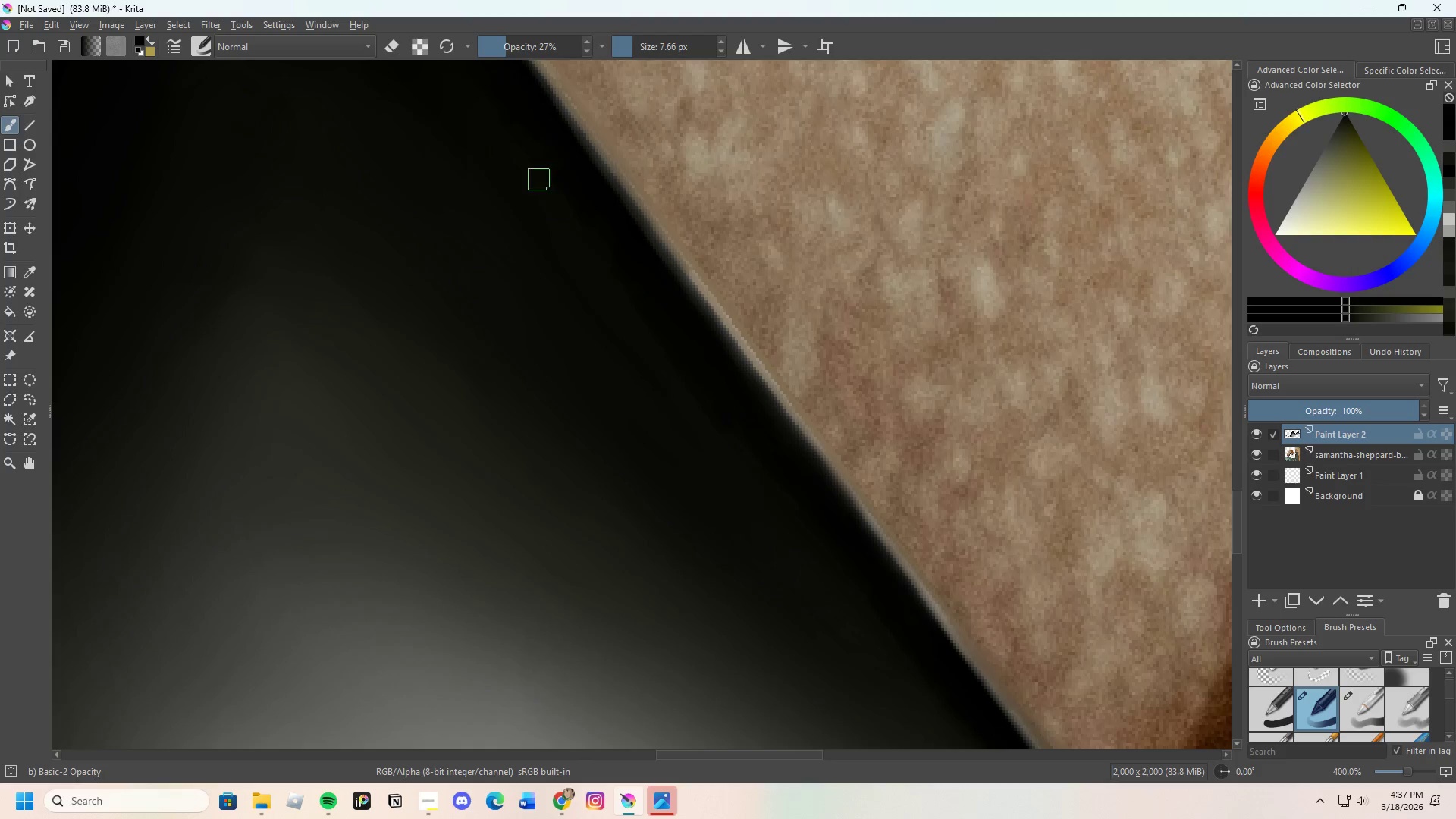 
left_click_drag(start_coordinate=[572, 221], to_coordinate=[592, 232])
 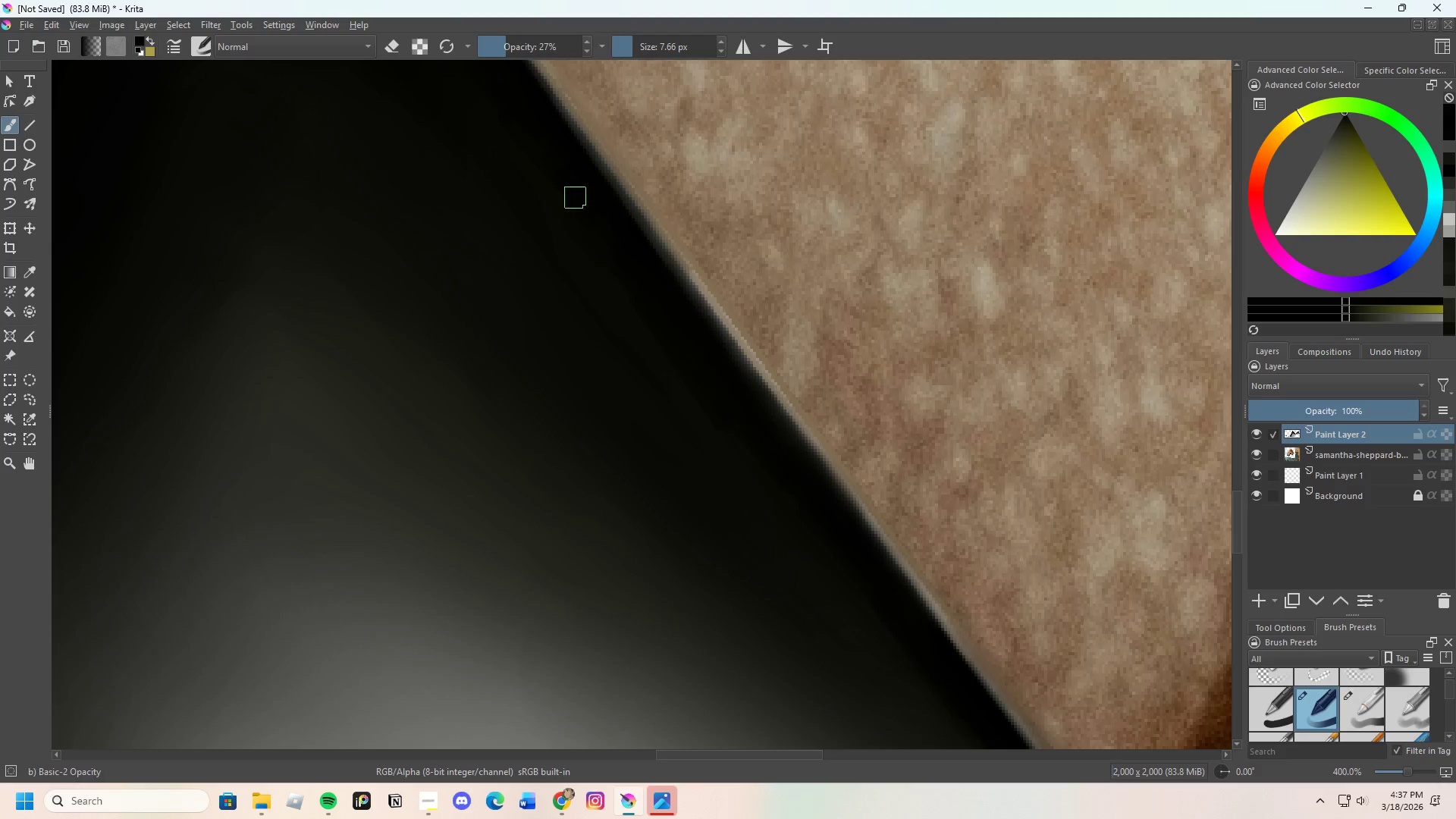 
left_click_drag(start_coordinate=[606, 243], to_coordinate=[604, 226])
 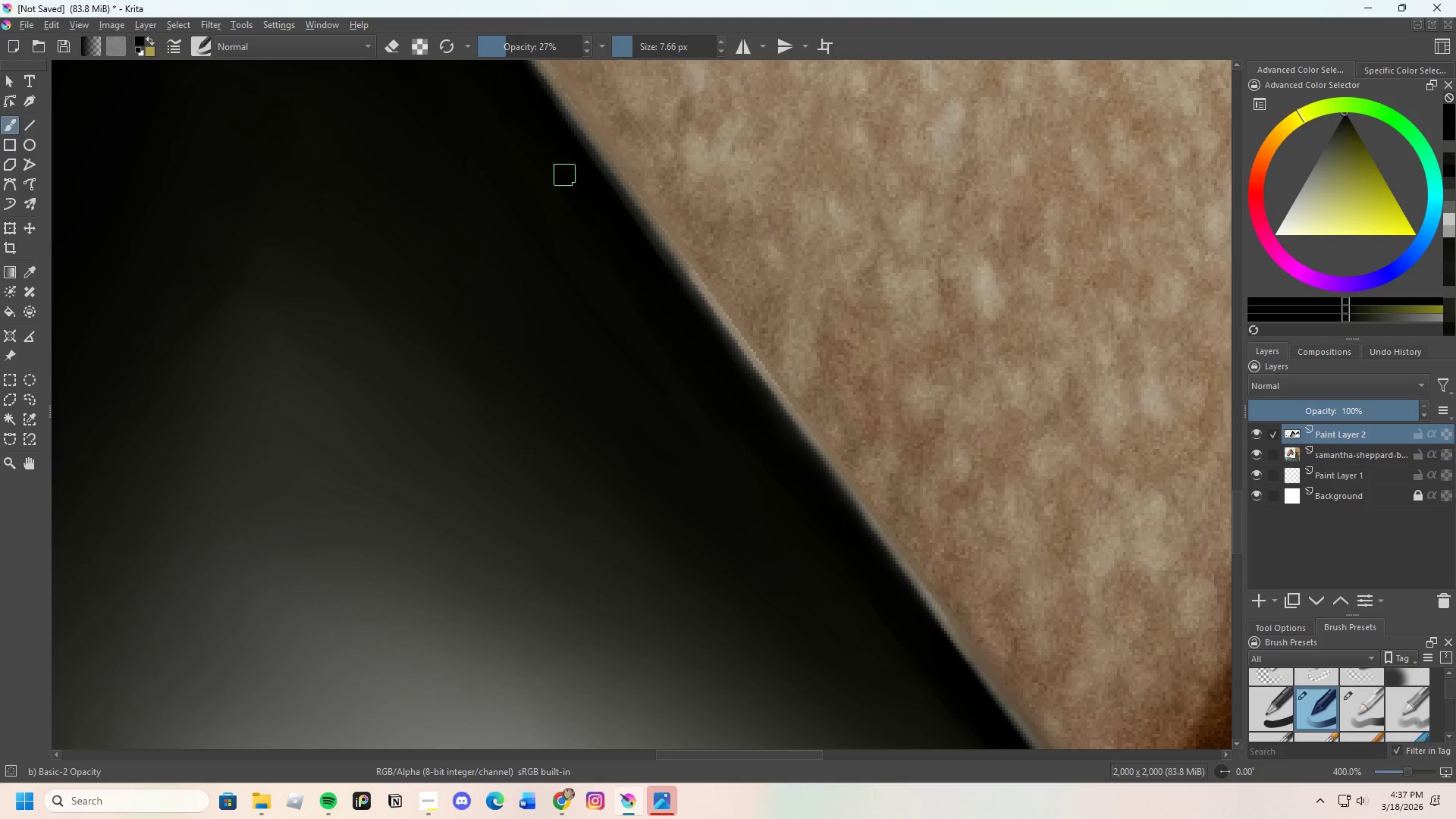 
left_click_drag(start_coordinate=[582, 196], to_coordinate=[644, 257])
 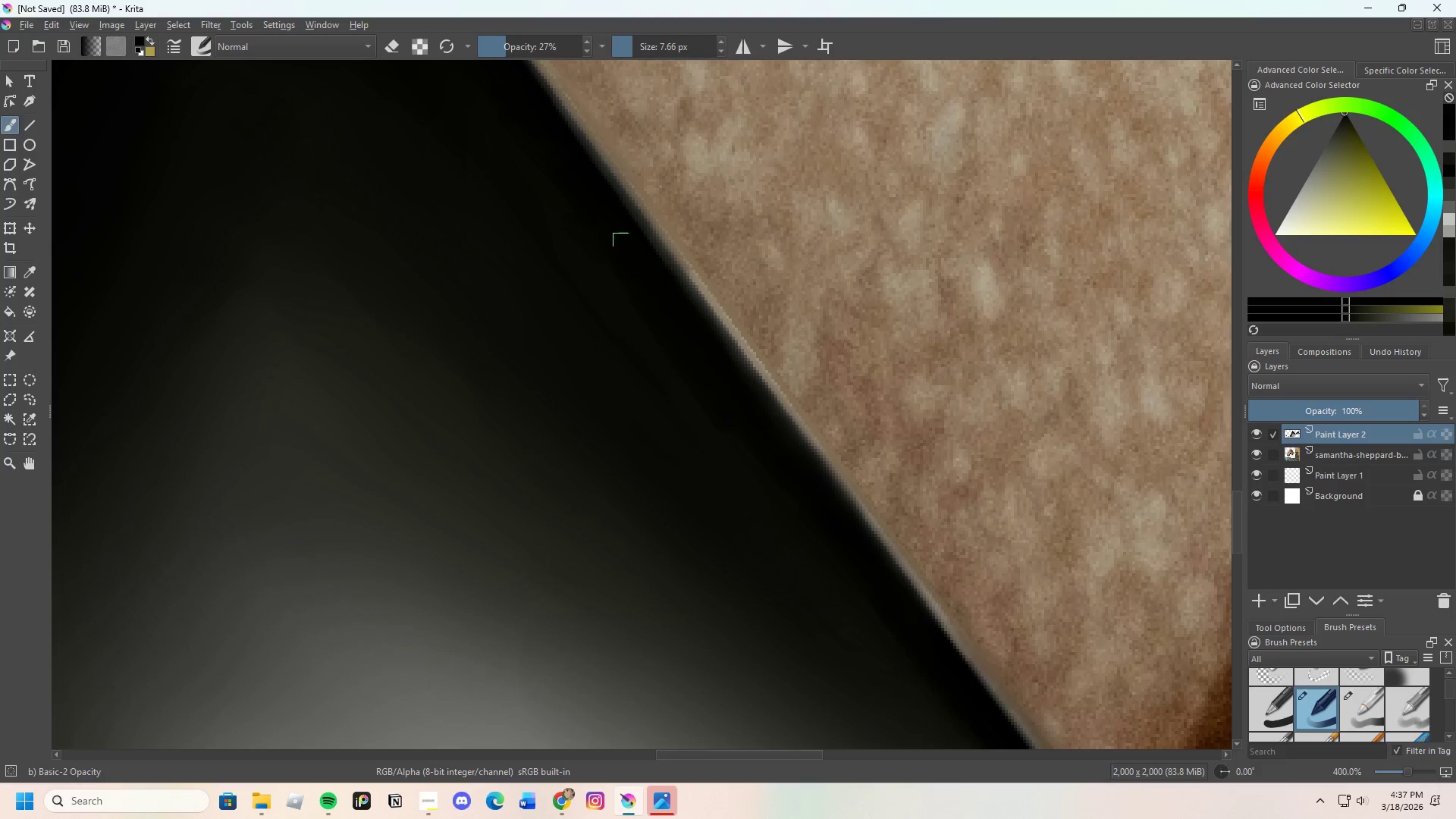 
left_click_drag(start_coordinate=[629, 255], to_coordinate=[736, 381])
 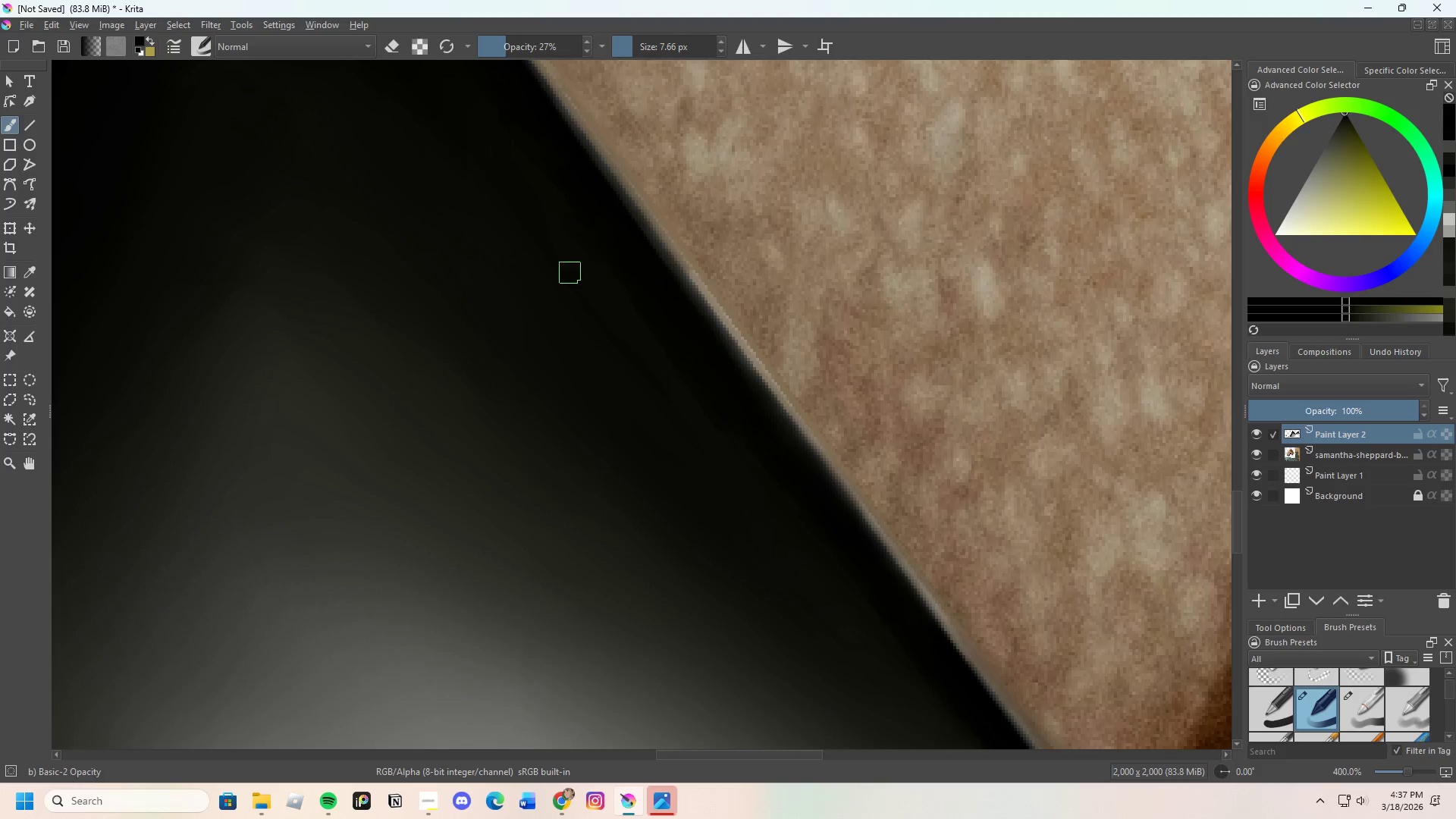 
scroll: coordinate [653, 400], scroll_direction: down, amount: 1.0
 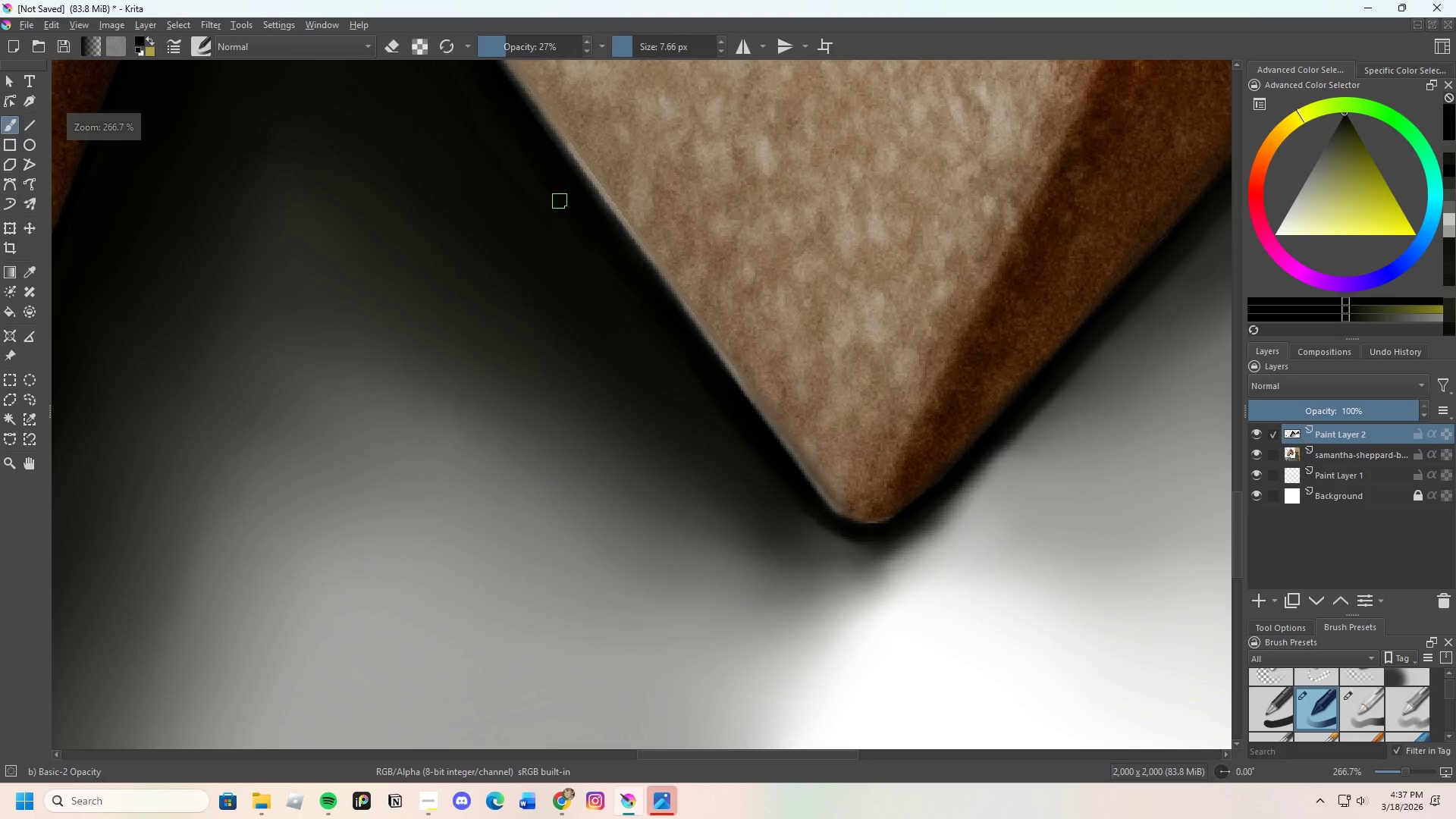 
left_click_drag(start_coordinate=[569, 205], to_coordinate=[630, 280])
 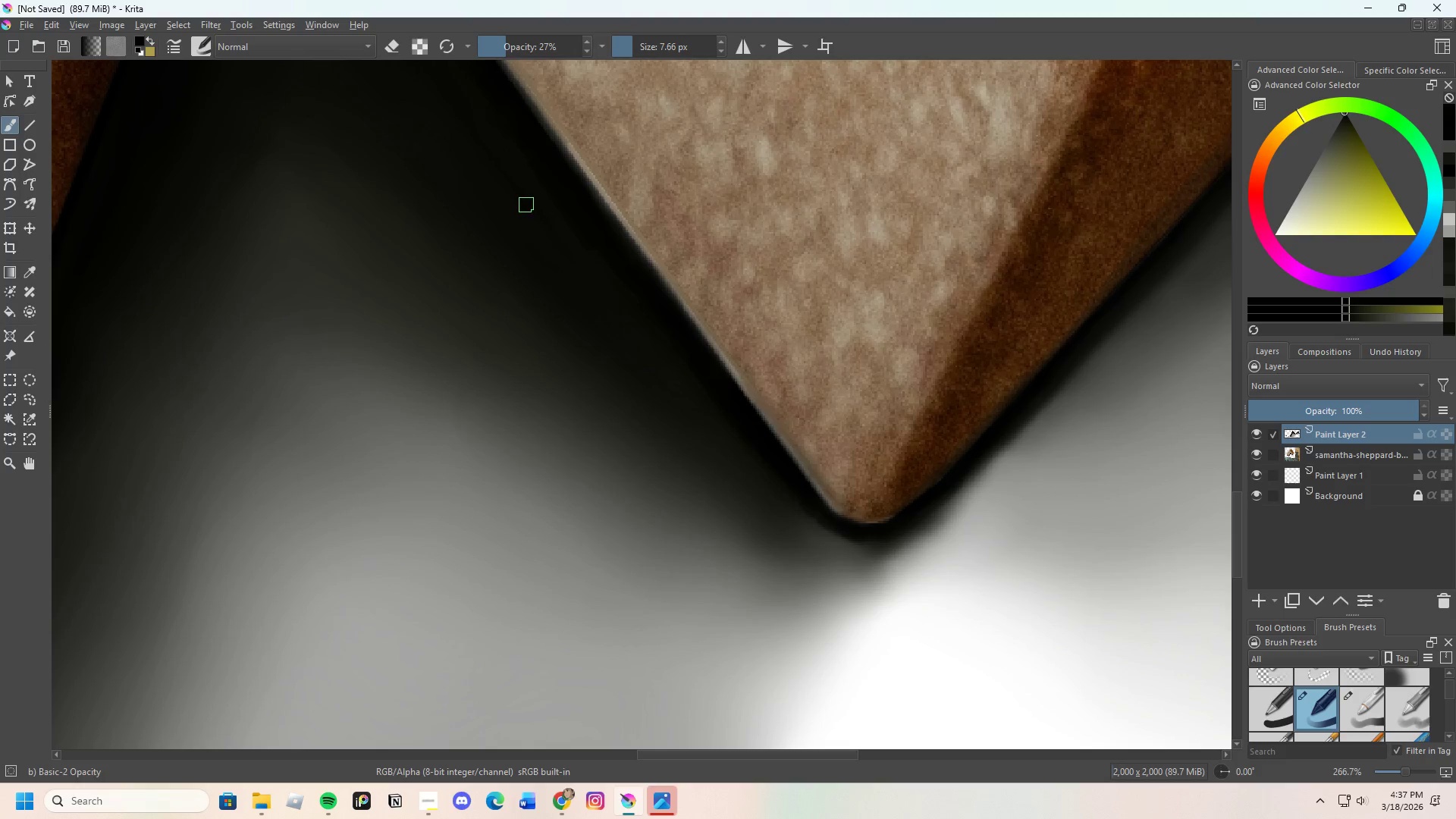 
key(Control+ControlLeft)
 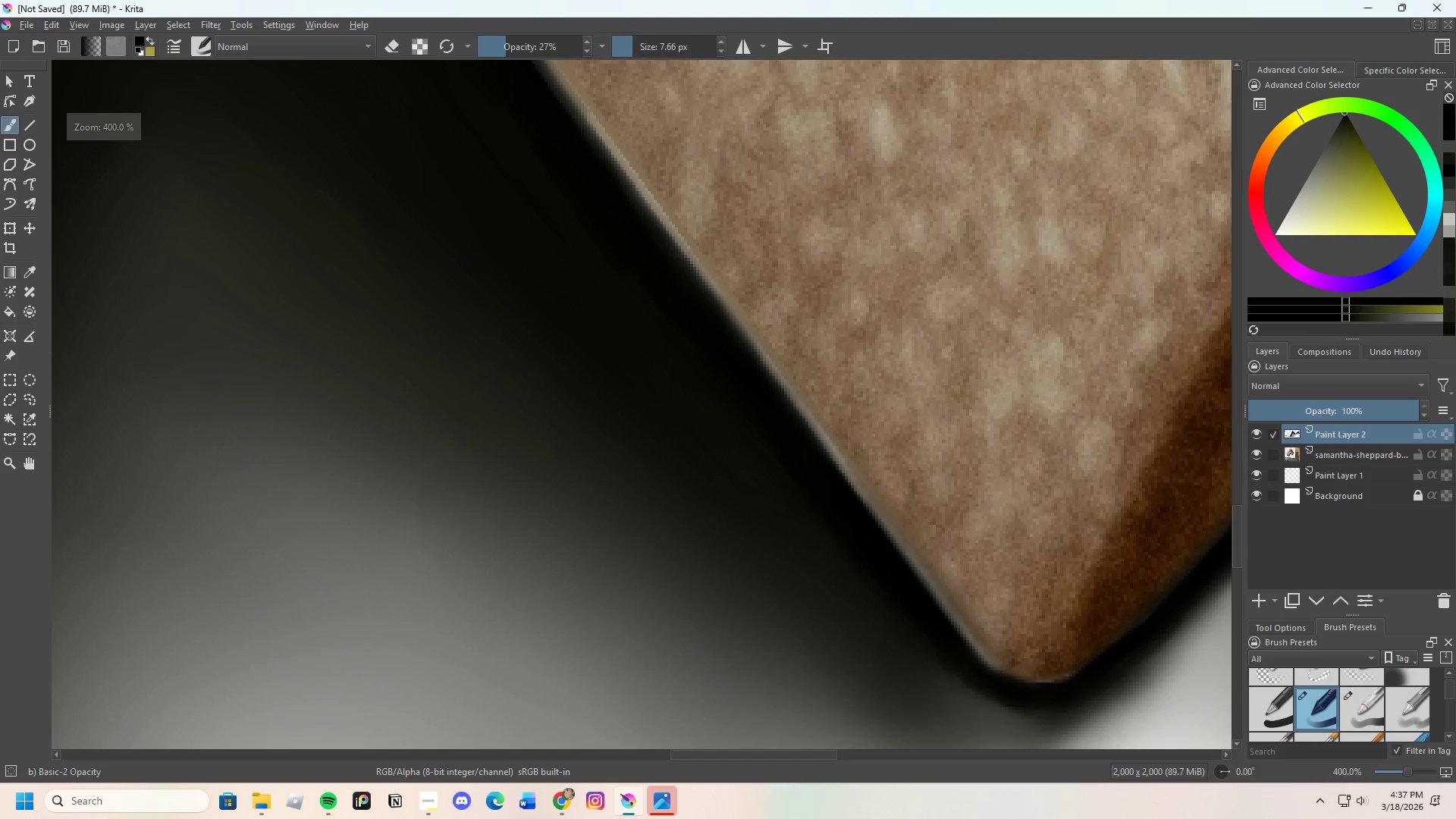 
left_click([542, 199])
 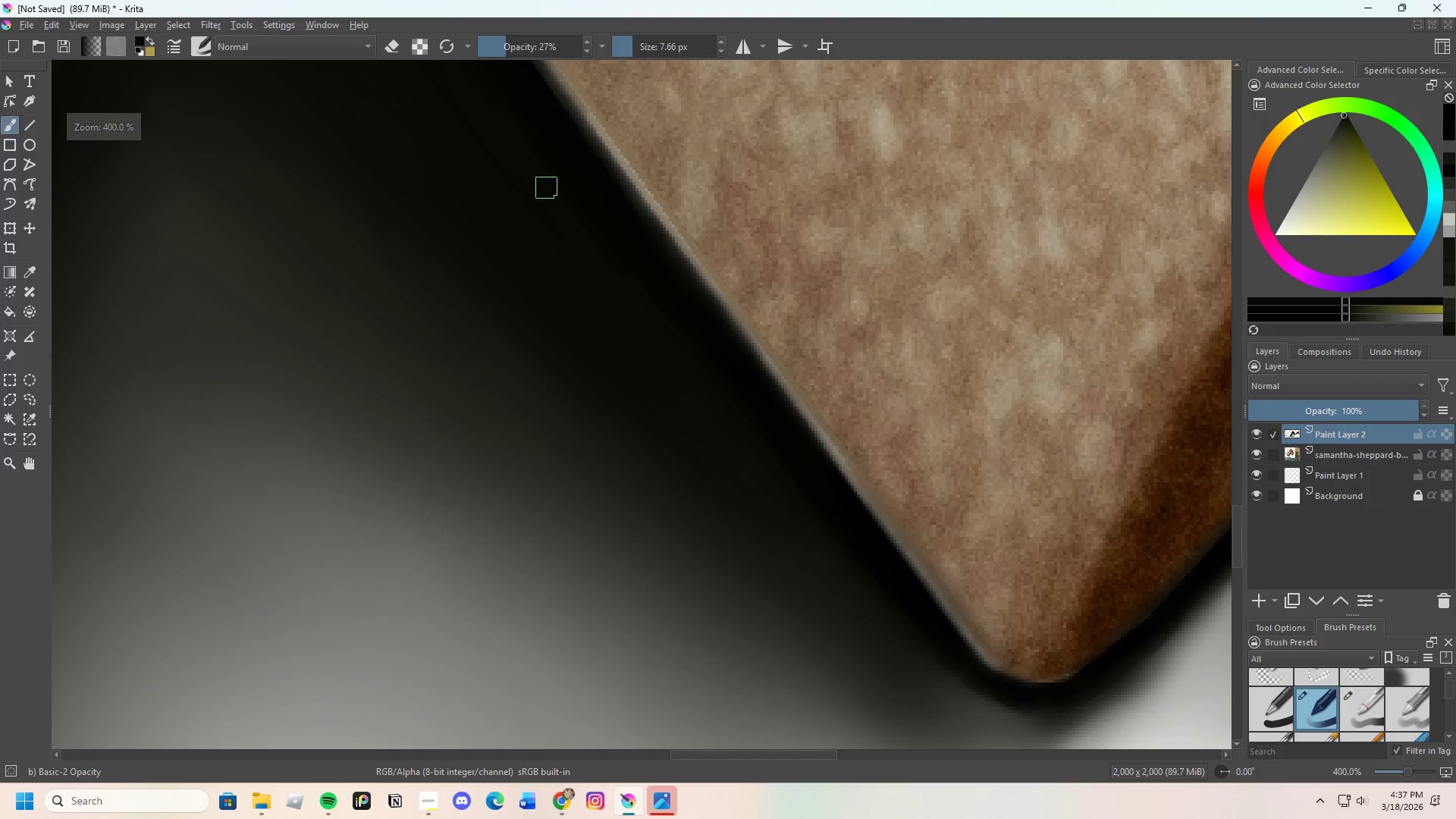 
scroll: coordinate [526, 204], scroll_direction: up, amount: 1.0
 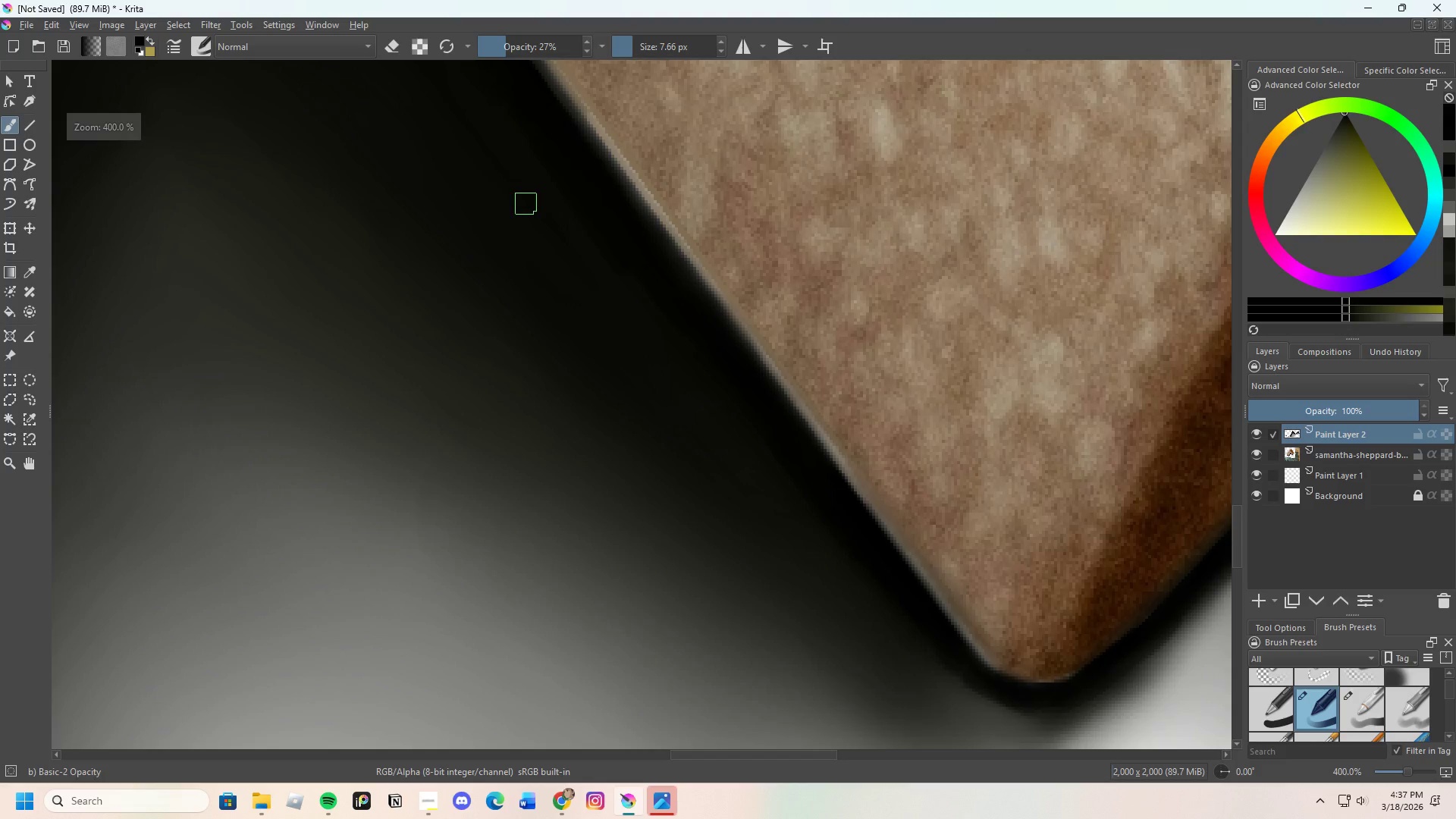 
left_click_drag(start_coordinate=[551, 191], to_coordinate=[638, 290])
 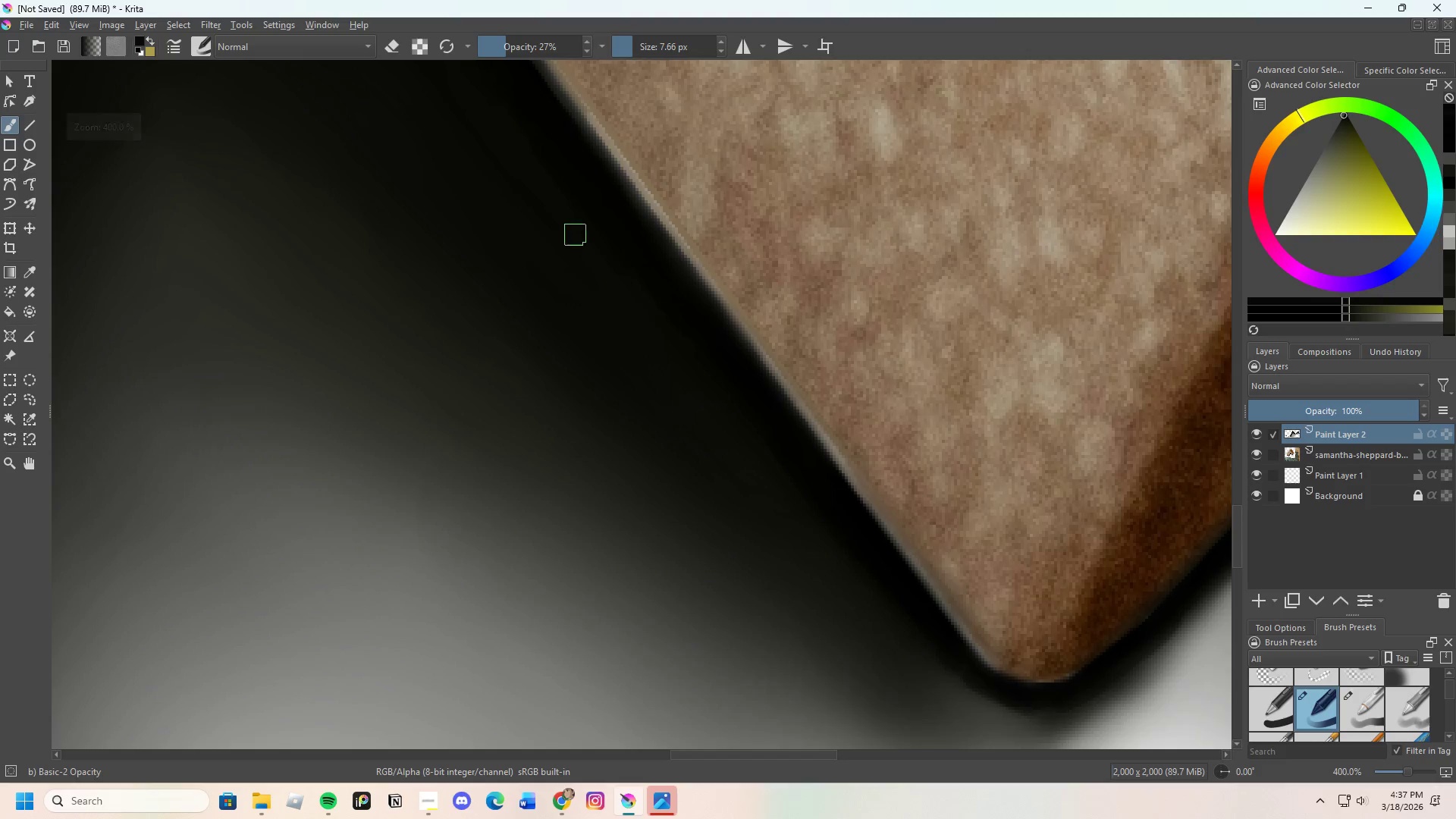 
left_click_drag(start_coordinate=[606, 266], to_coordinate=[653, 292])
 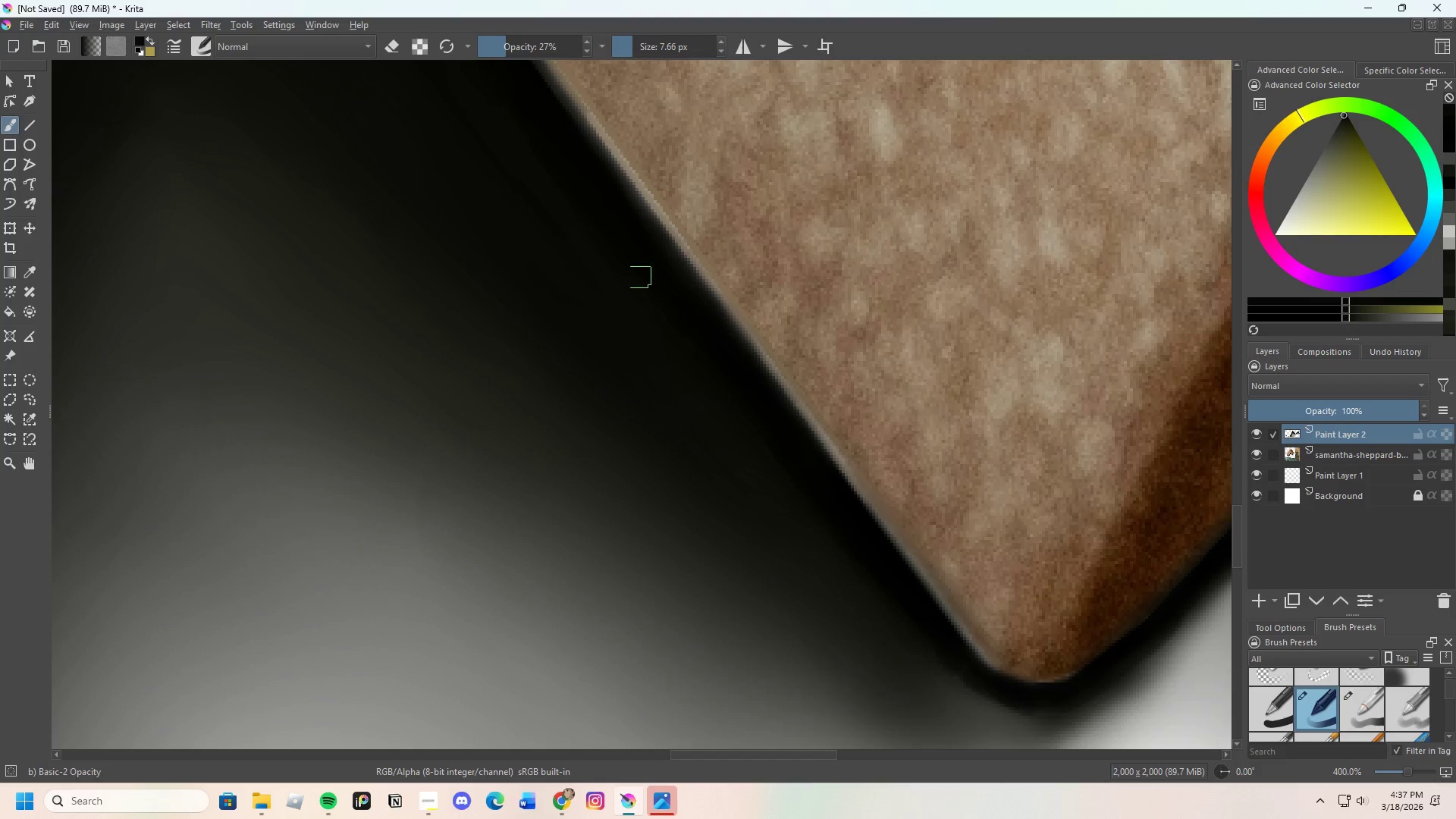 
left_click_drag(start_coordinate=[655, 303], to_coordinate=[720, 381])
 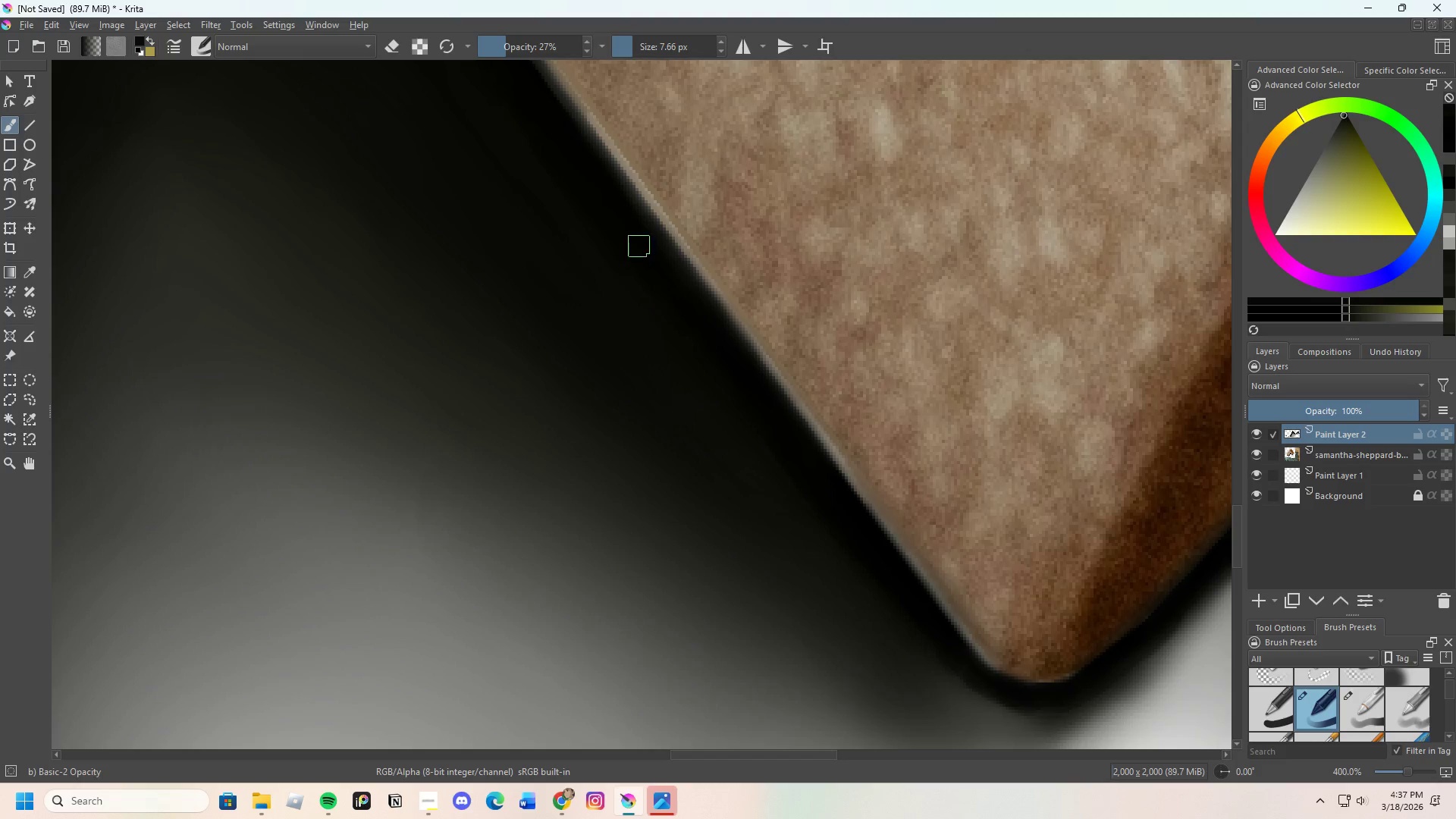 
hold_key(key=ControlLeft, duration=0.39)
left_click([642, 240])
 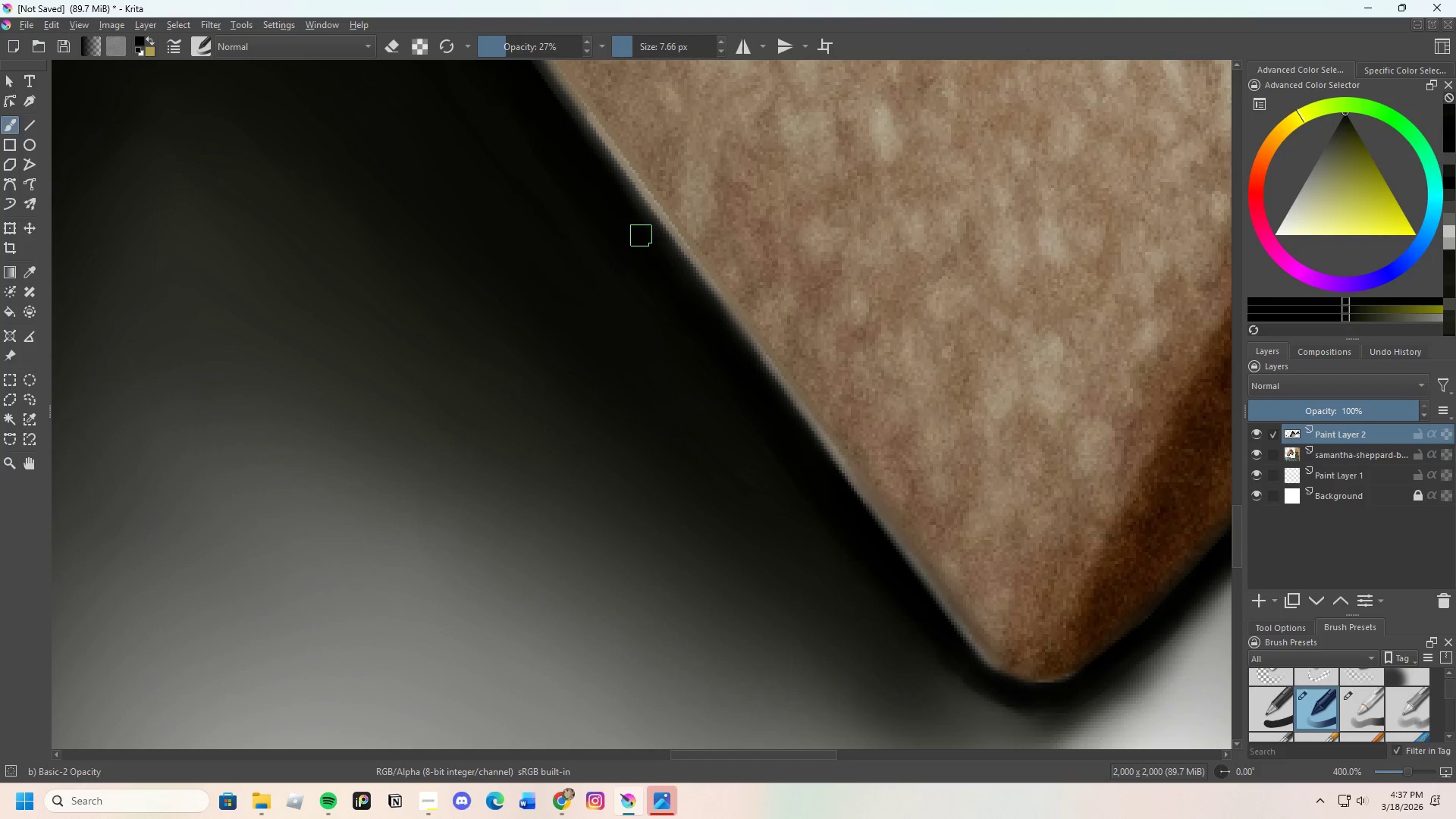 
left_click_drag(start_coordinate=[645, 240], to_coordinate=[758, 390])
 